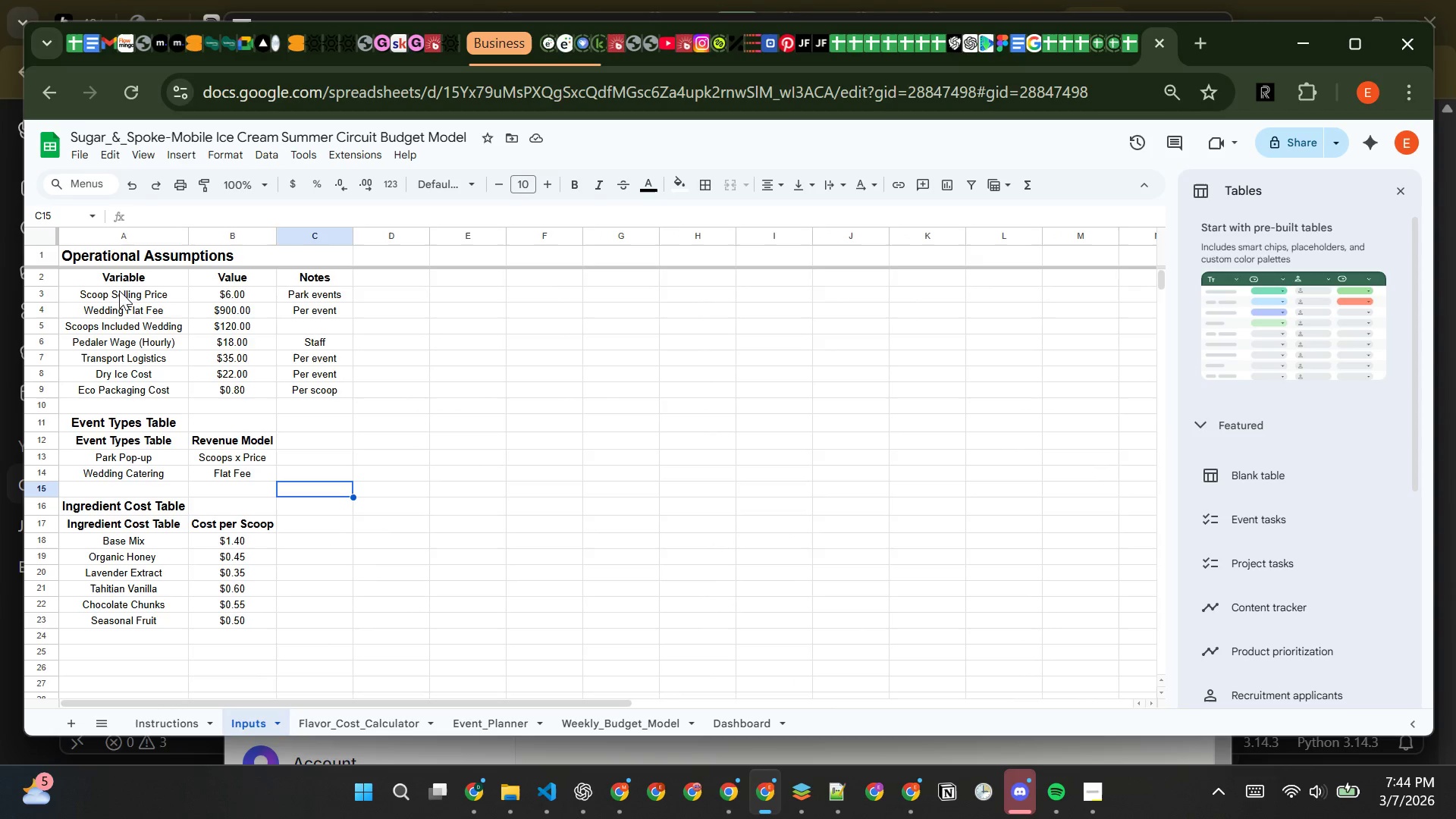 
wait(5.31)
 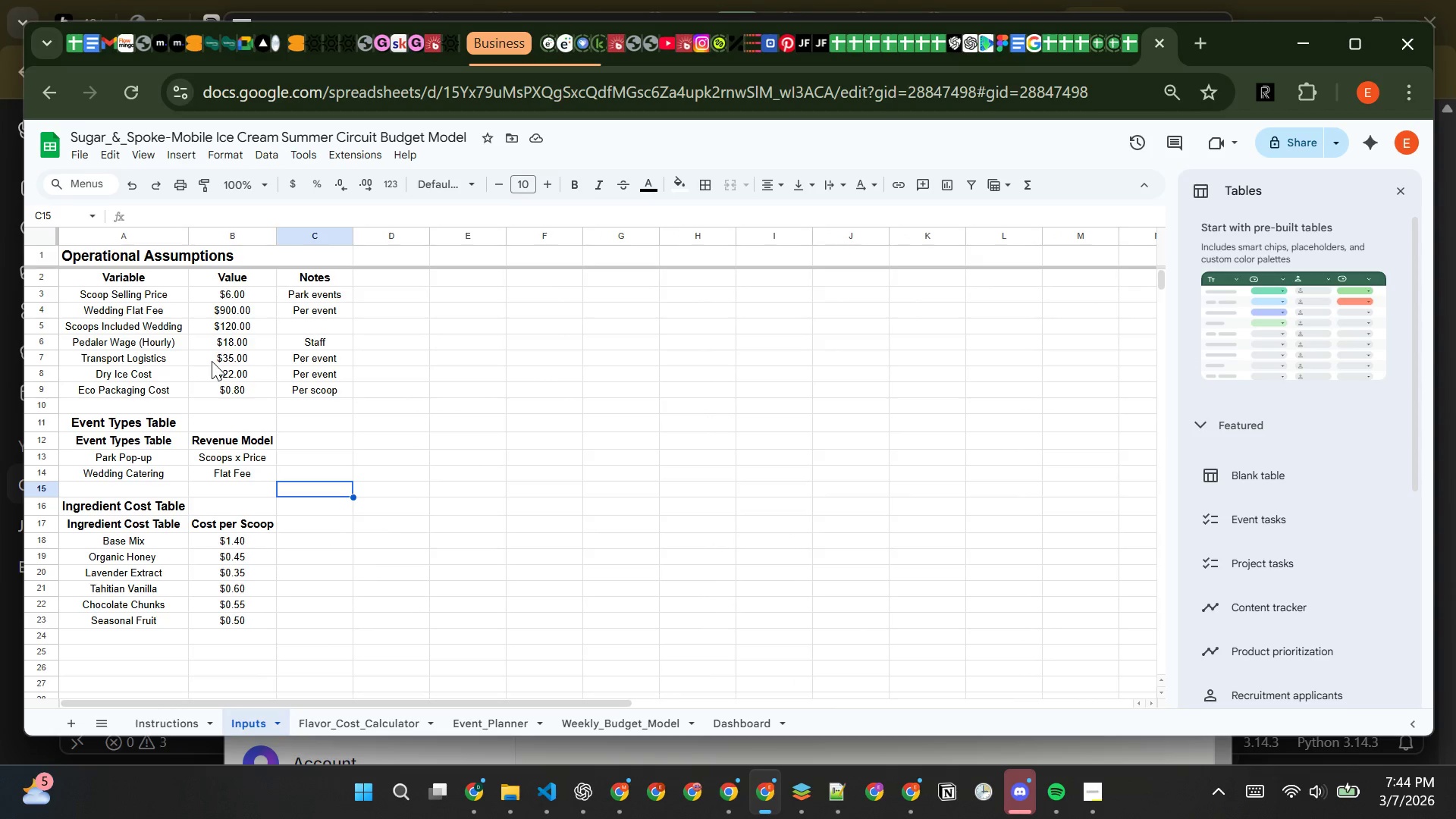 
left_click_drag(start_coordinate=[119, 290], to_coordinate=[121, 385])
 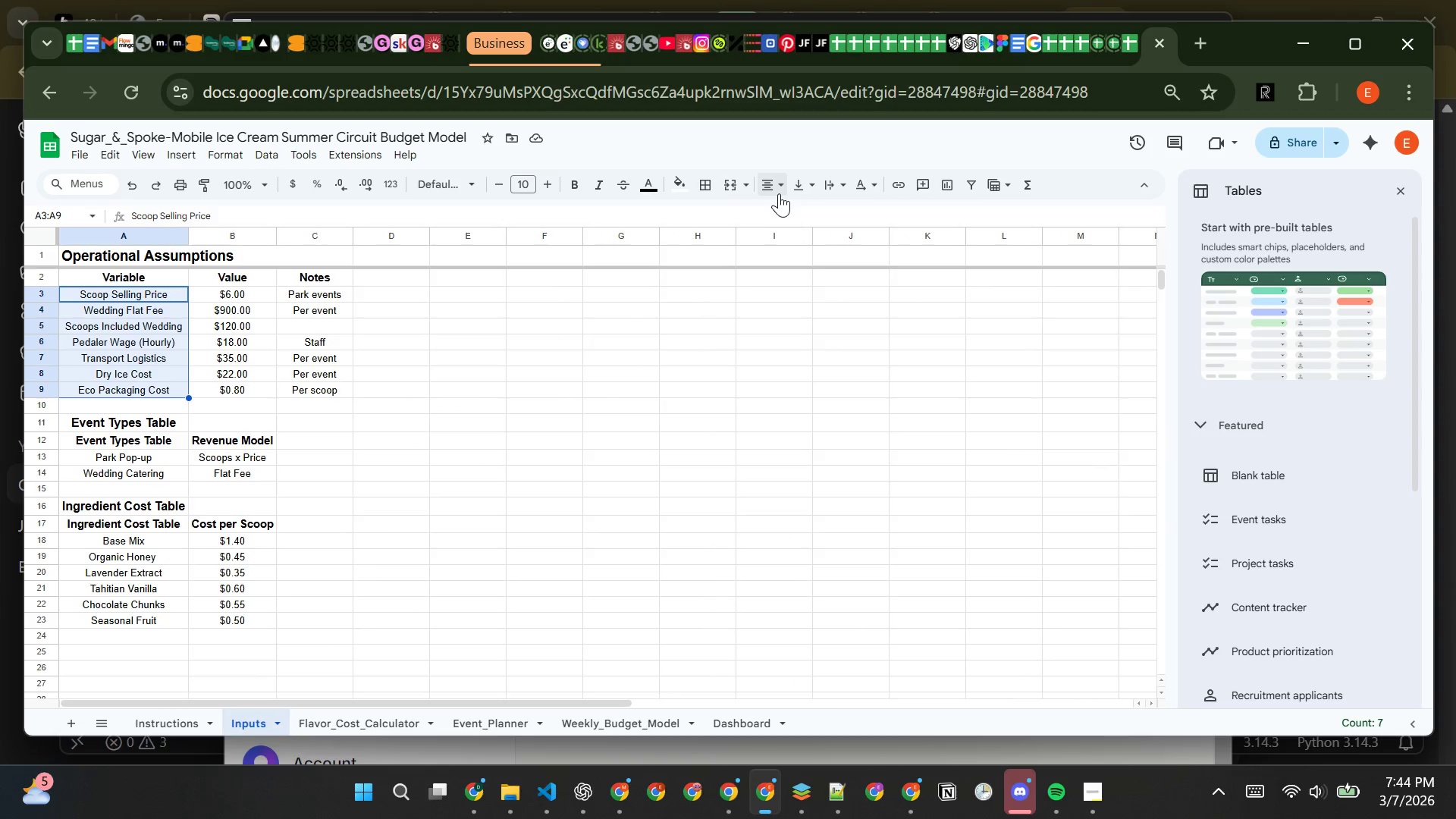 
left_click_drag(start_coordinate=[776, 187], to_coordinate=[780, 210])
 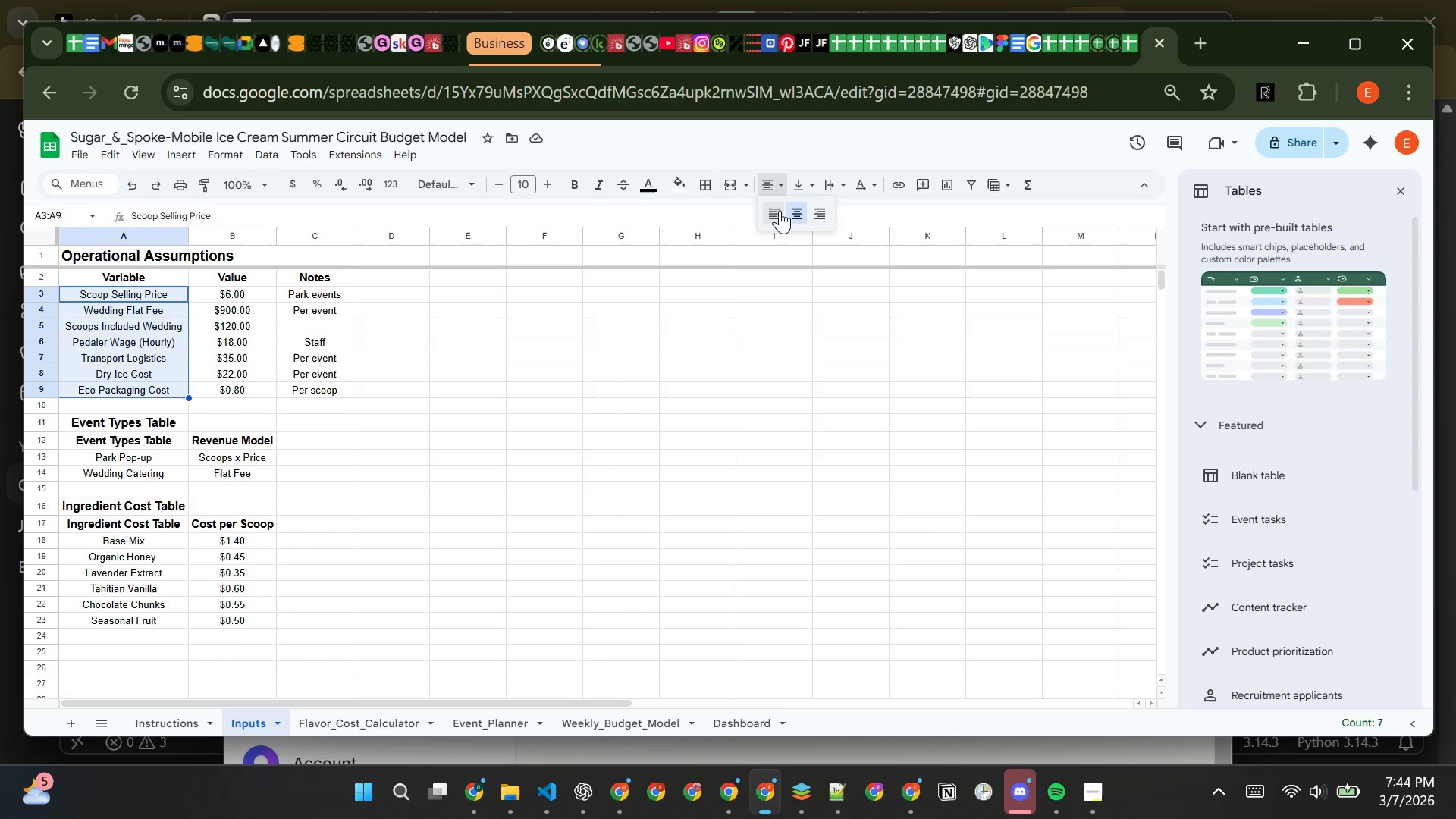 
left_click([780, 210])
 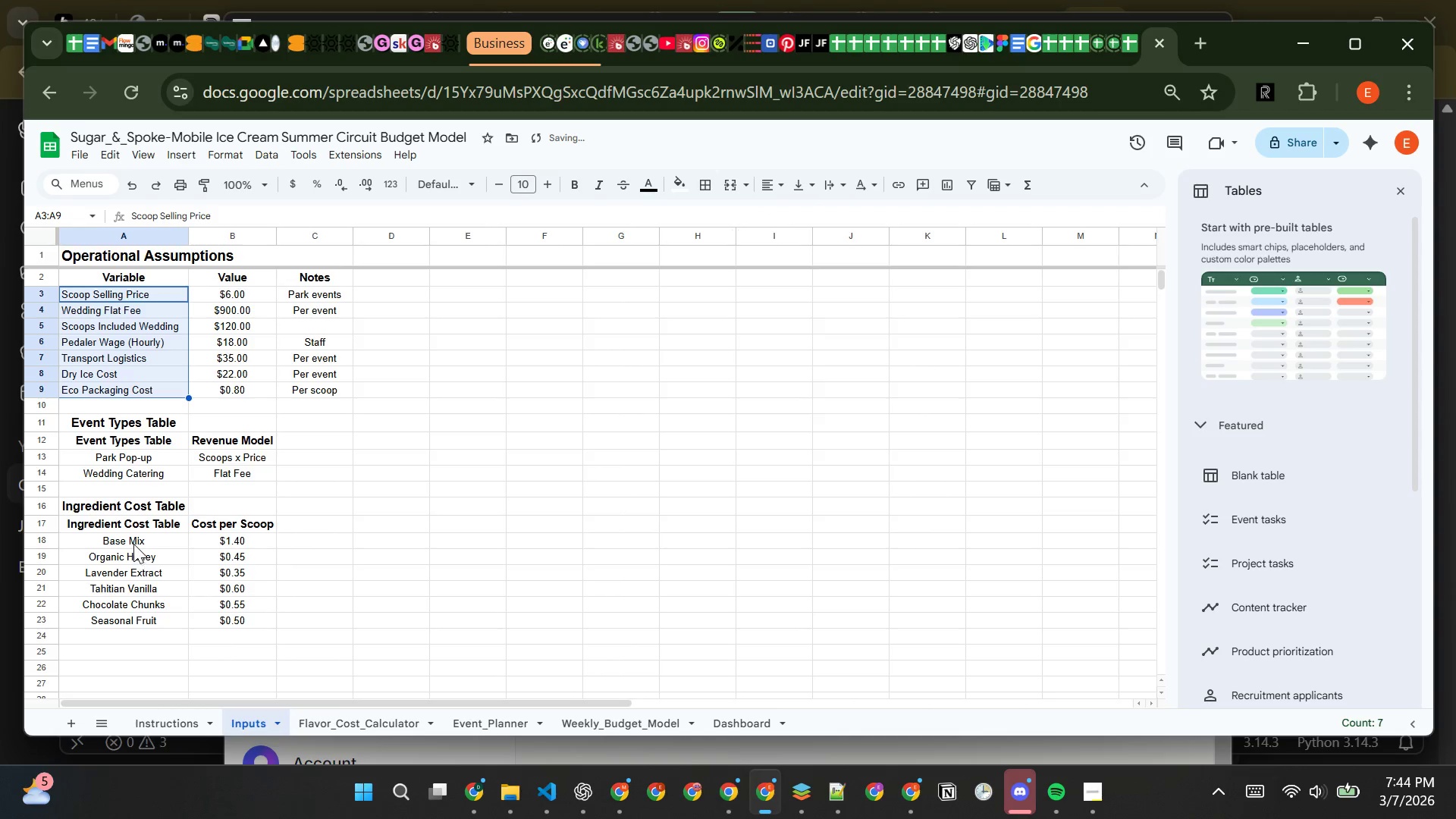 
left_click([130, 536])
 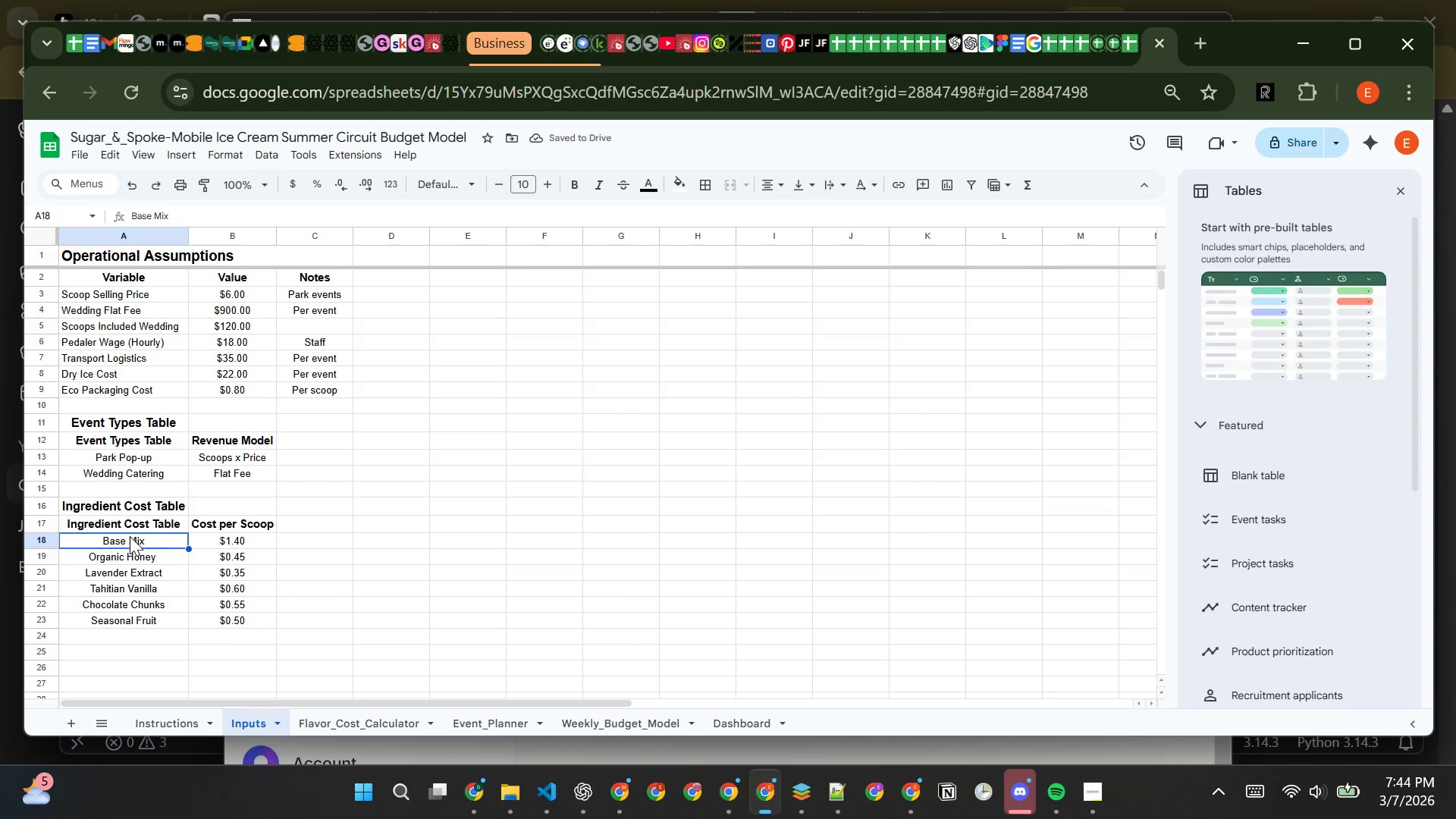 
left_click_drag(start_coordinate=[130, 536], to_coordinate=[128, 620])
 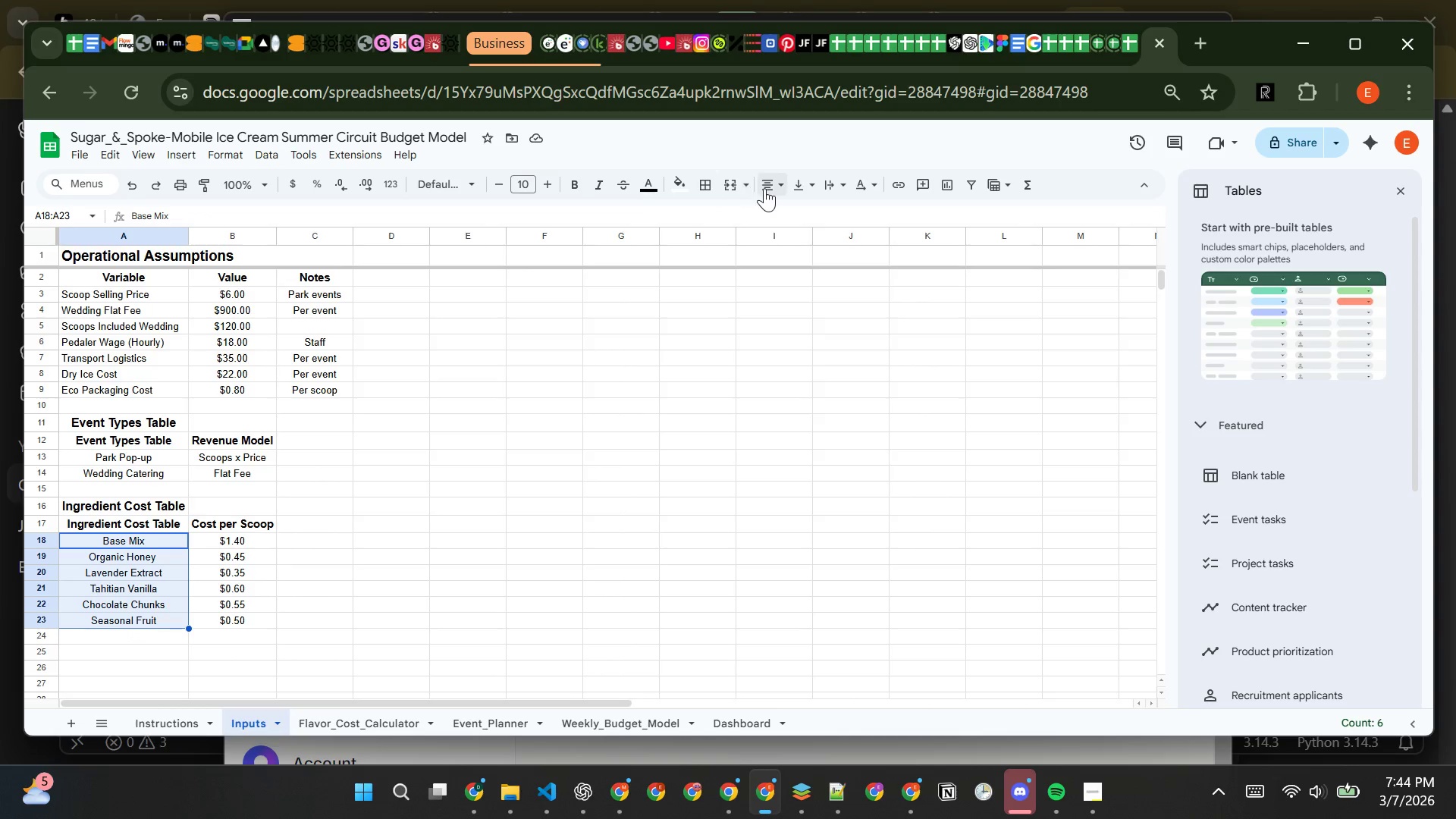 
left_click([776, 186])
 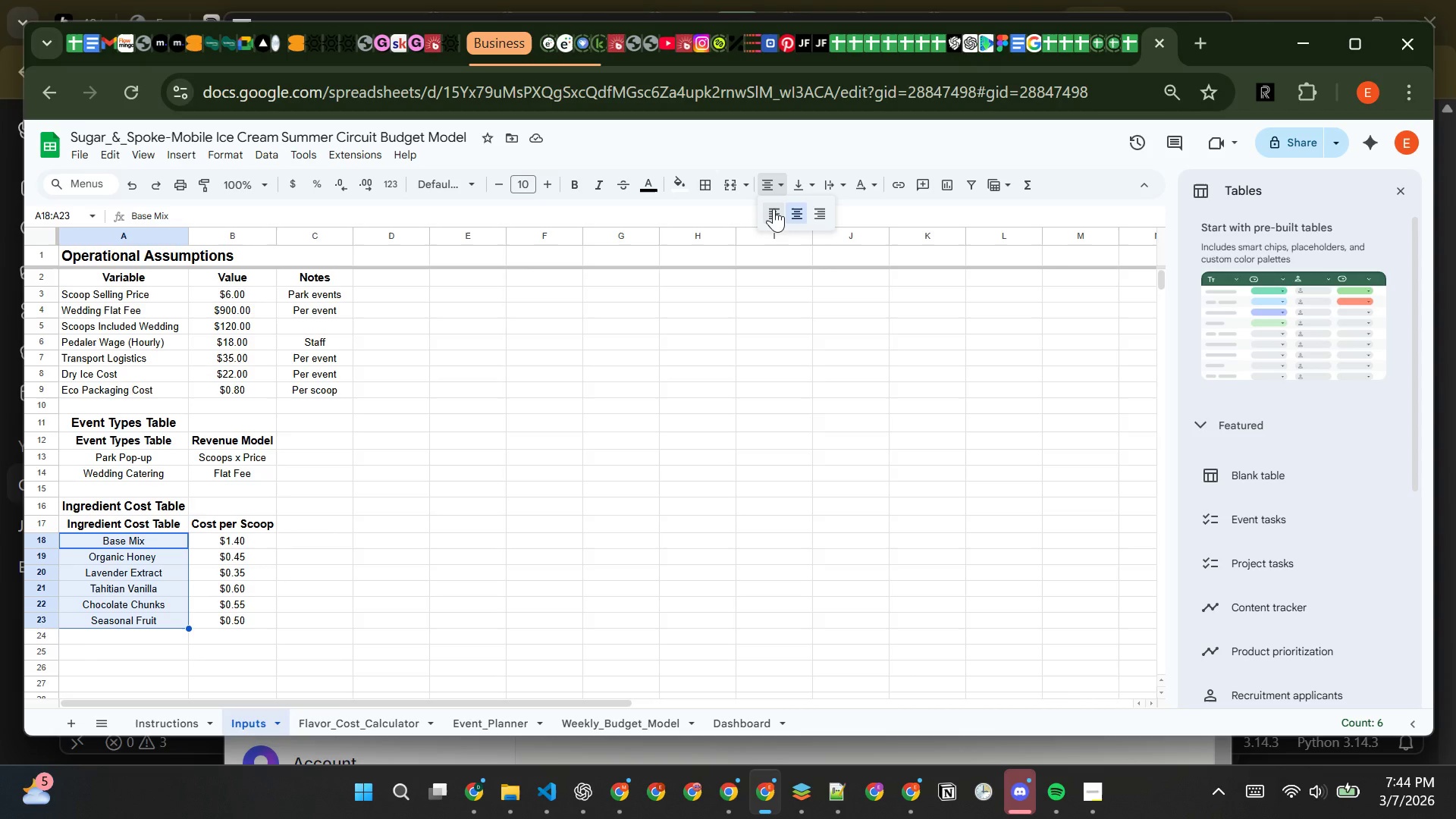 
left_click([774, 209])
 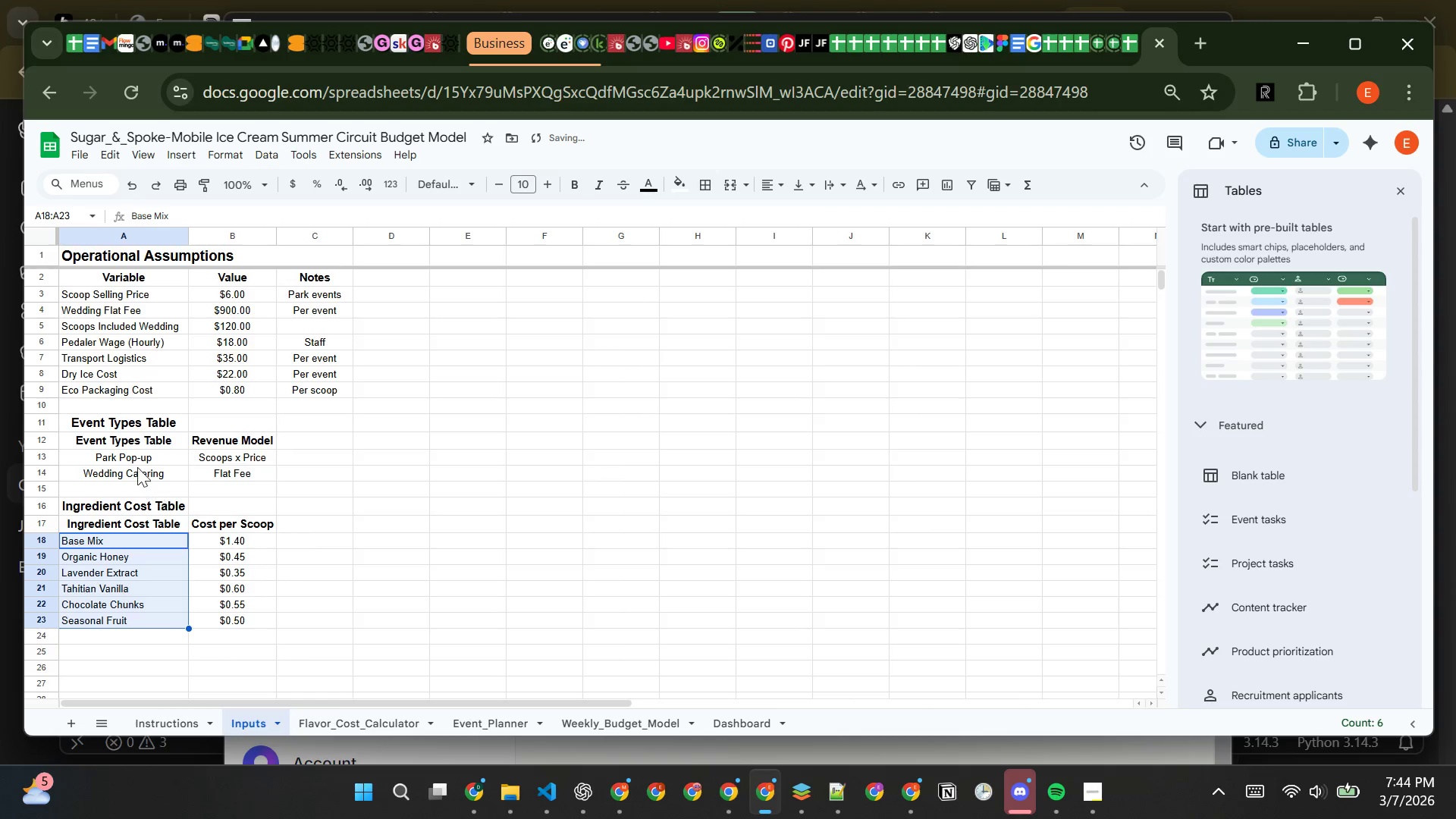 
left_click([129, 455])
 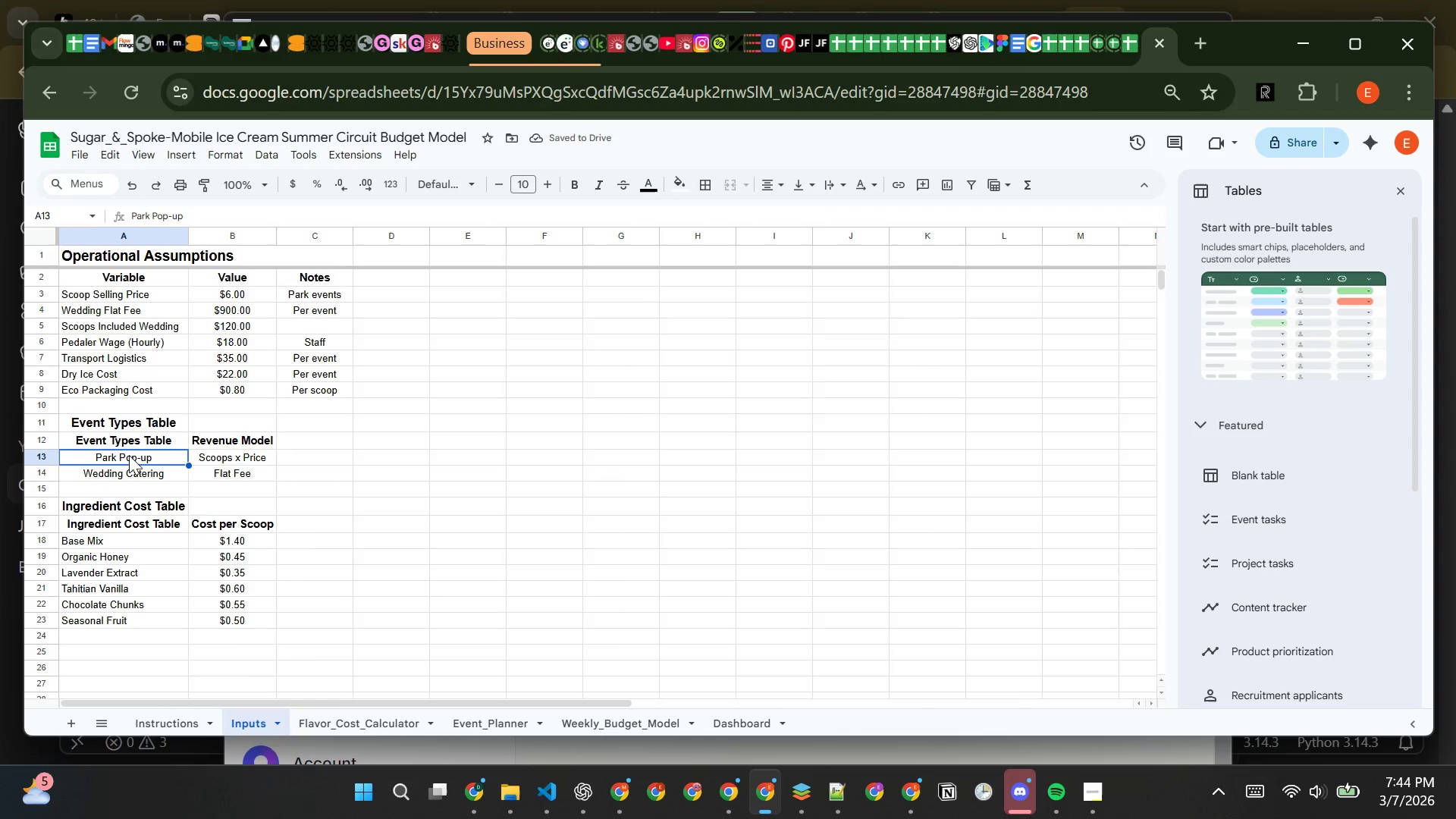 
left_click_drag(start_coordinate=[129, 455], to_coordinate=[122, 475])
 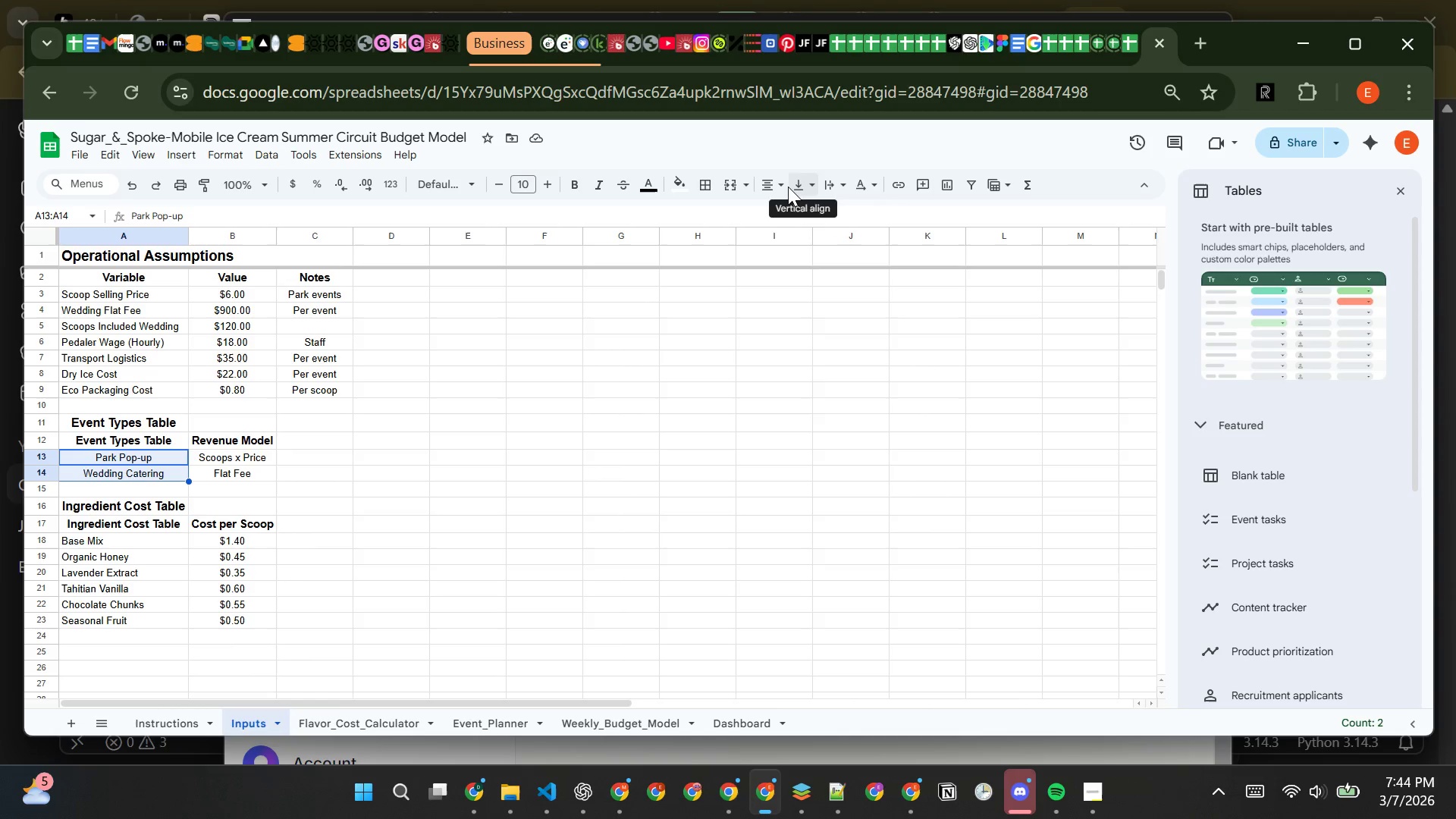 
left_click([781, 187])
 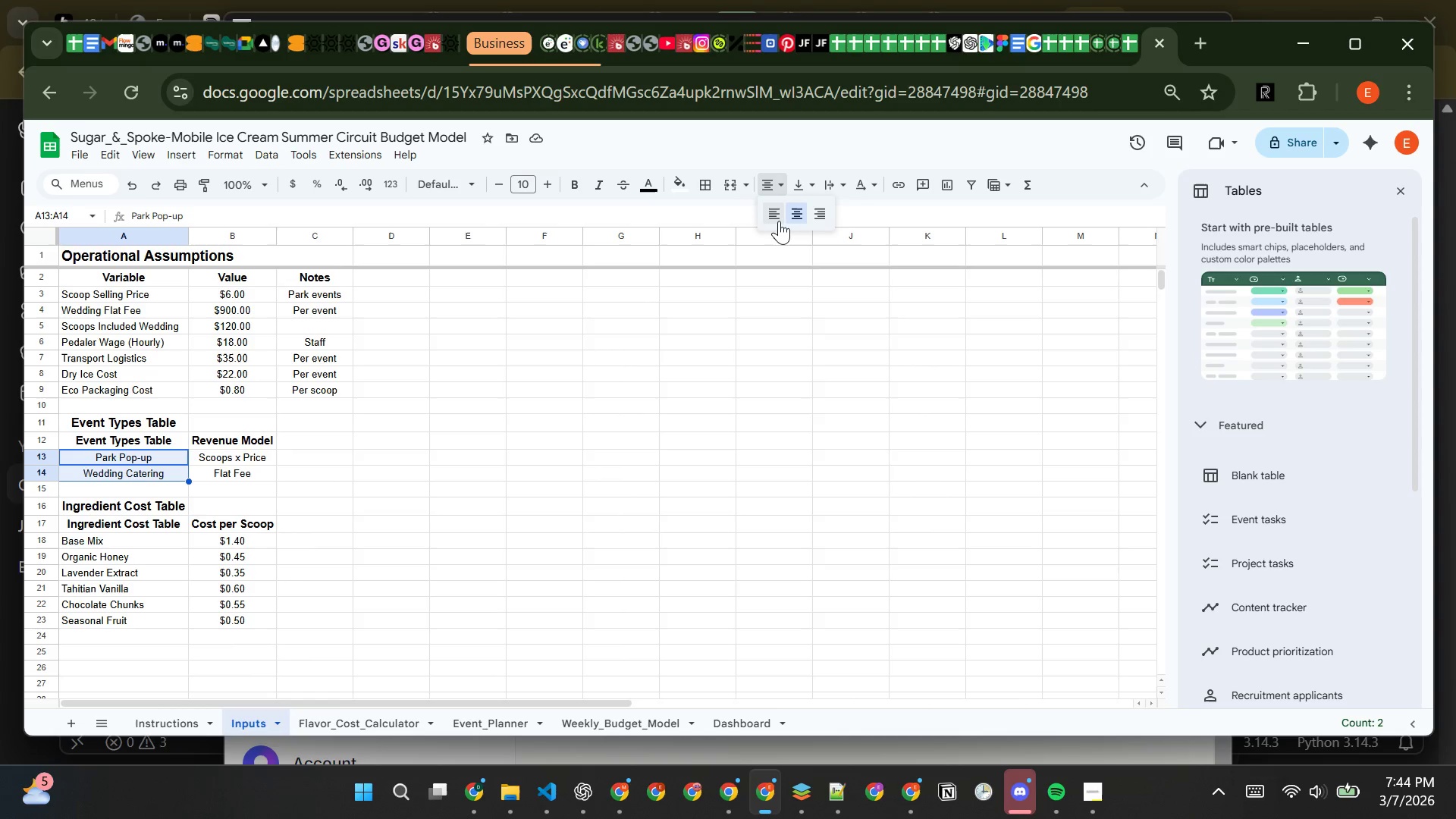 
left_click([777, 218])
 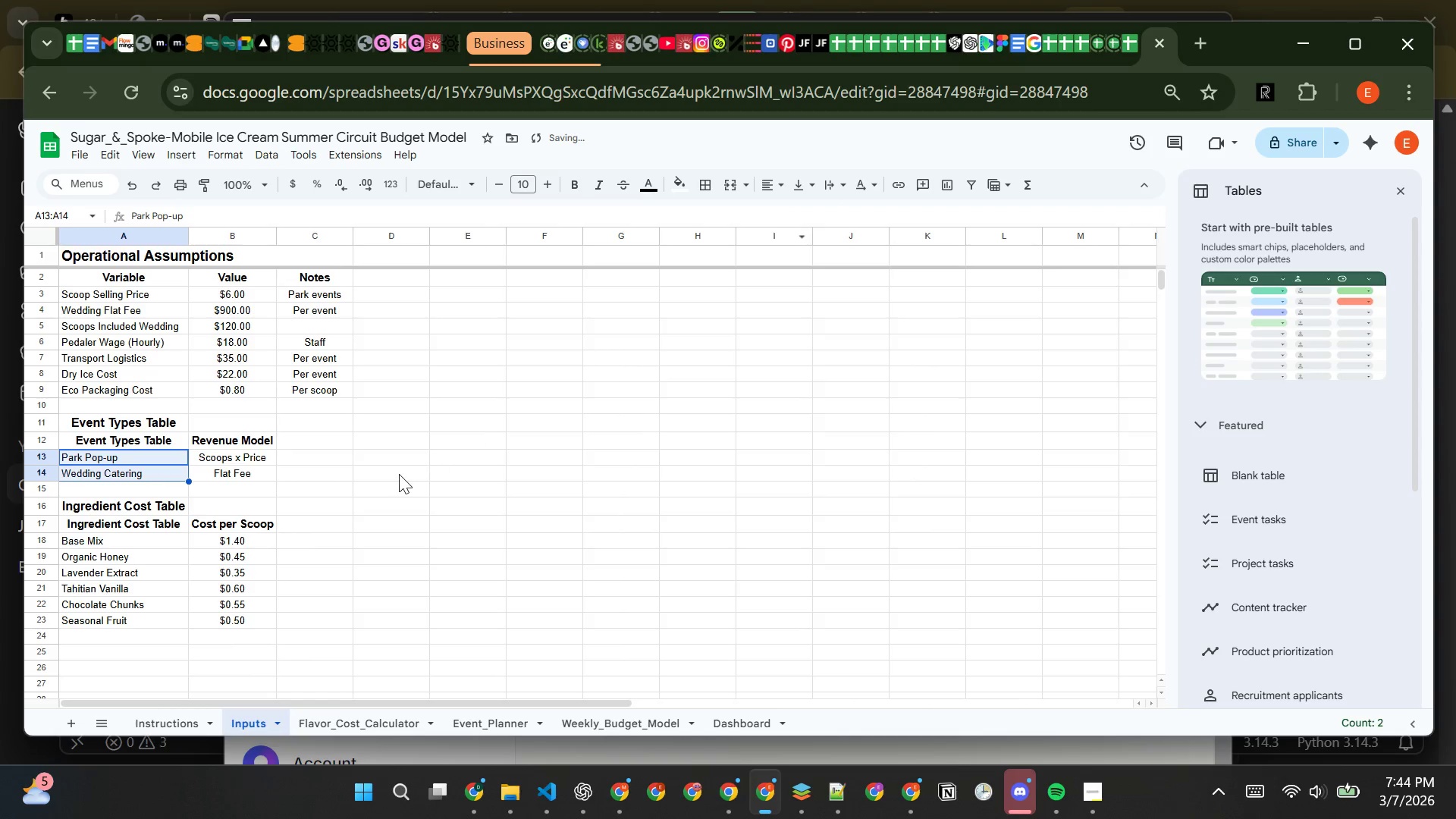 
left_click([399, 474])
 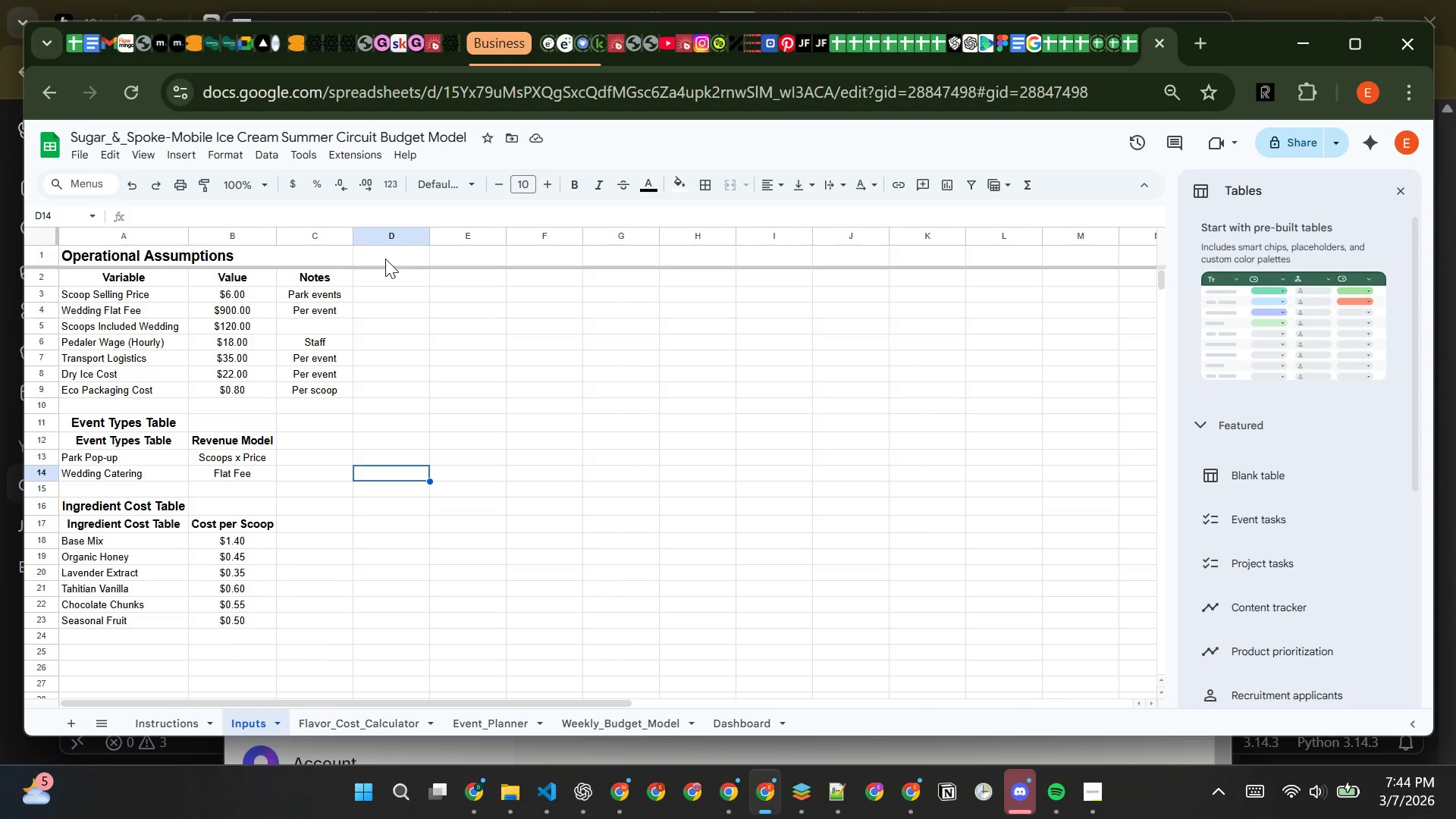 
wait(12.8)
 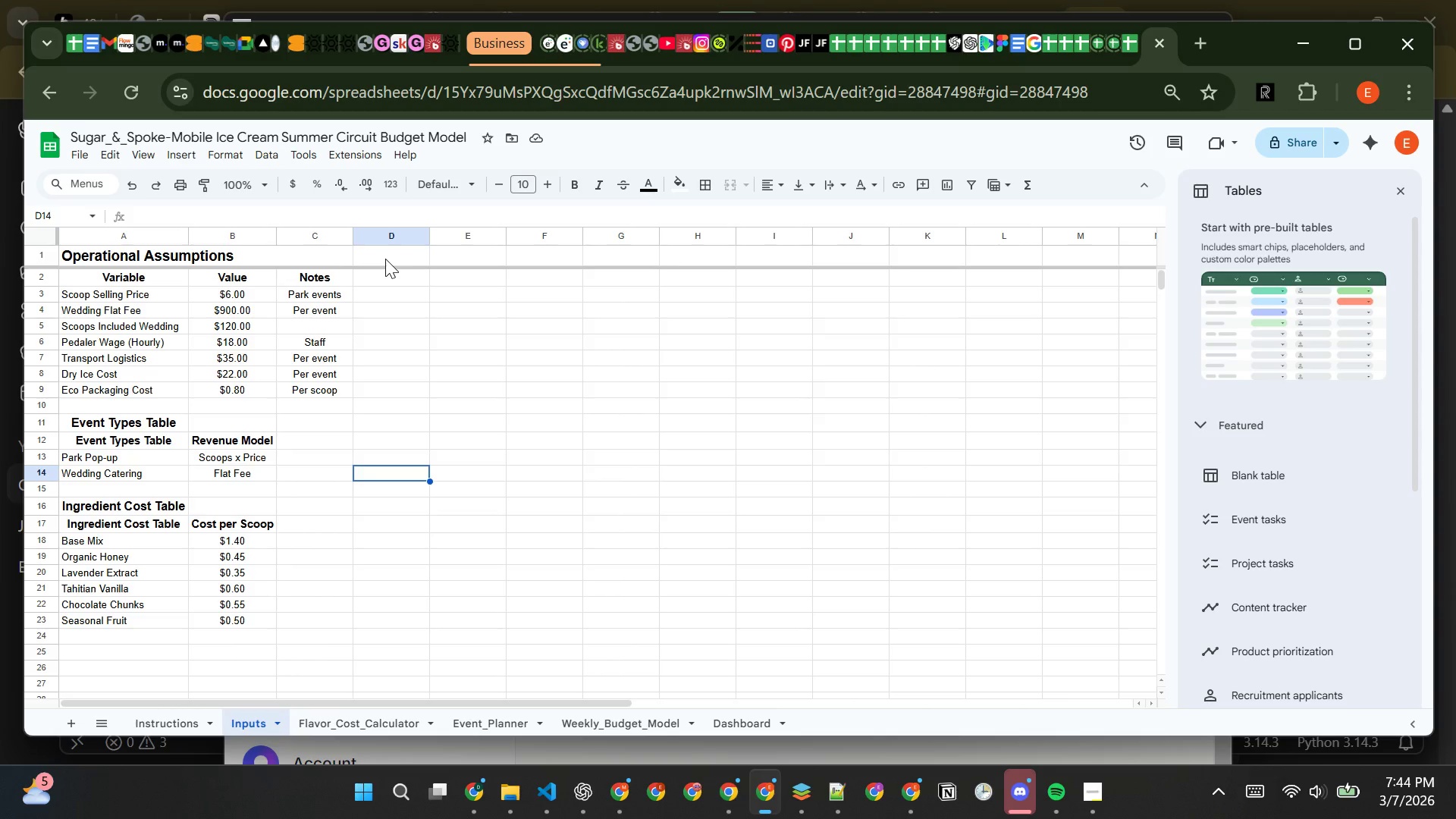 
left_click_drag(start_coordinate=[296, 297], to_coordinate=[295, 386])
 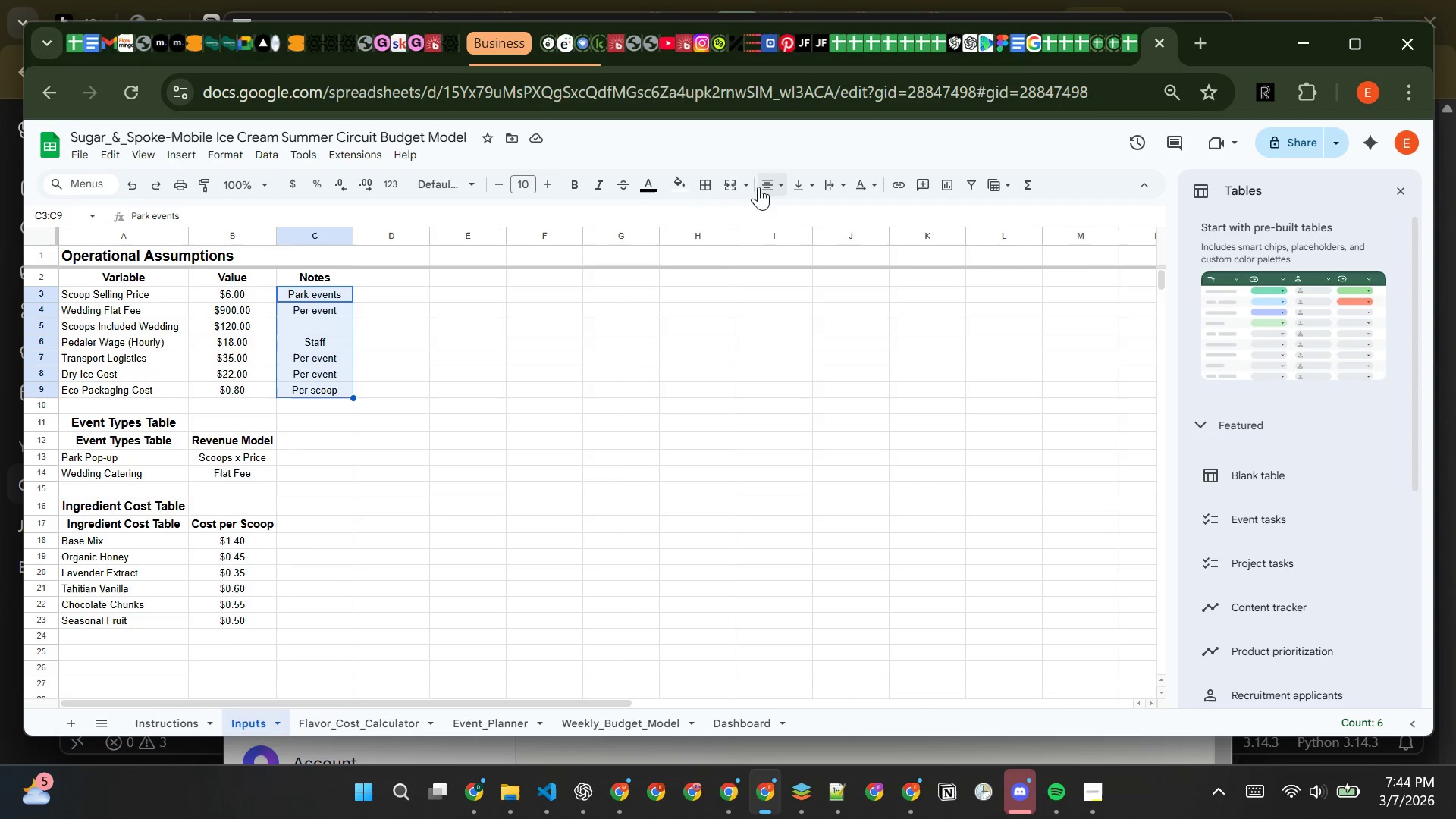 
left_click([786, 184])
 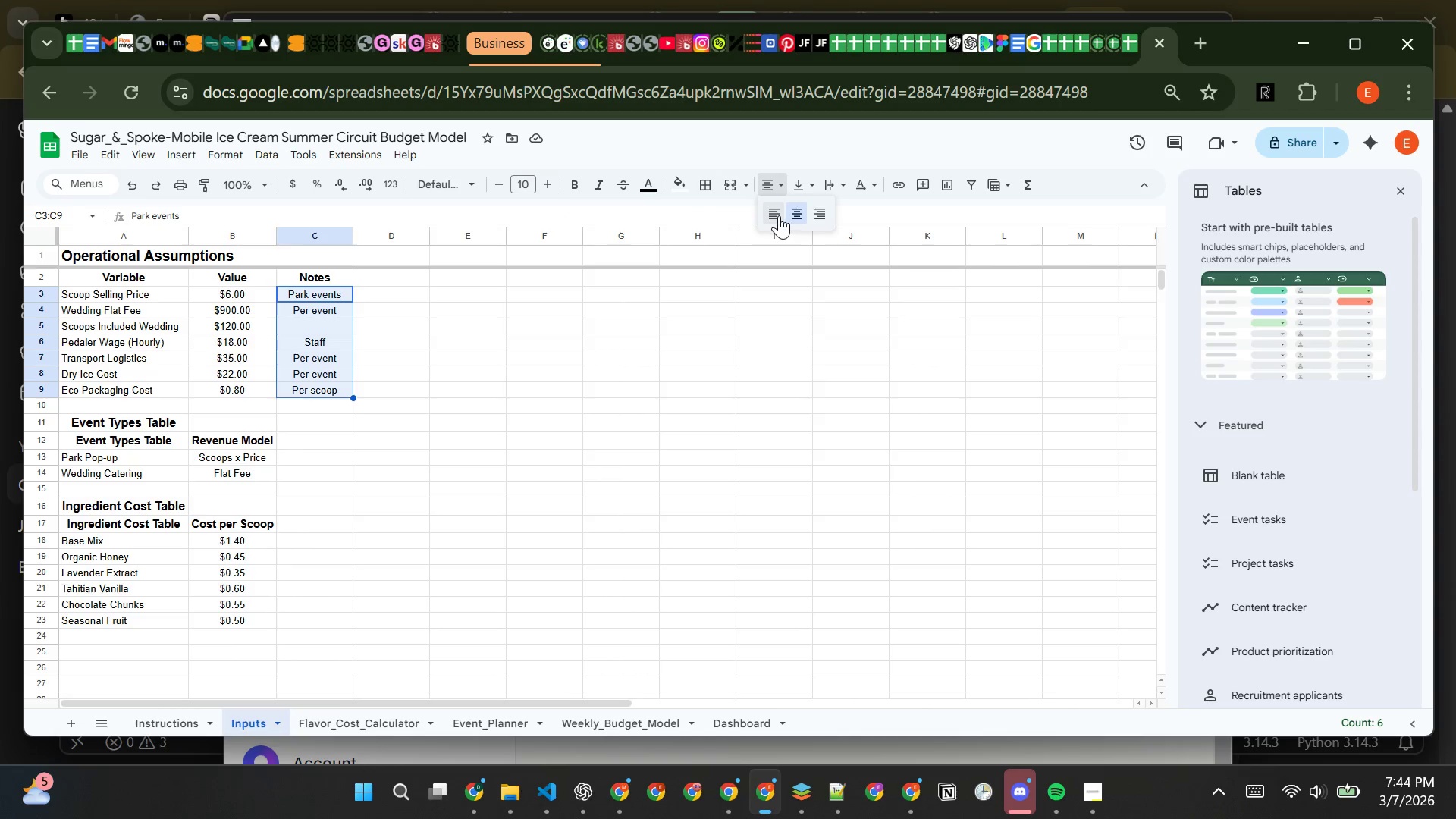 
left_click([777, 214])
 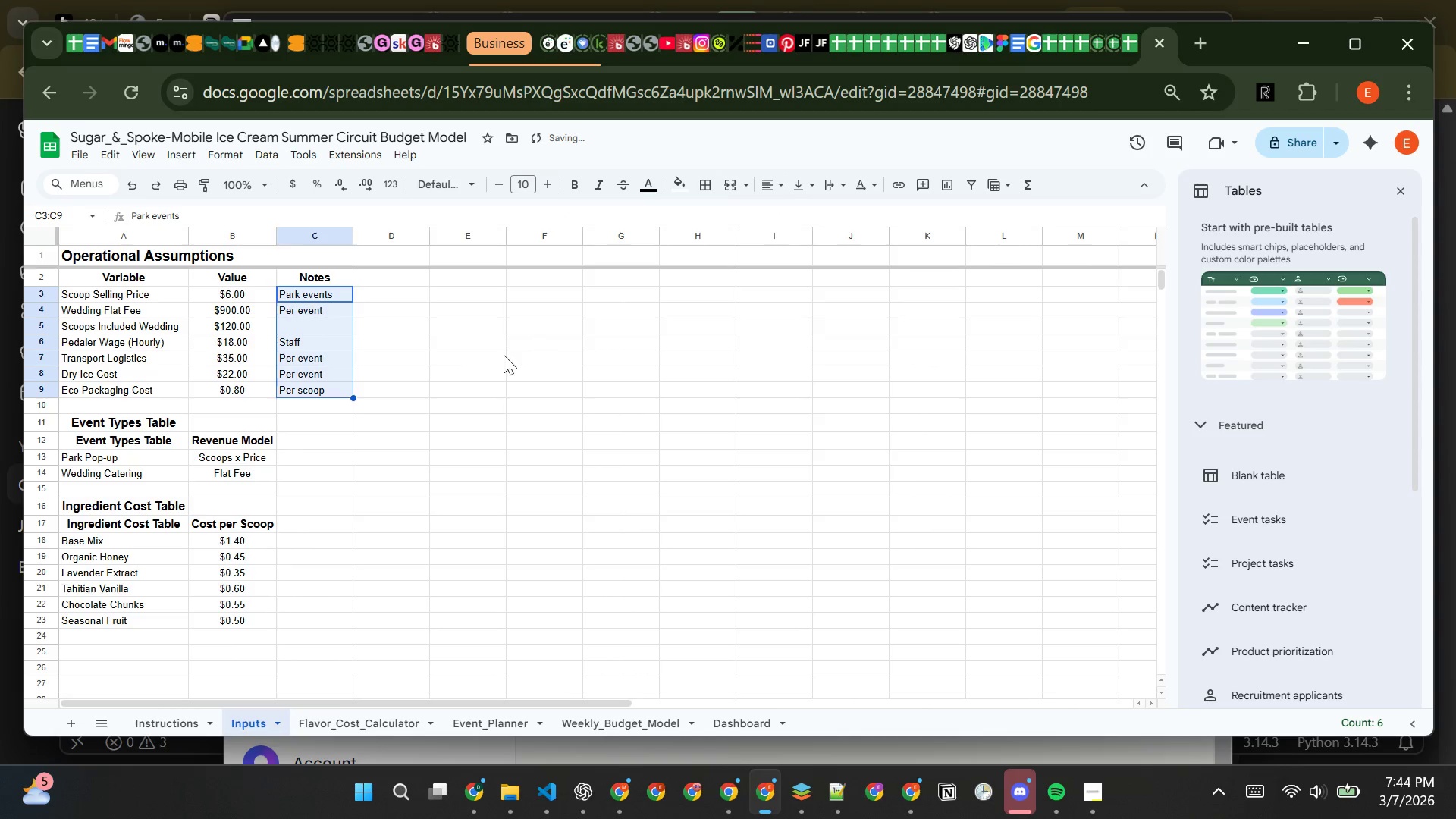 
left_click([470, 369])
 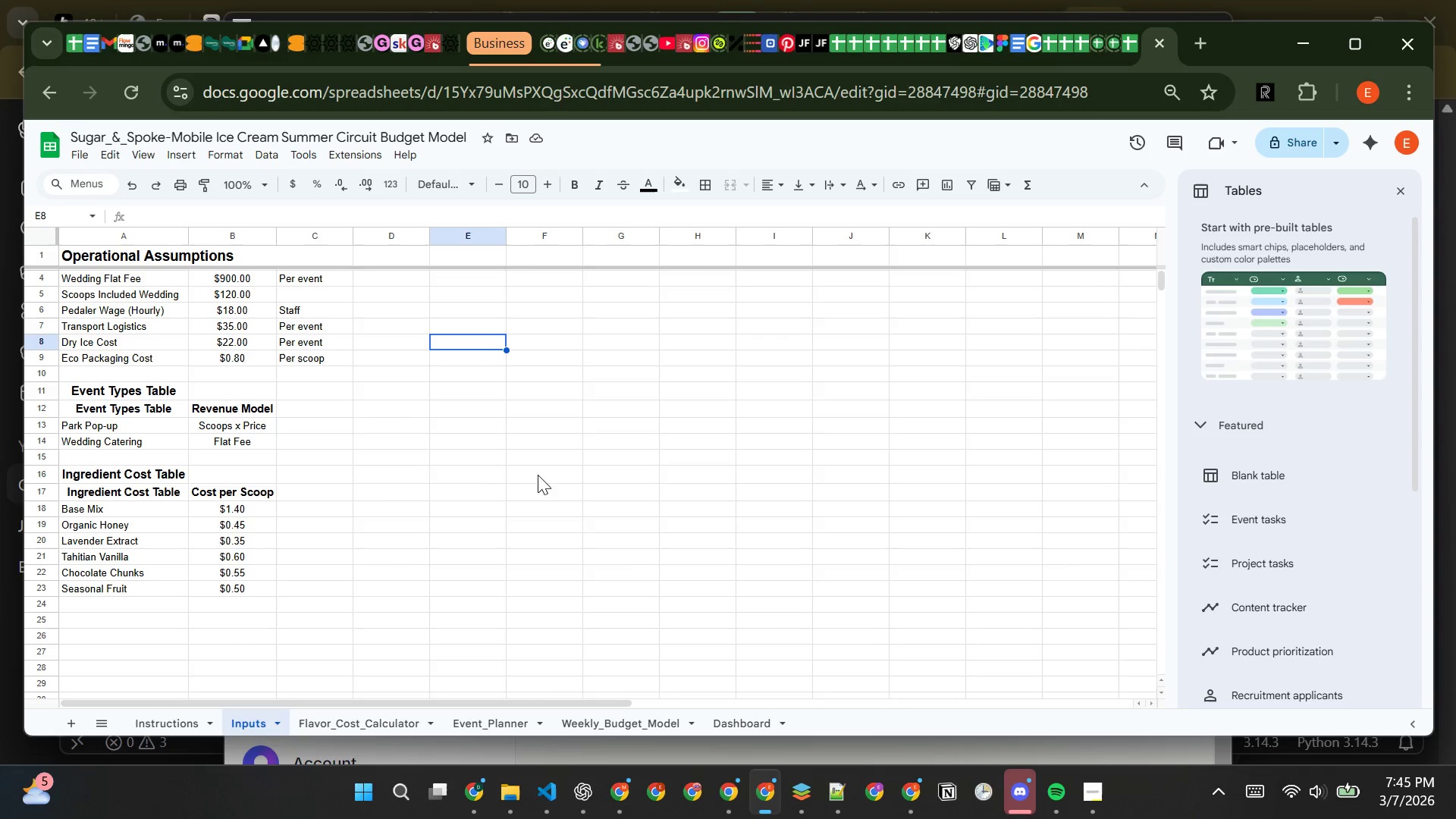 
wait(6.33)
 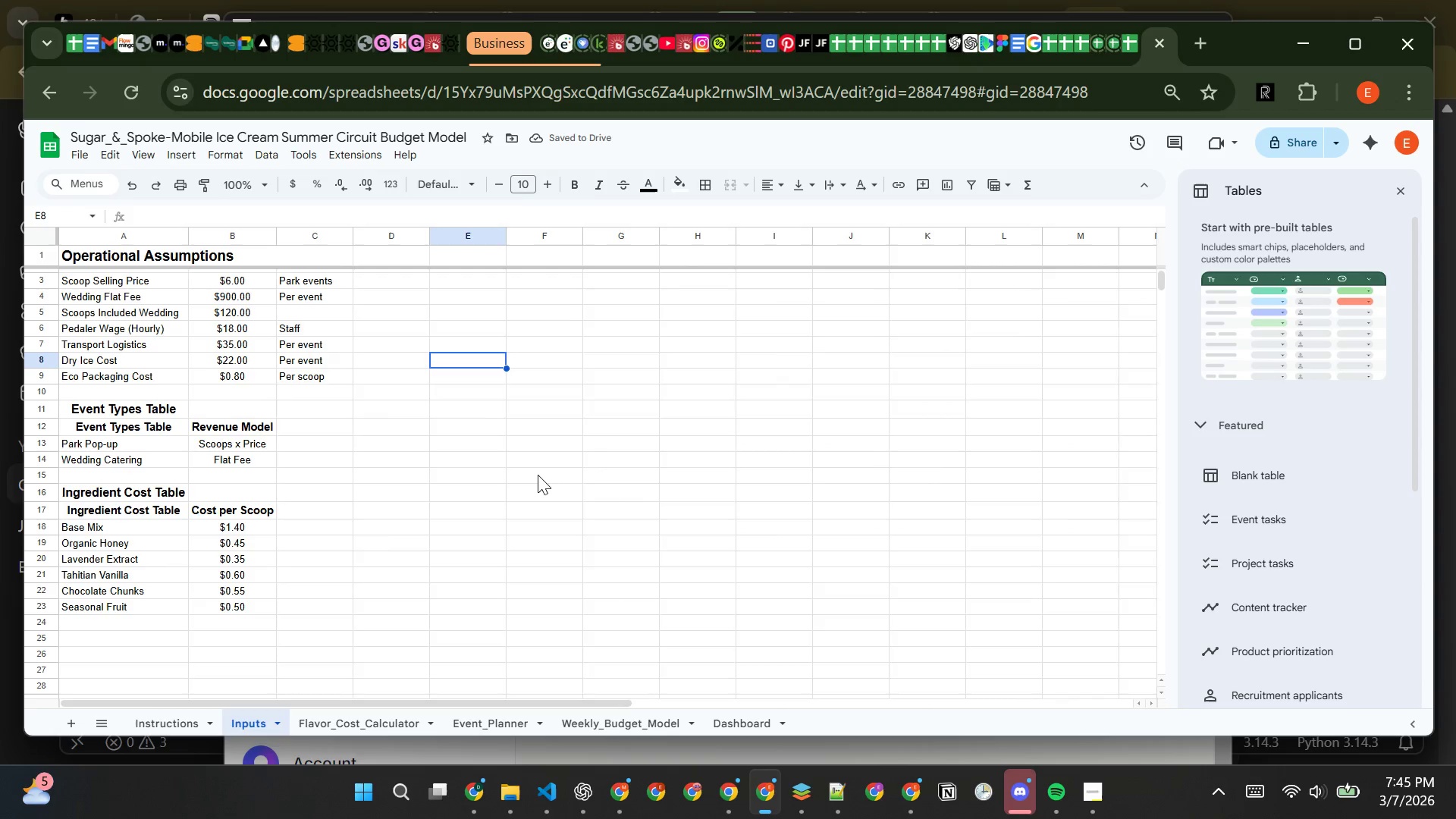 
left_click([344, 704])
 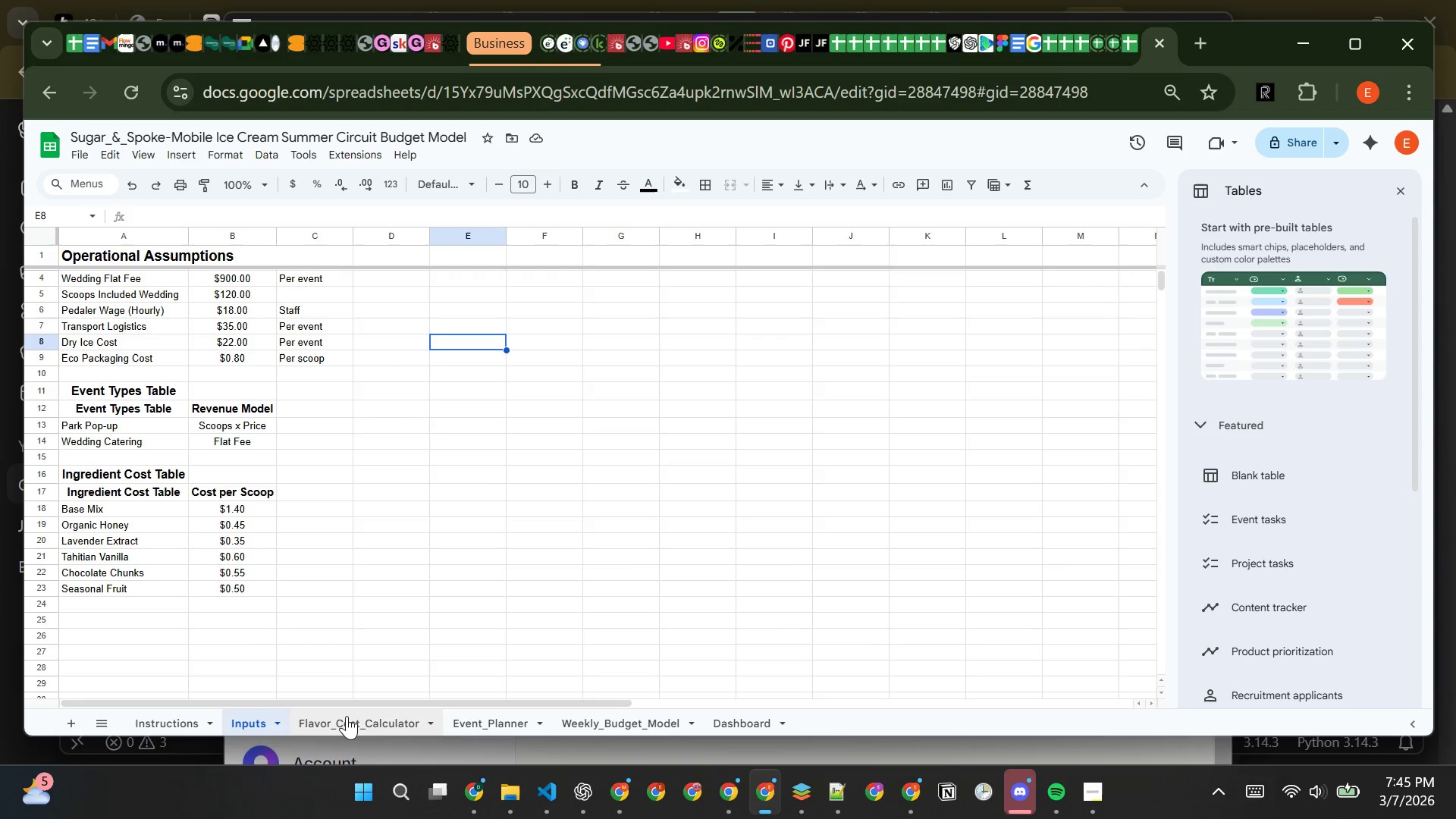 
left_click([347, 717])
 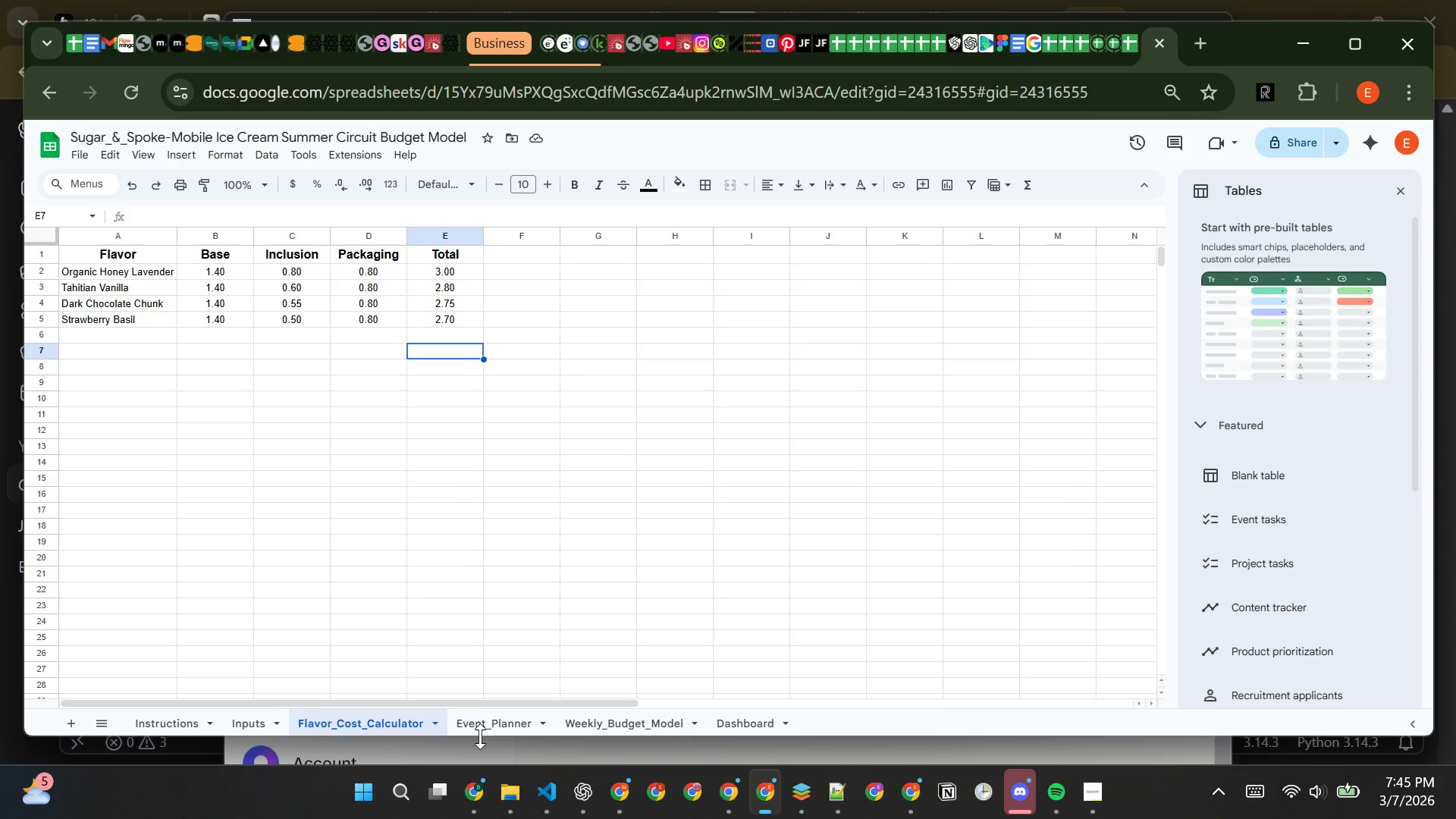 
wait(5.25)
 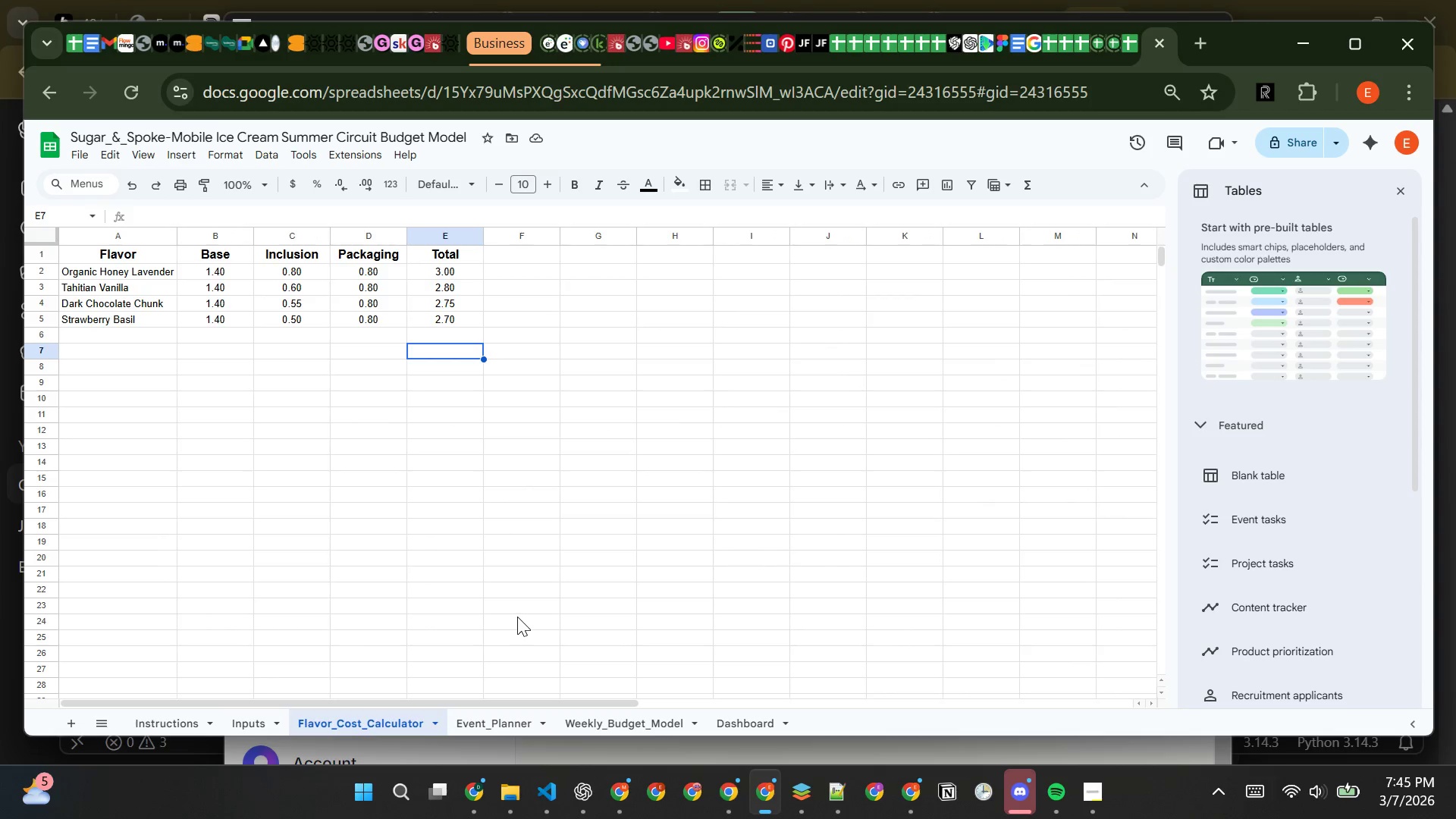 
left_click([480, 729])
 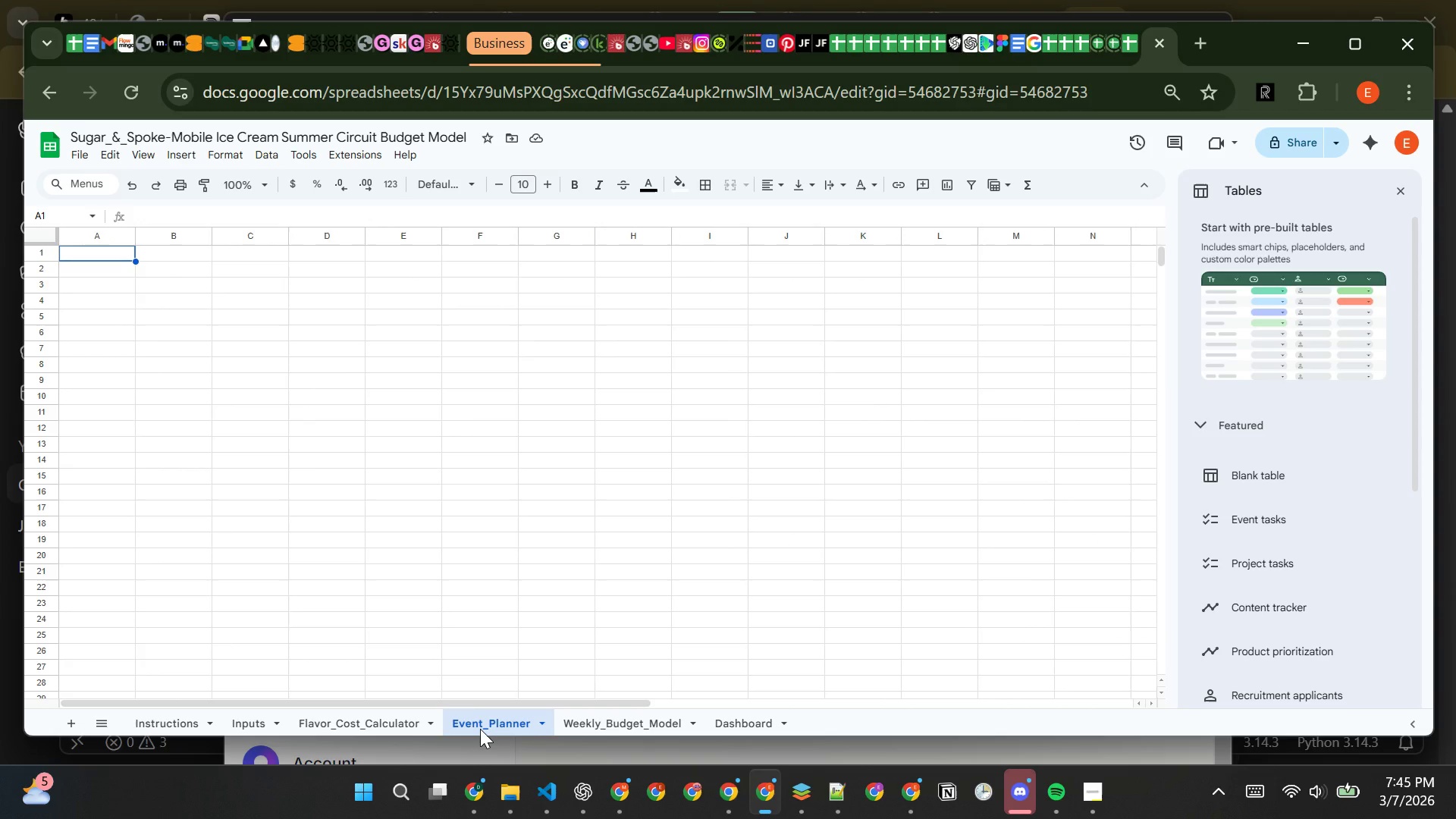 
mouse_move([509, 700])
 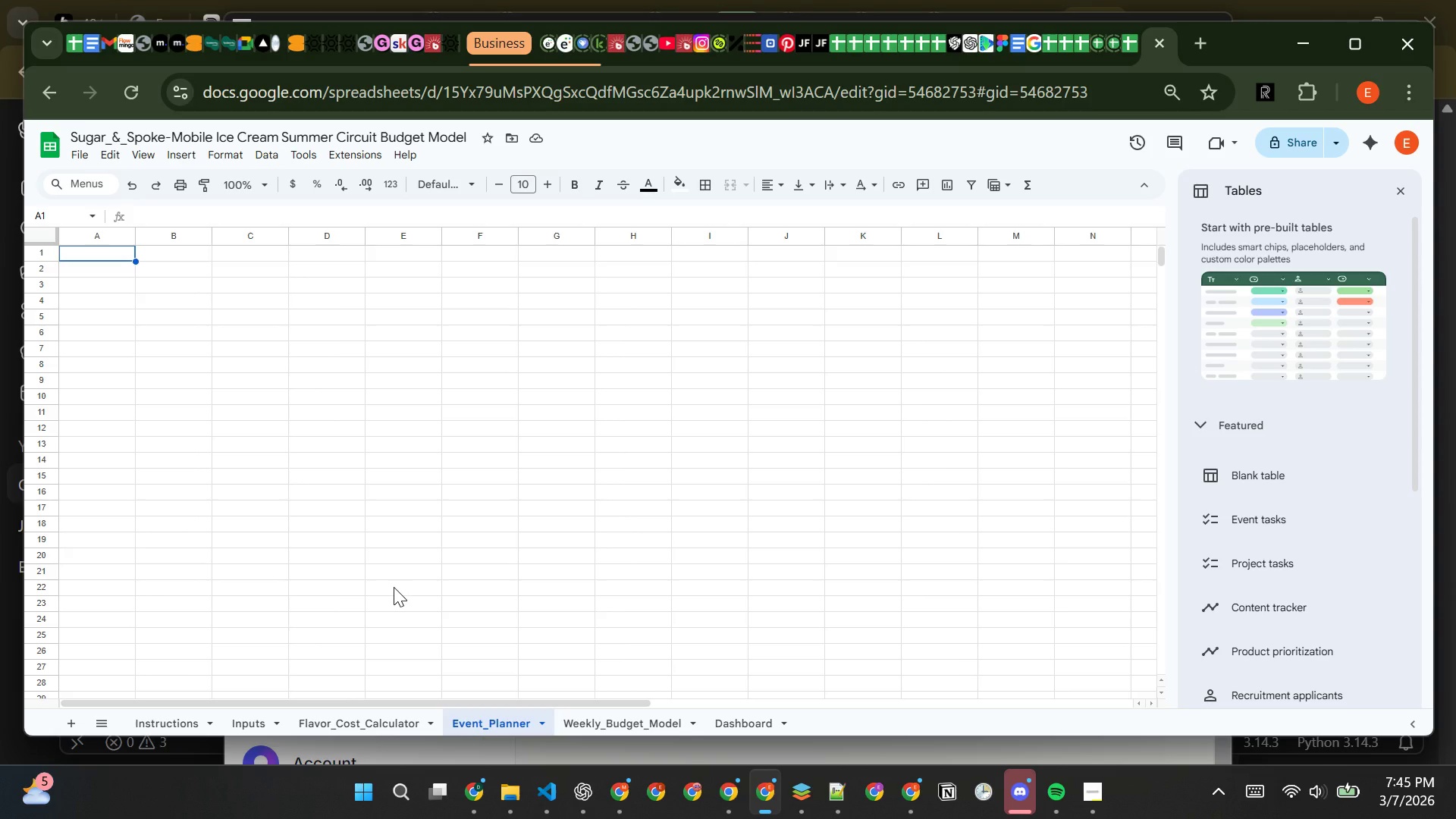 
type(wEEK)
key(Tab)
key(Tab)
type(Week )
key(Tab)
type(Event Name)
key(Tab)
 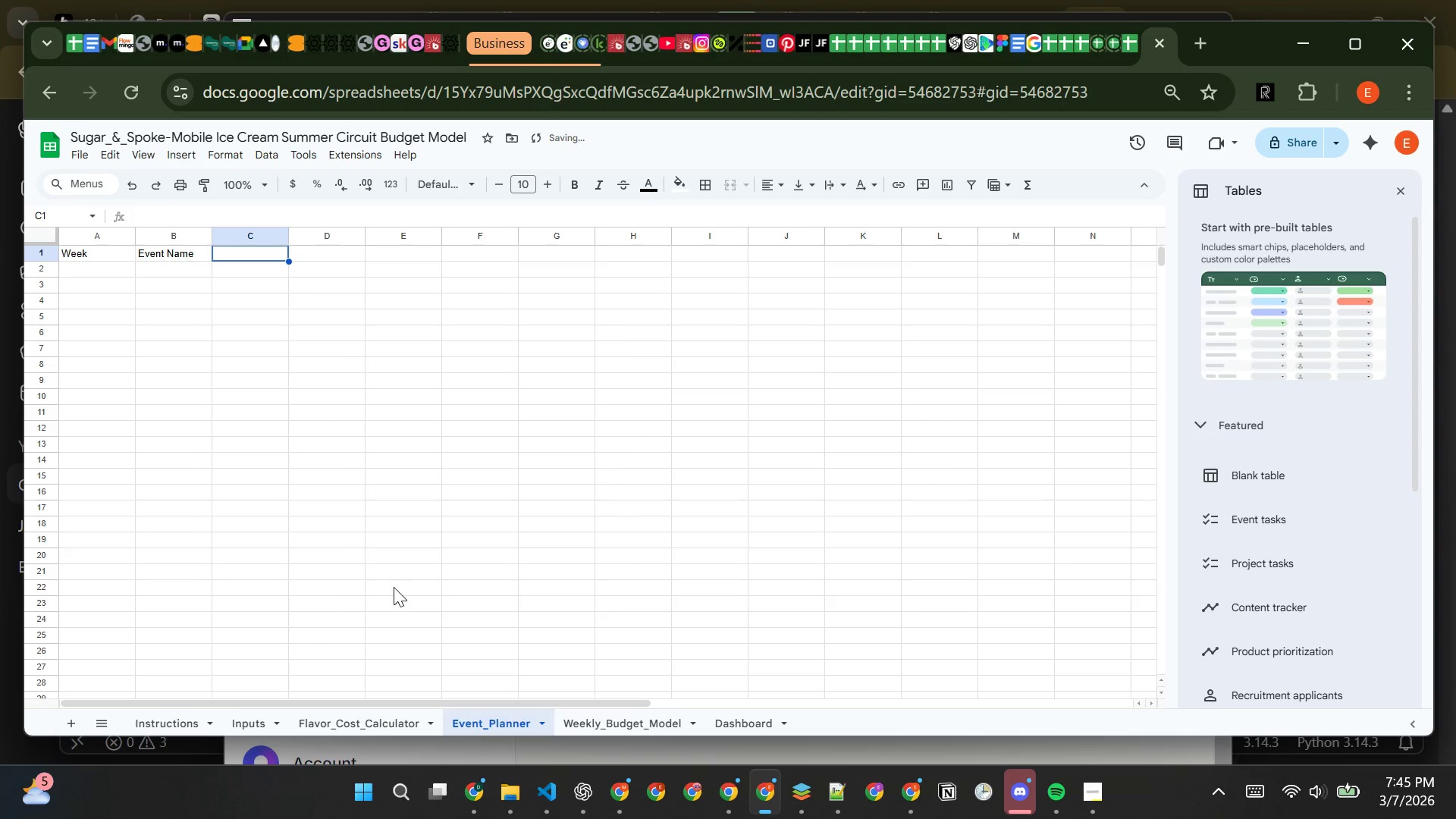 
wait(5.34)
 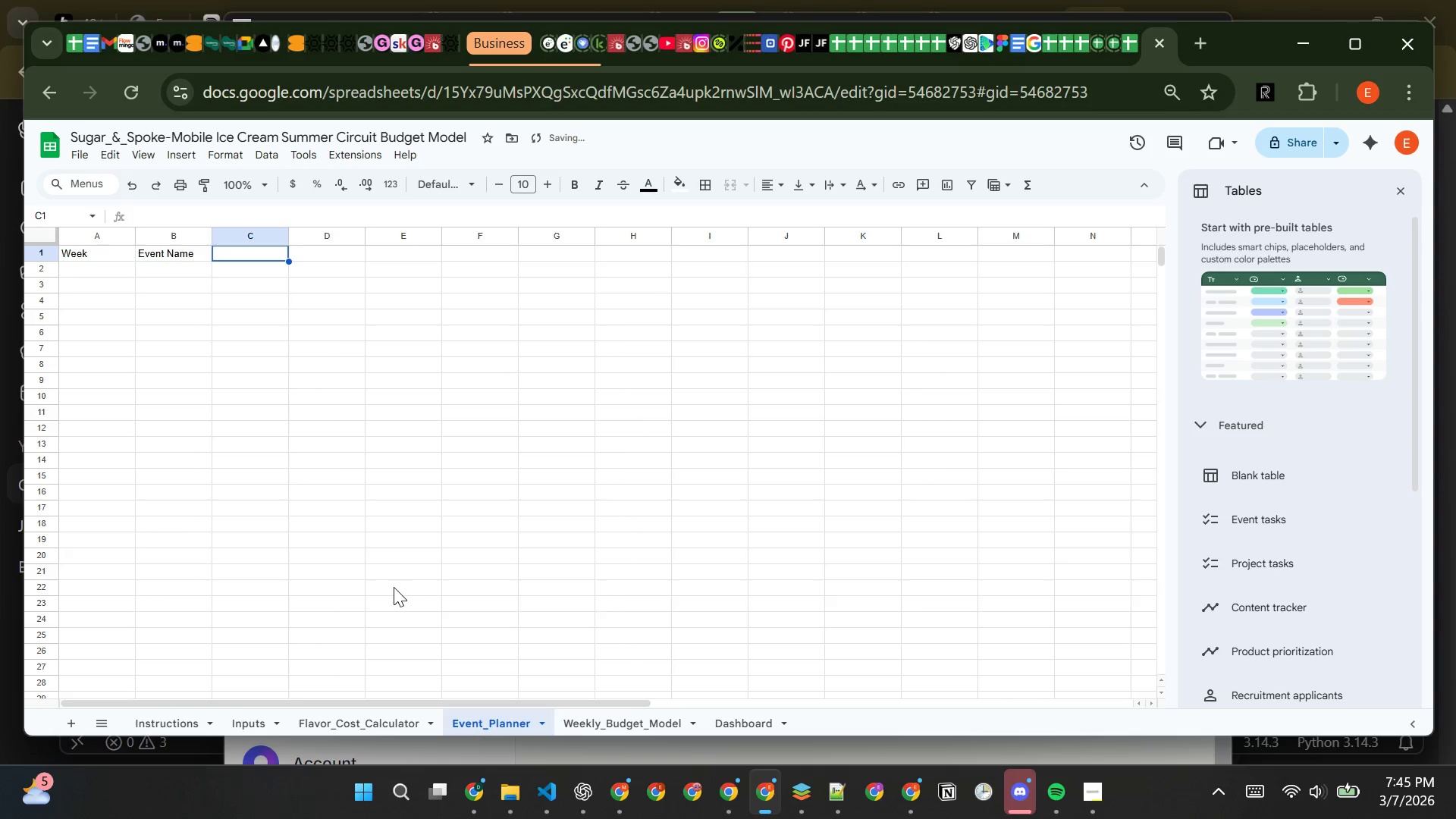 
type(Event Type)
key(Tab)
 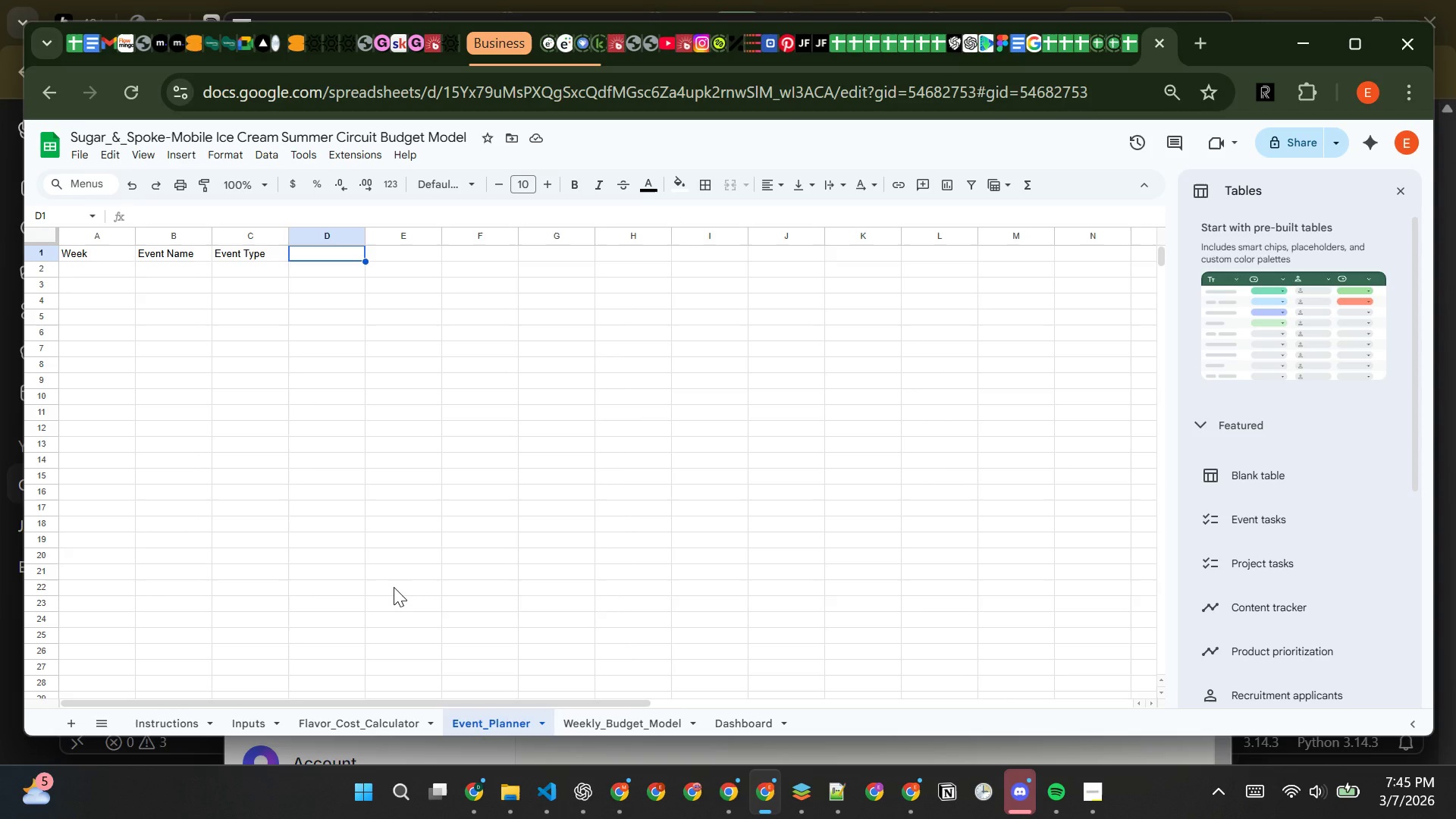 
wait(15.7)
 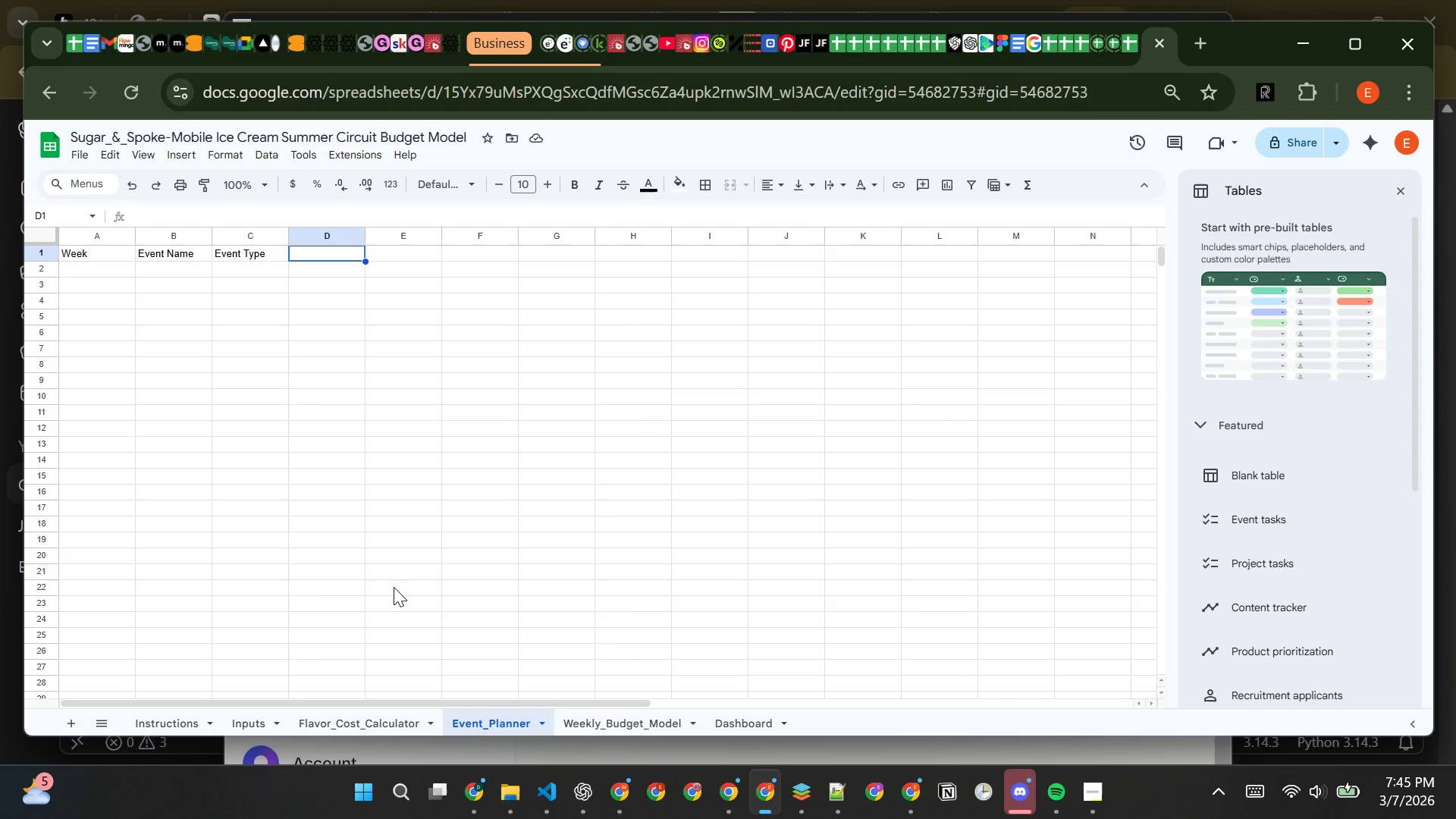 
type(Flavor)
key(Tab)
type(Duration Hours)
key(Tab)
type(Scoops/Hour)
key(Tab)
type(Total Scoops)
key(Tab)
 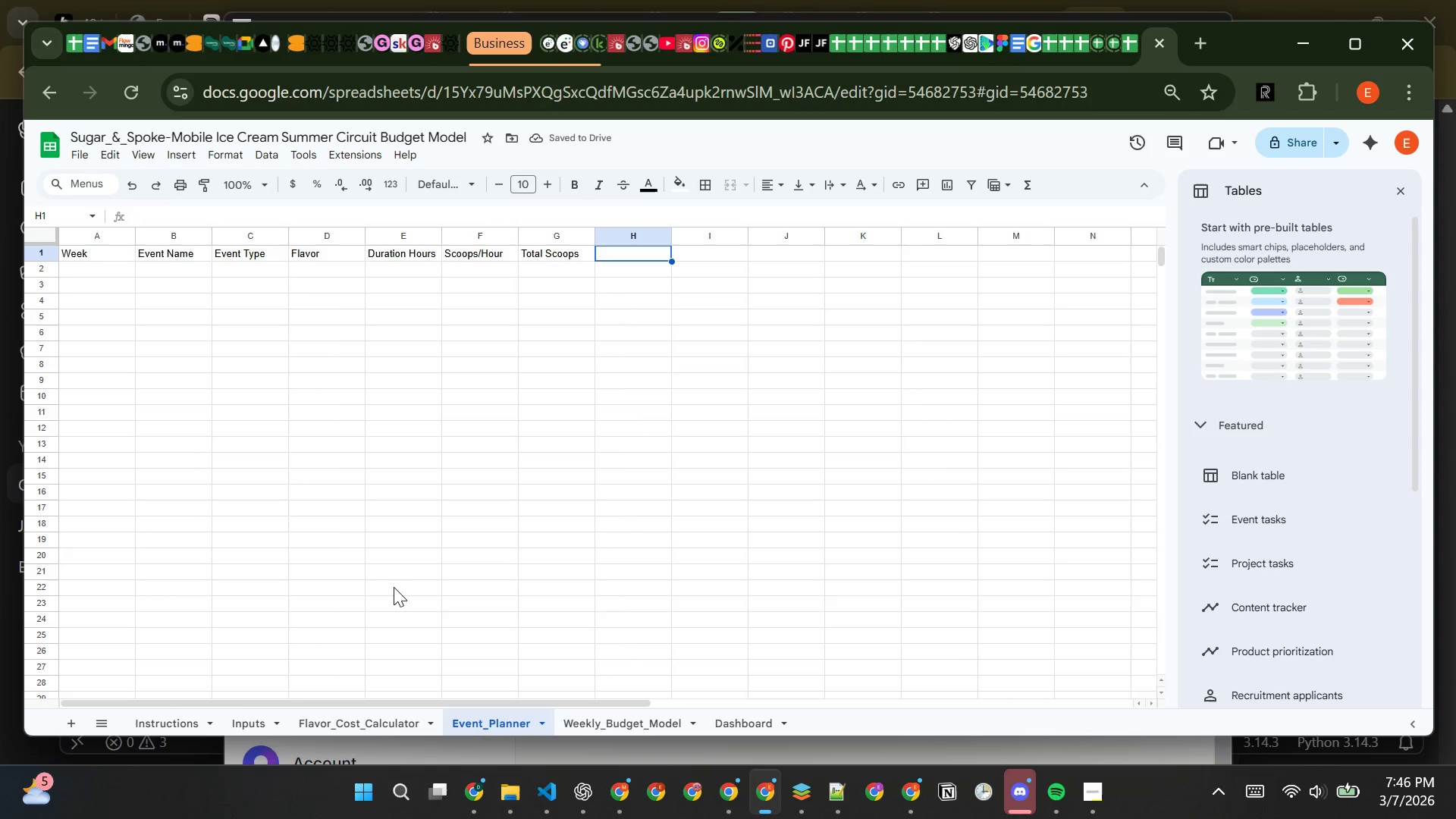 
wait(6.16)
 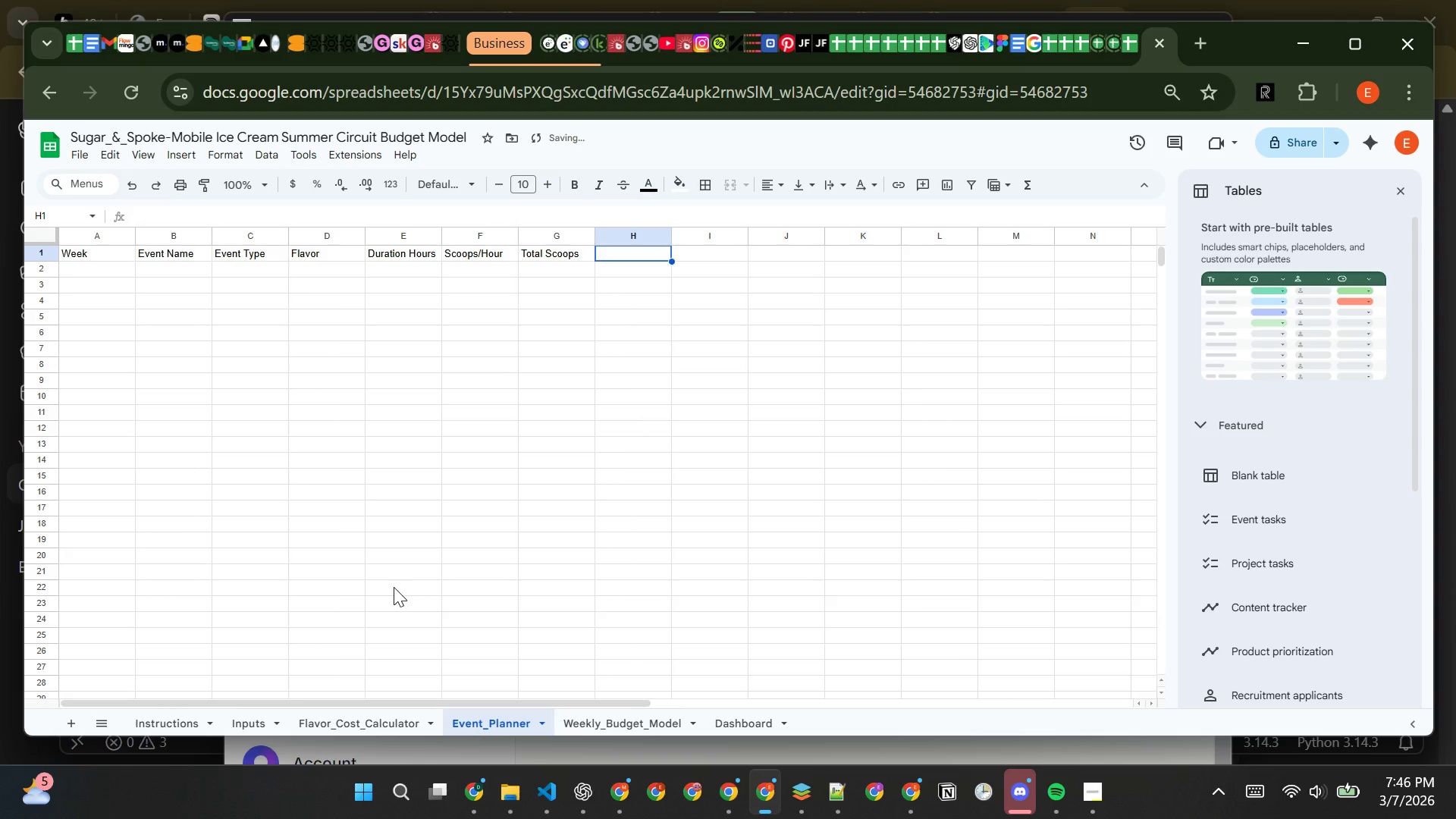 
type( Revenue)
key(Tab)
type(Ingredient)
key(Tab)
 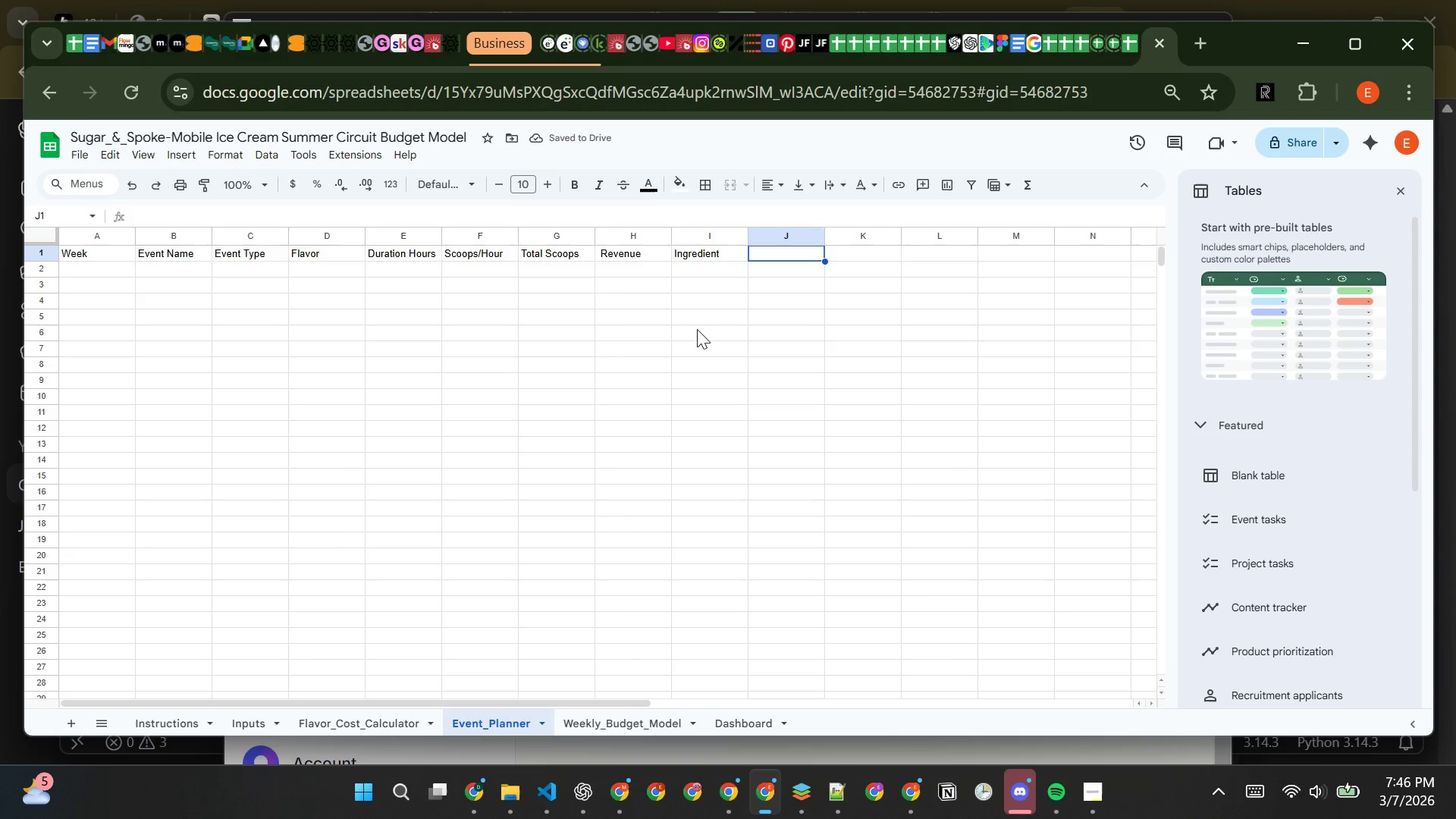 
left_click([725, 257])
 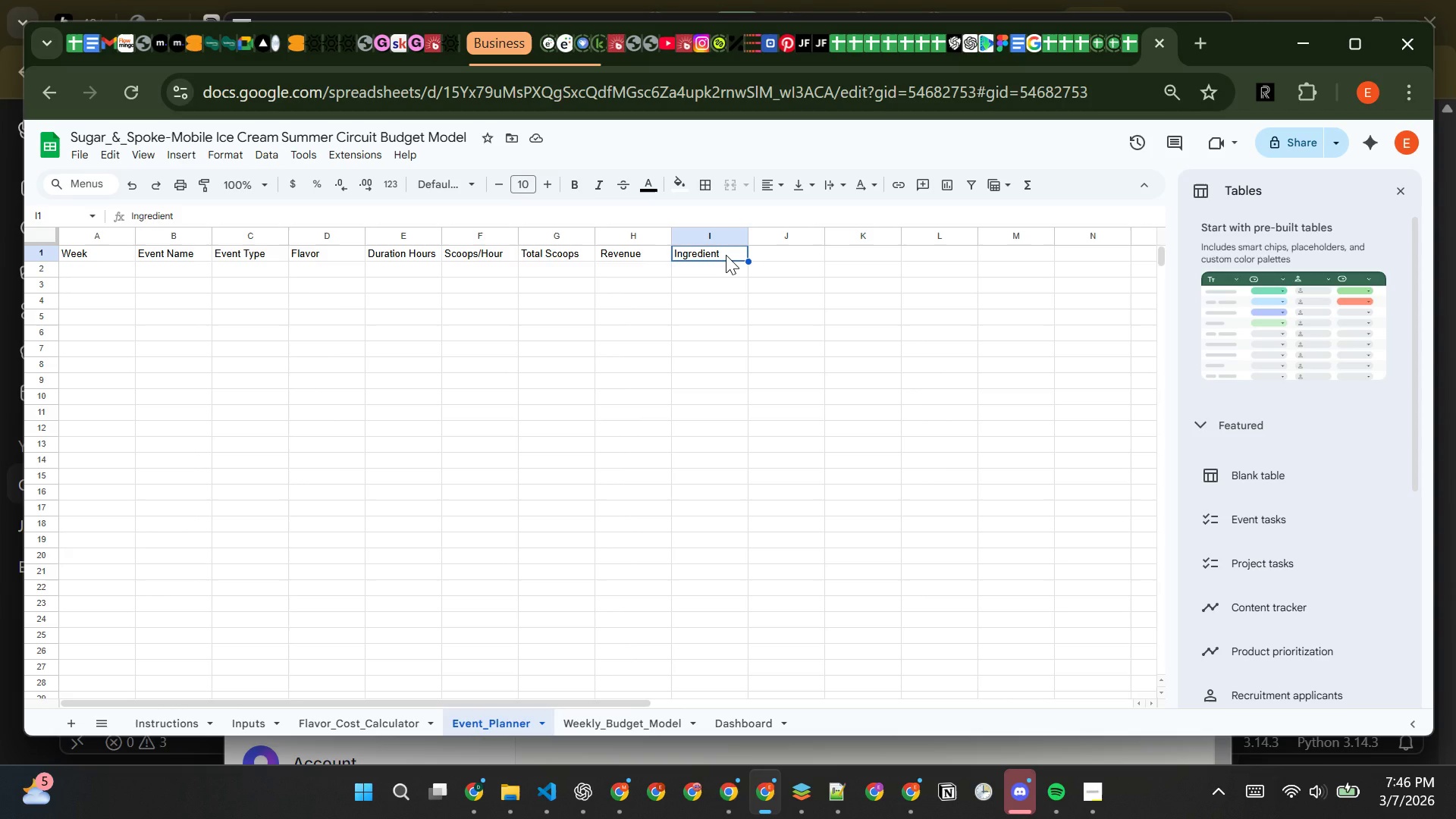 
double_click([726, 255])
 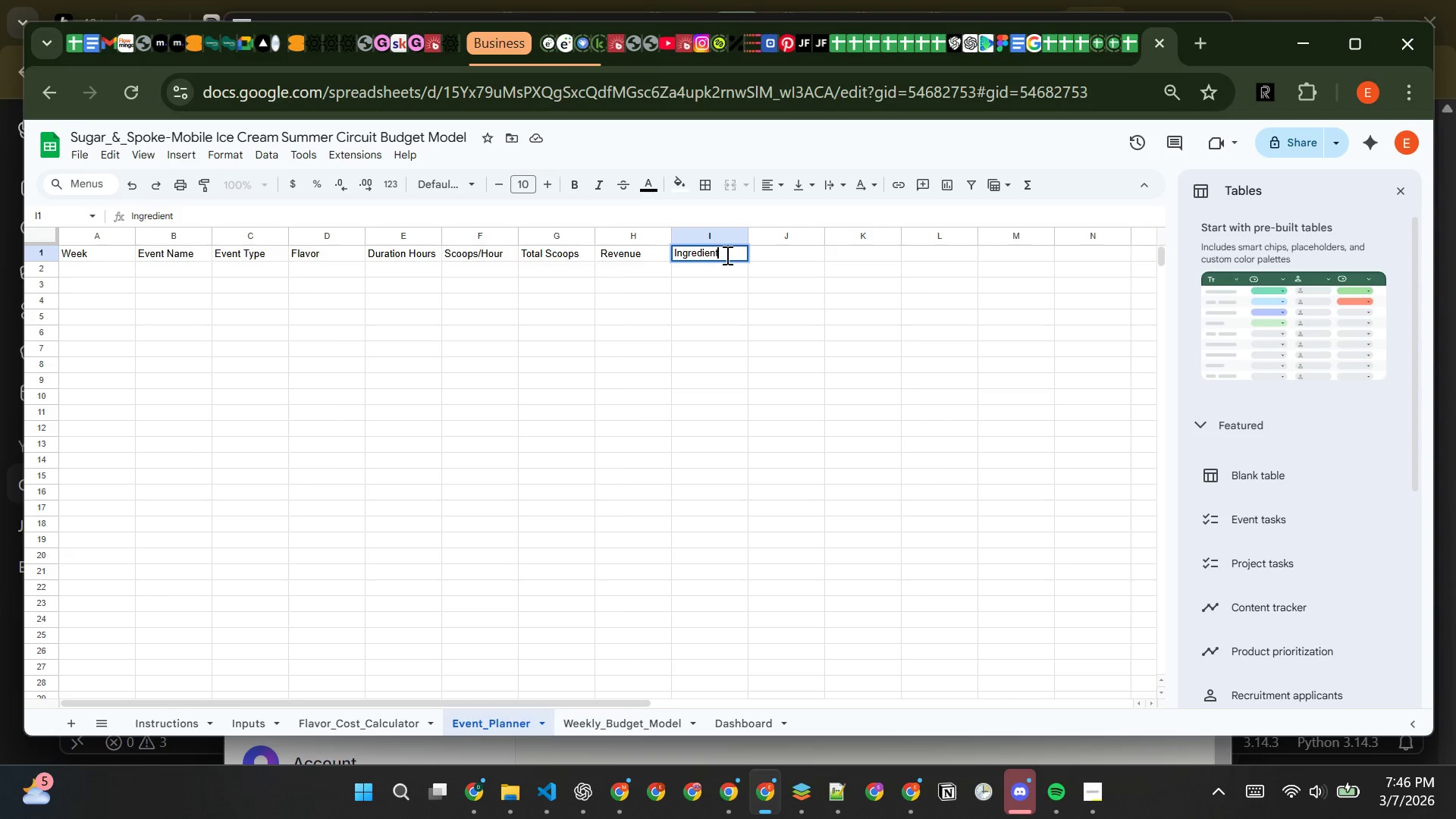 
left_click([726, 255])
 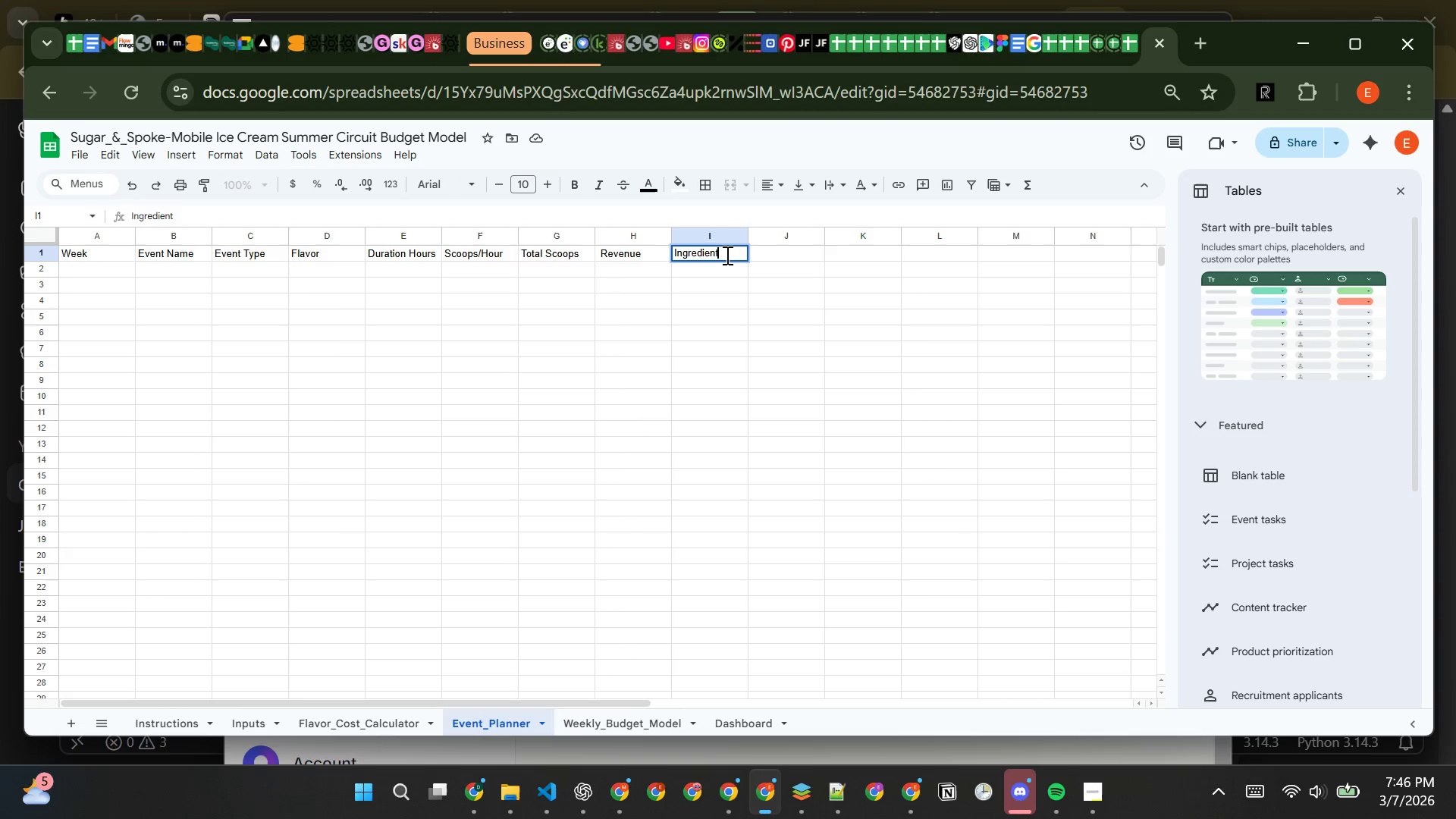 
type( Cost)
 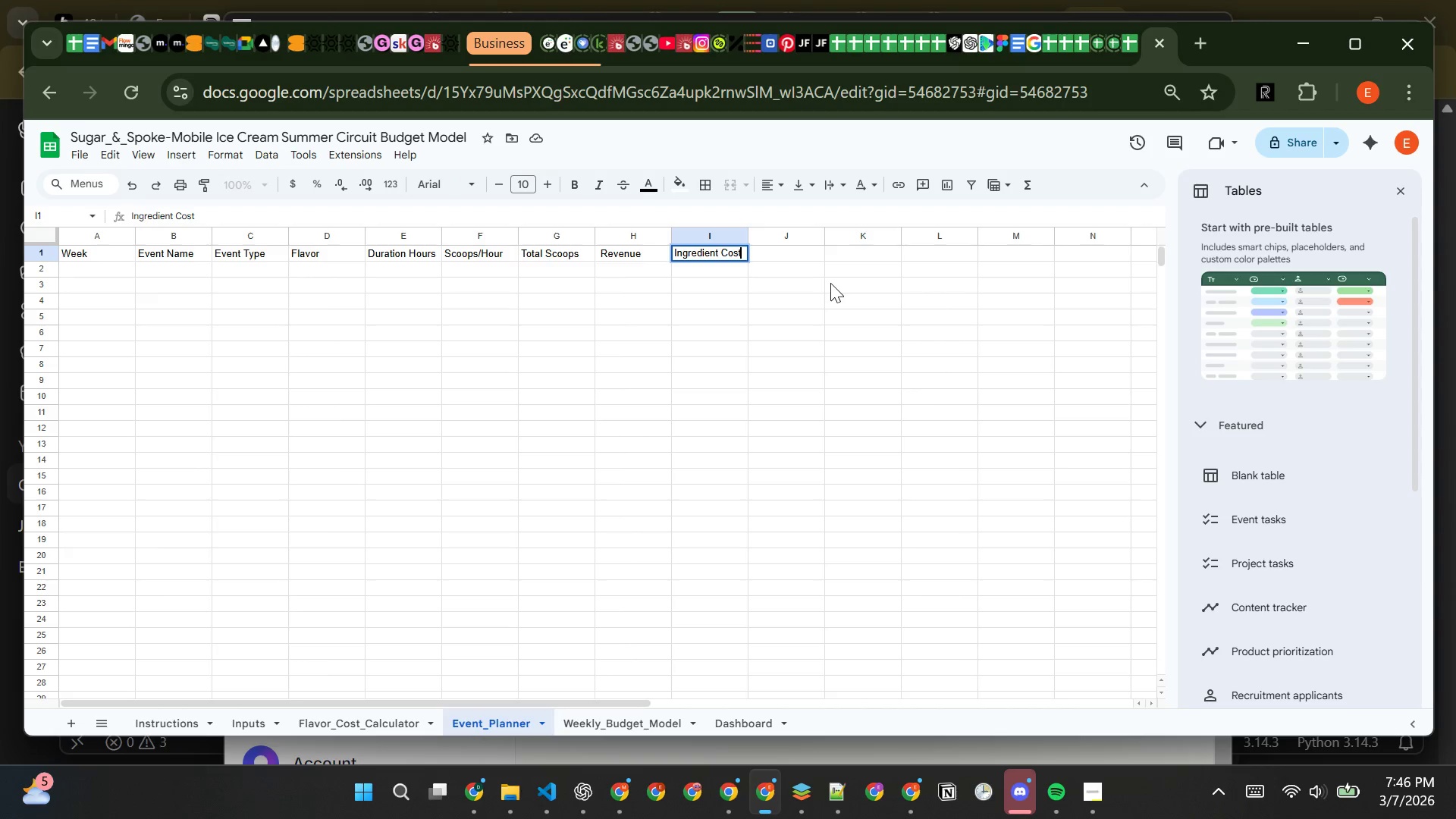 
key(Tab)
type(Labor)
key(Tab)
type(Lof)
key(Backspace)
type(gisticss)
key(Backspace)
key(Tab)
type(Dry Ice)
key(Tab)
type(Total Cost )
key(Tab)
type(Net Profit )
key(Tab)
type(Margin)
 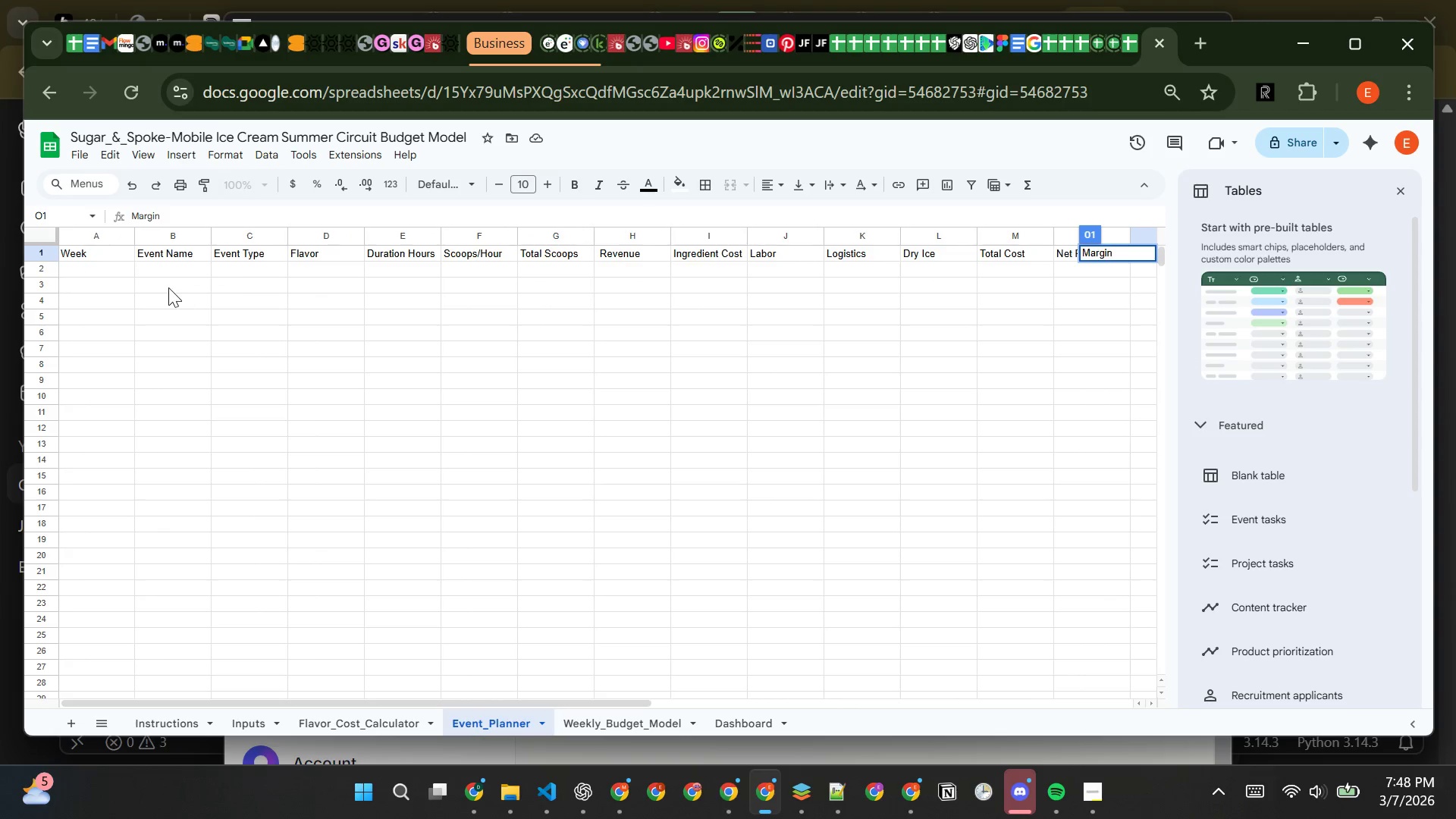 
wait(43.76)
 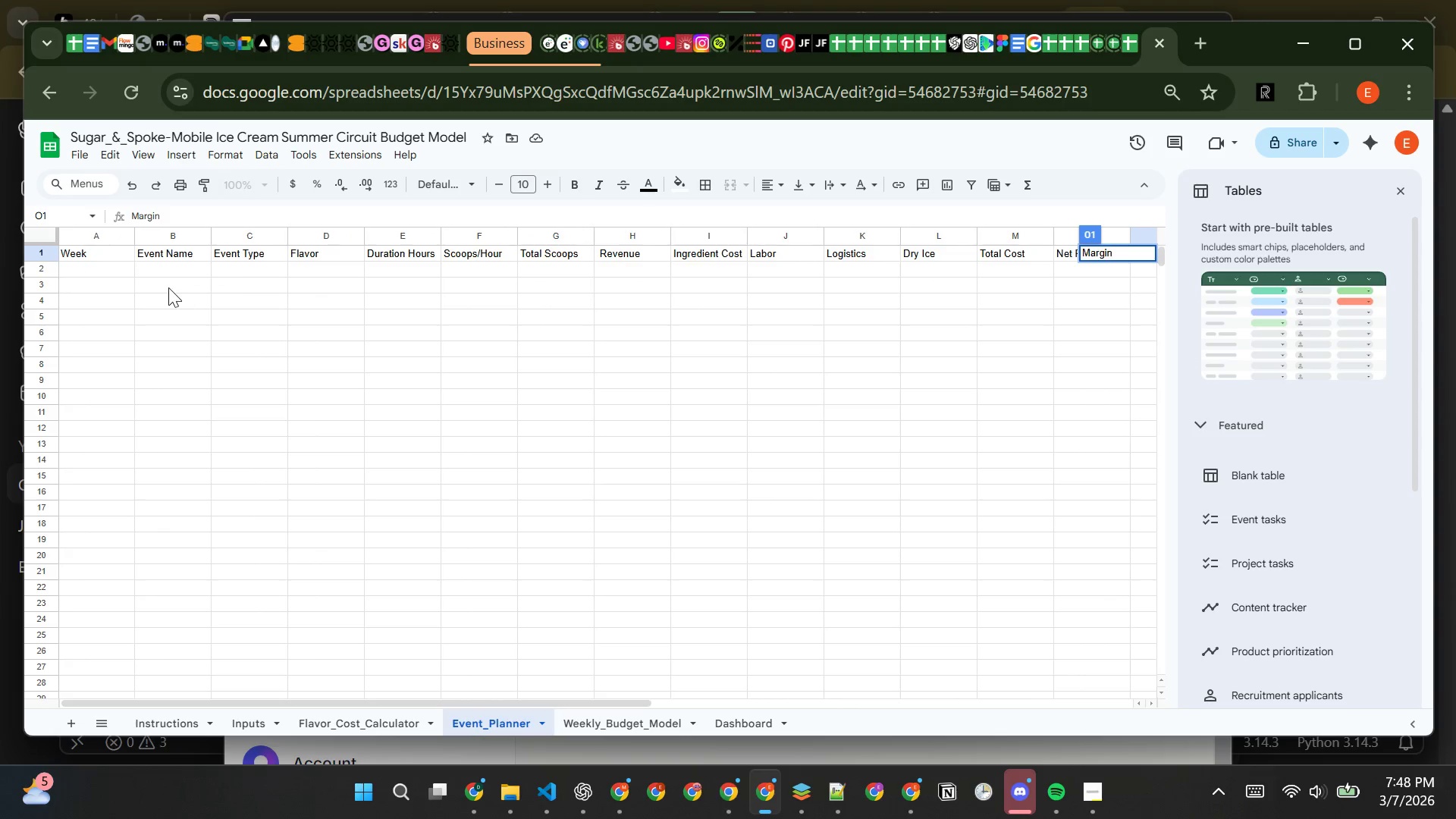 
left_click([261, 239])
 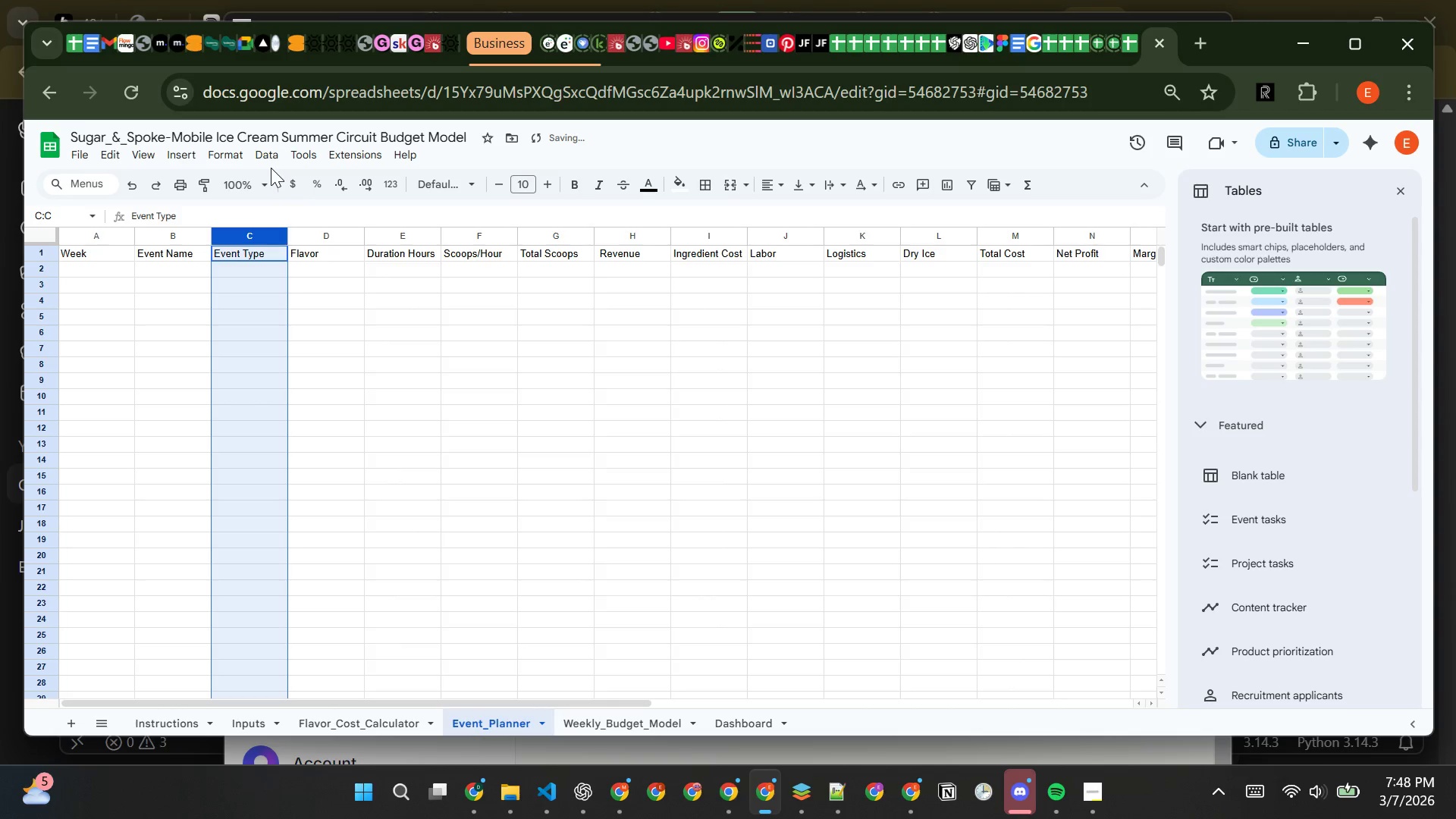 
left_click([272, 165])
 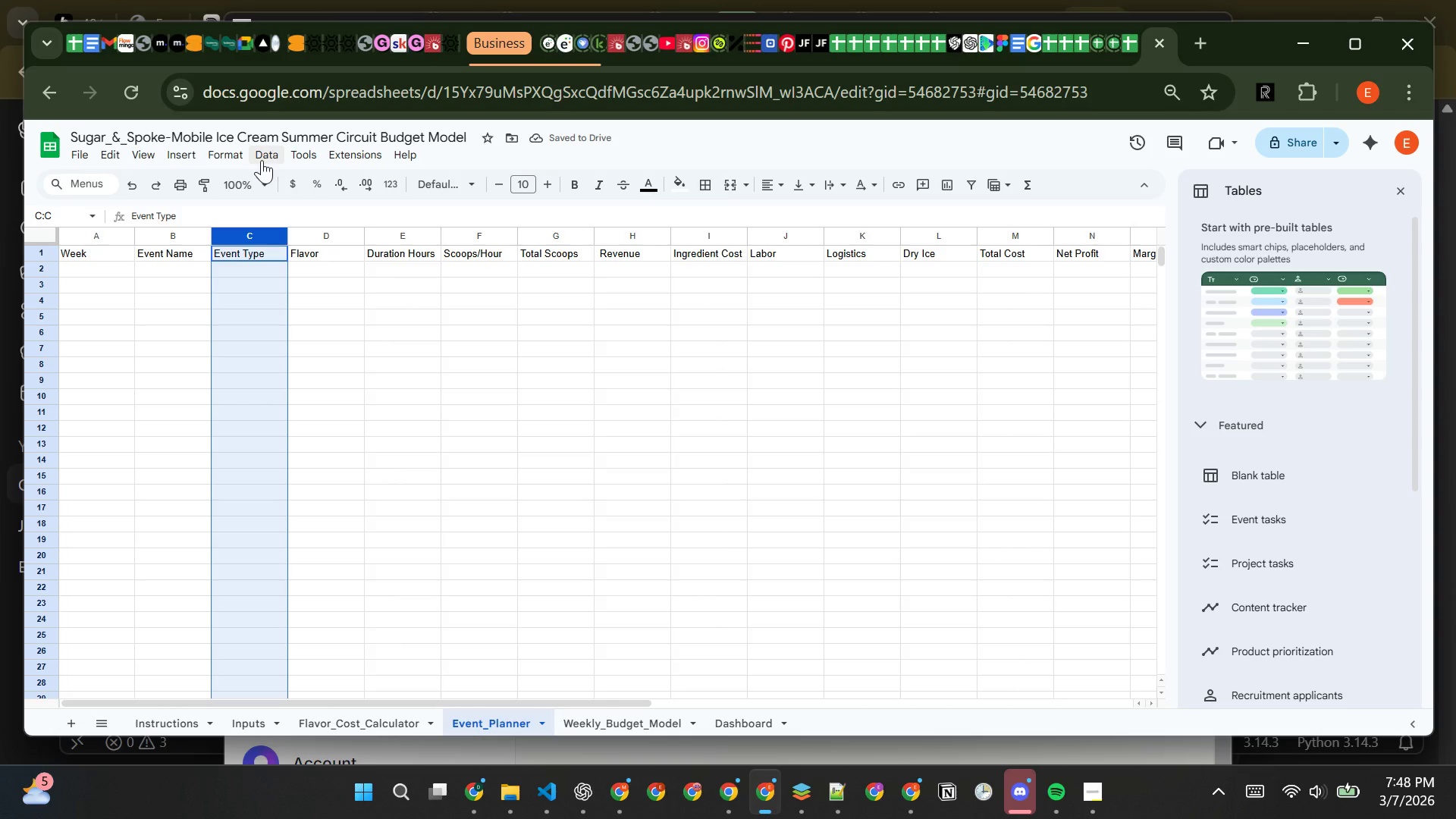 
left_click([262, 160])
 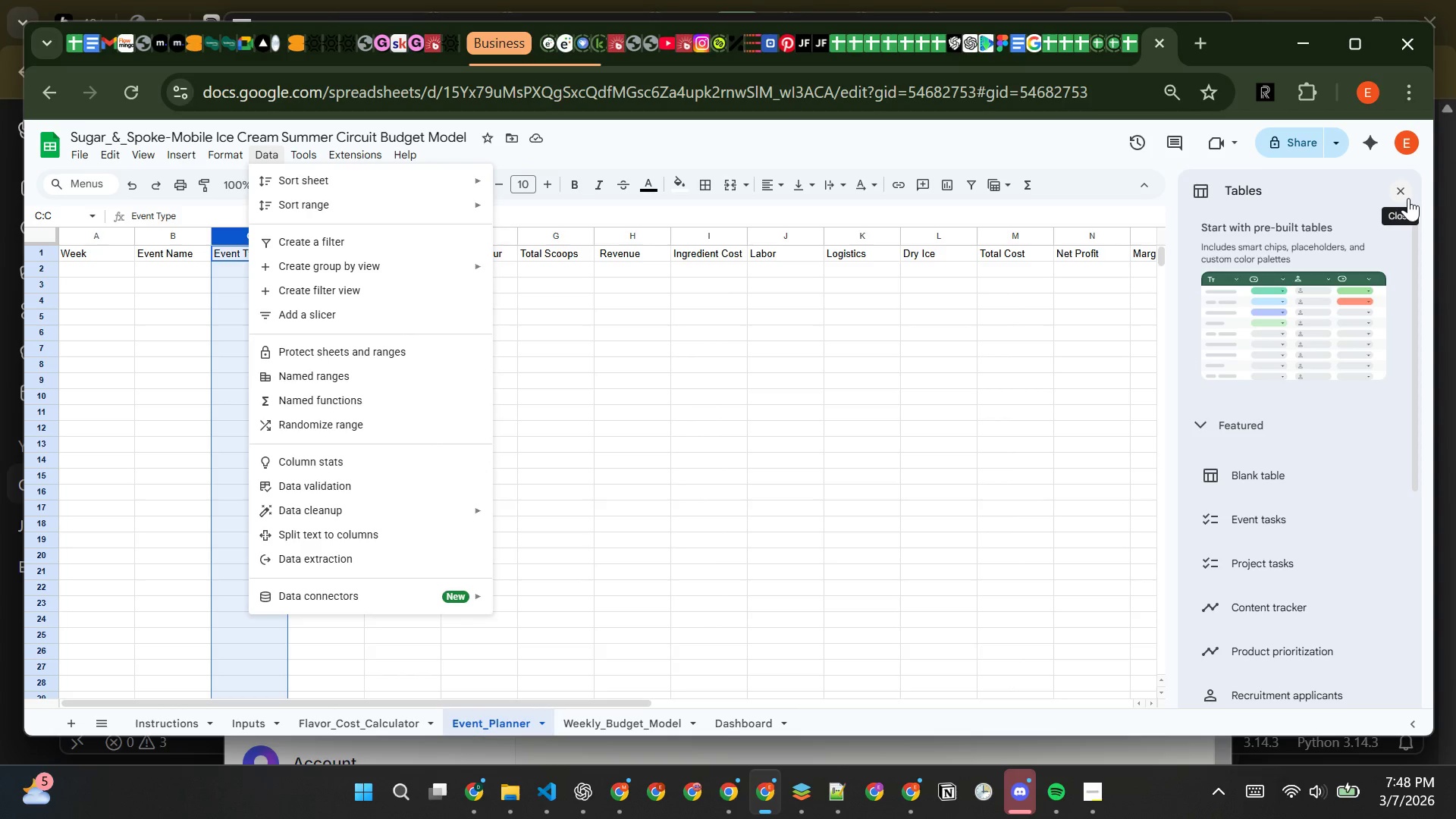 
wait(5.33)
 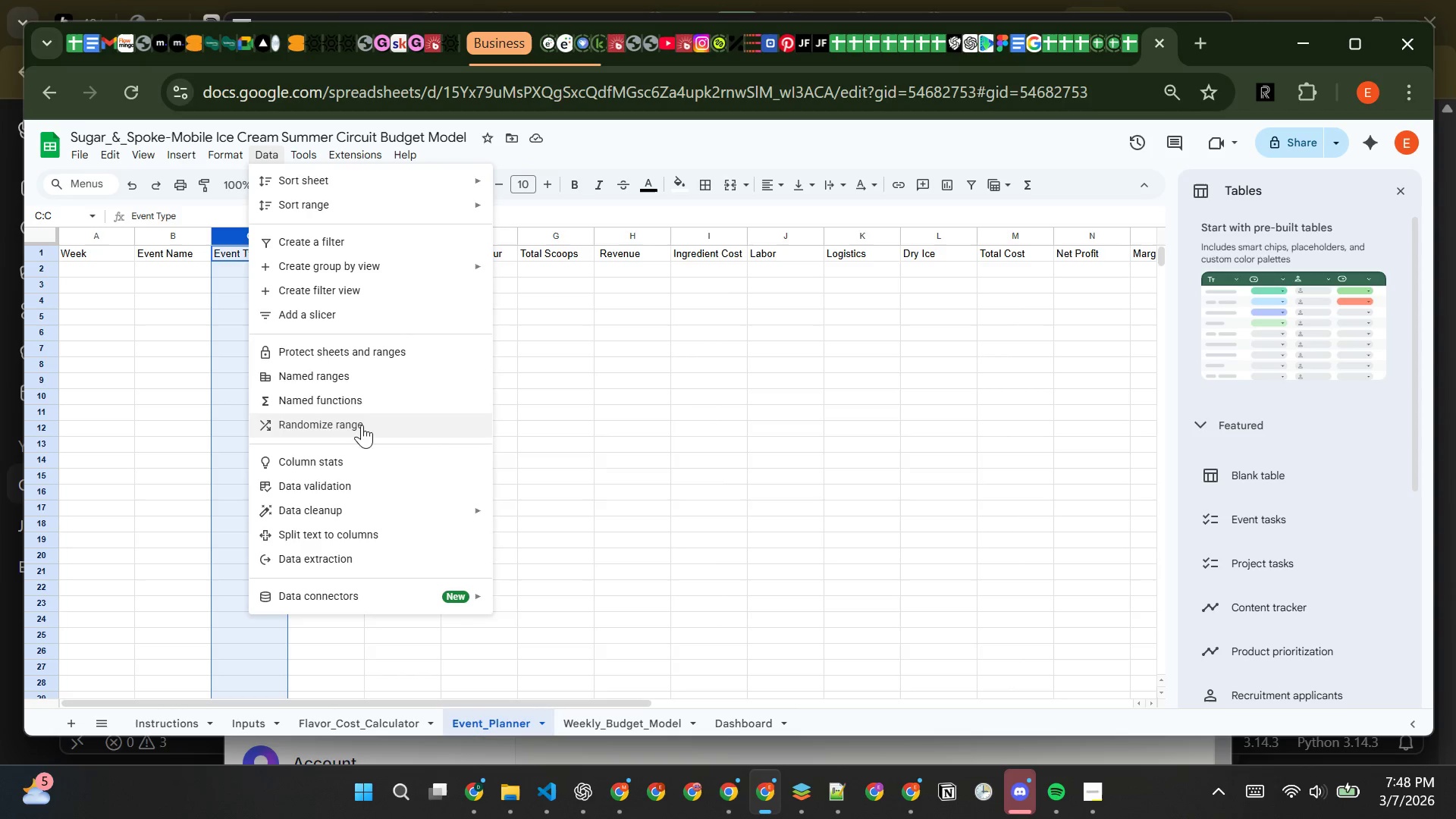 
left_click([1404, 193])
 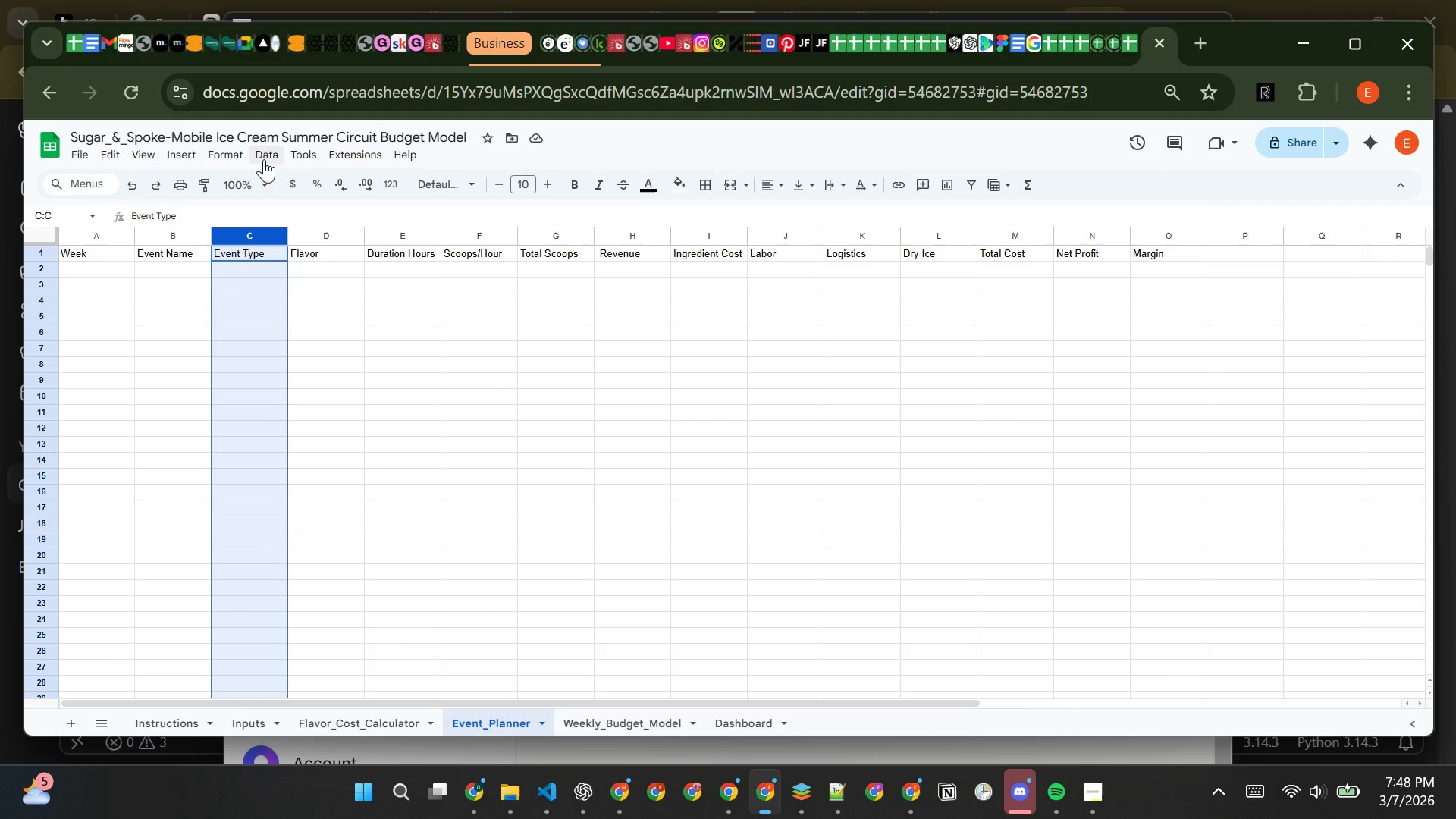 
left_click([275, 162])
 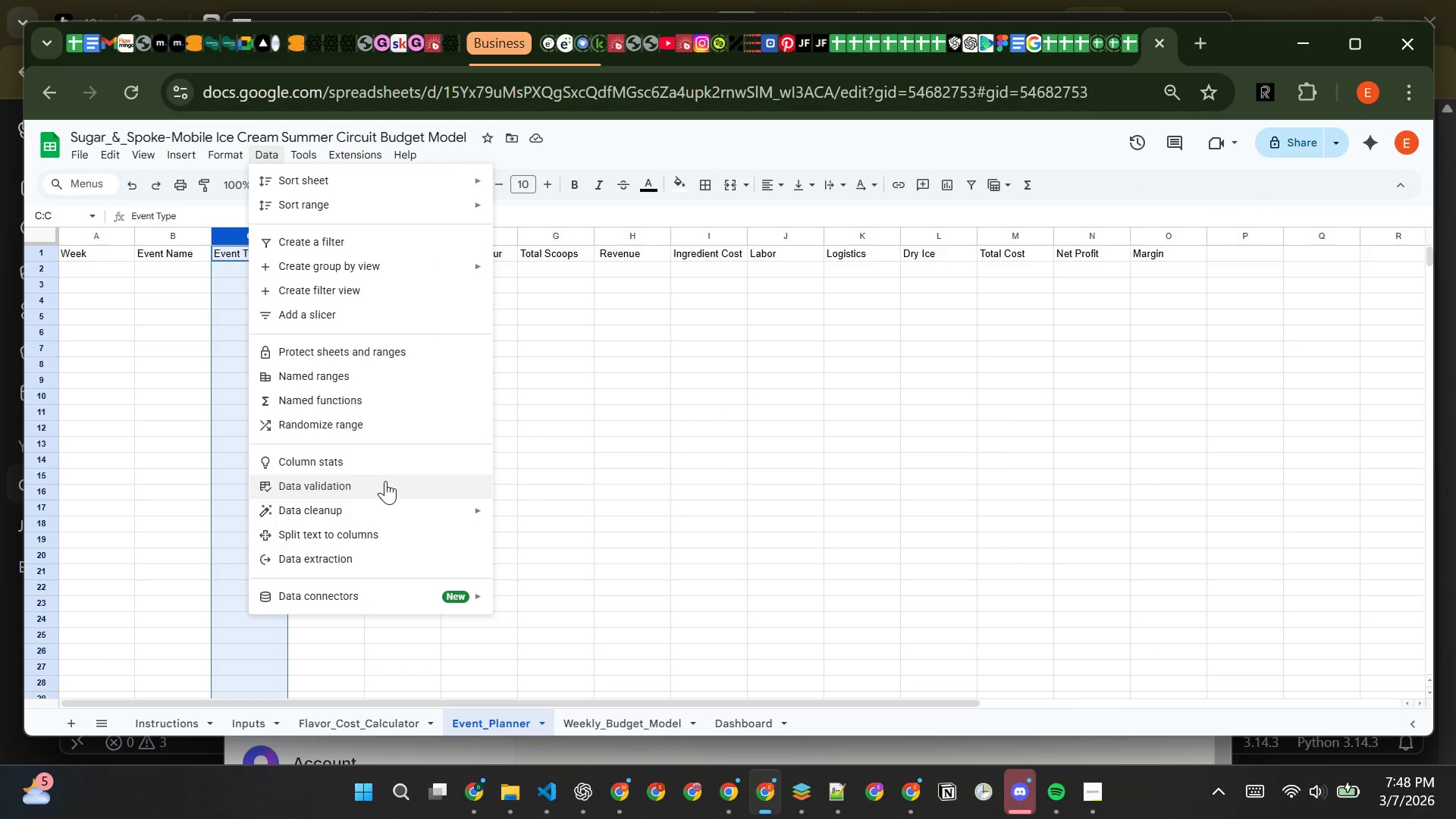 
left_click([384, 481])
 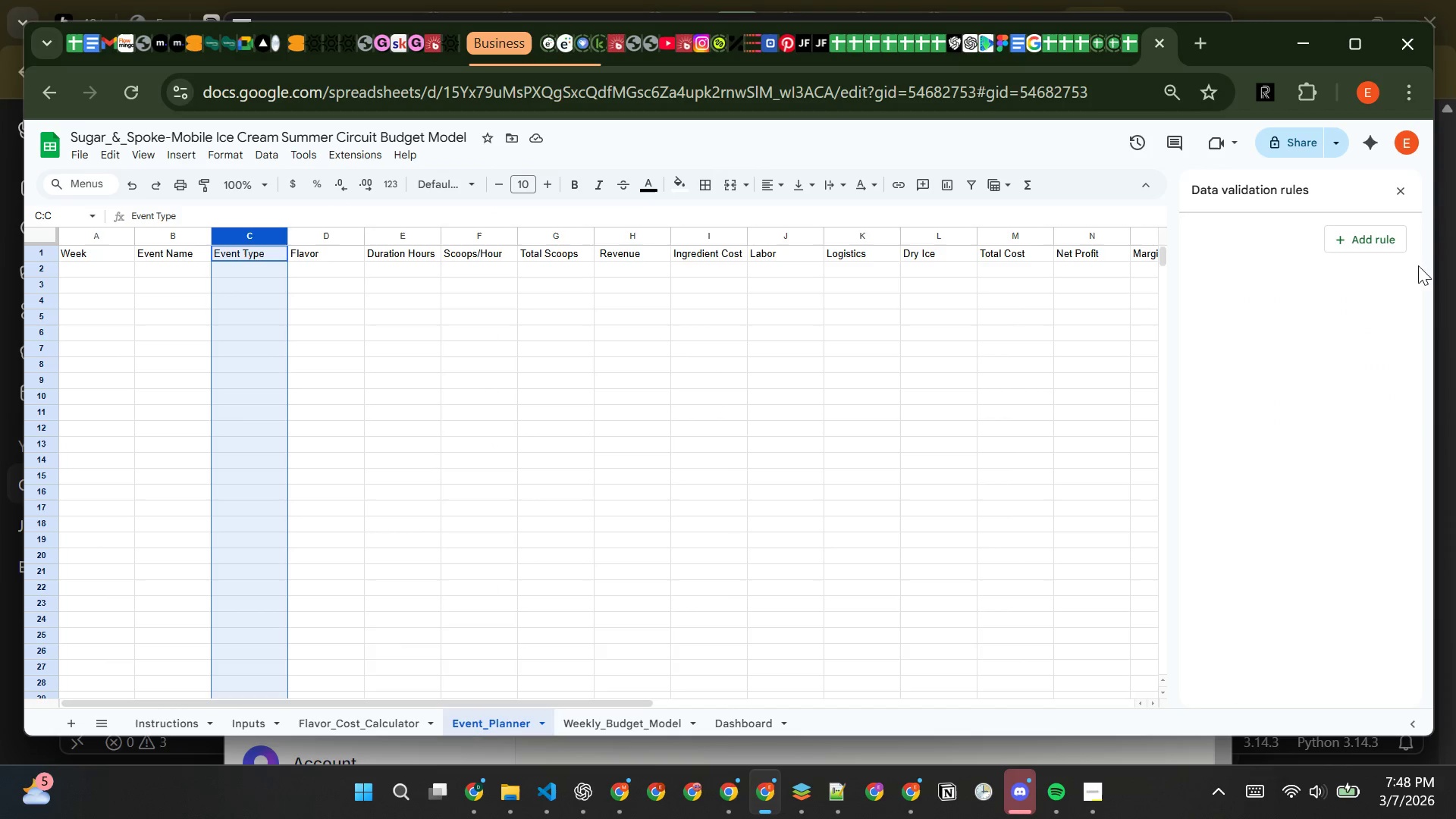 
left_click([1365, 242])
 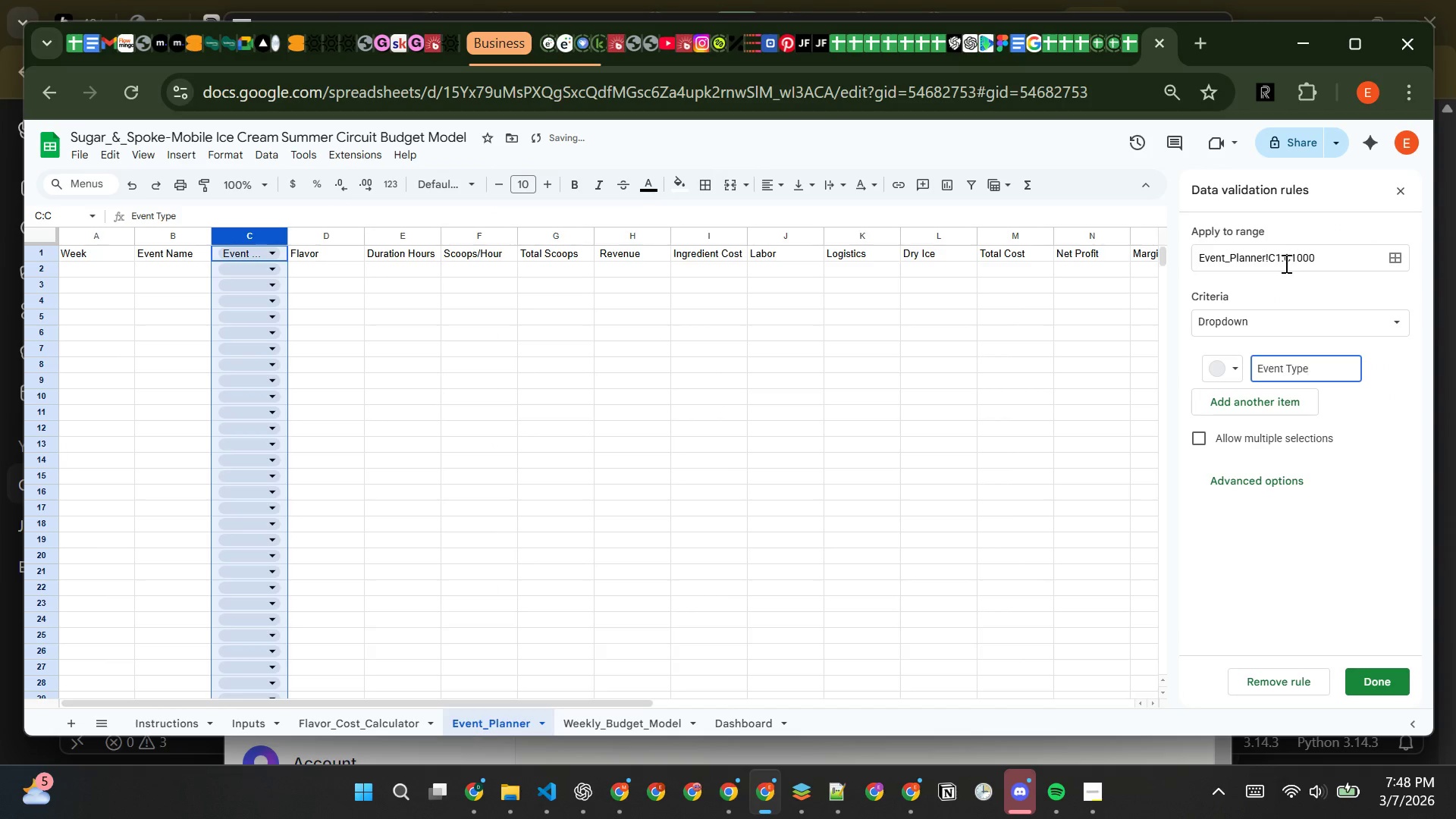 
left_click([1279, 259])
 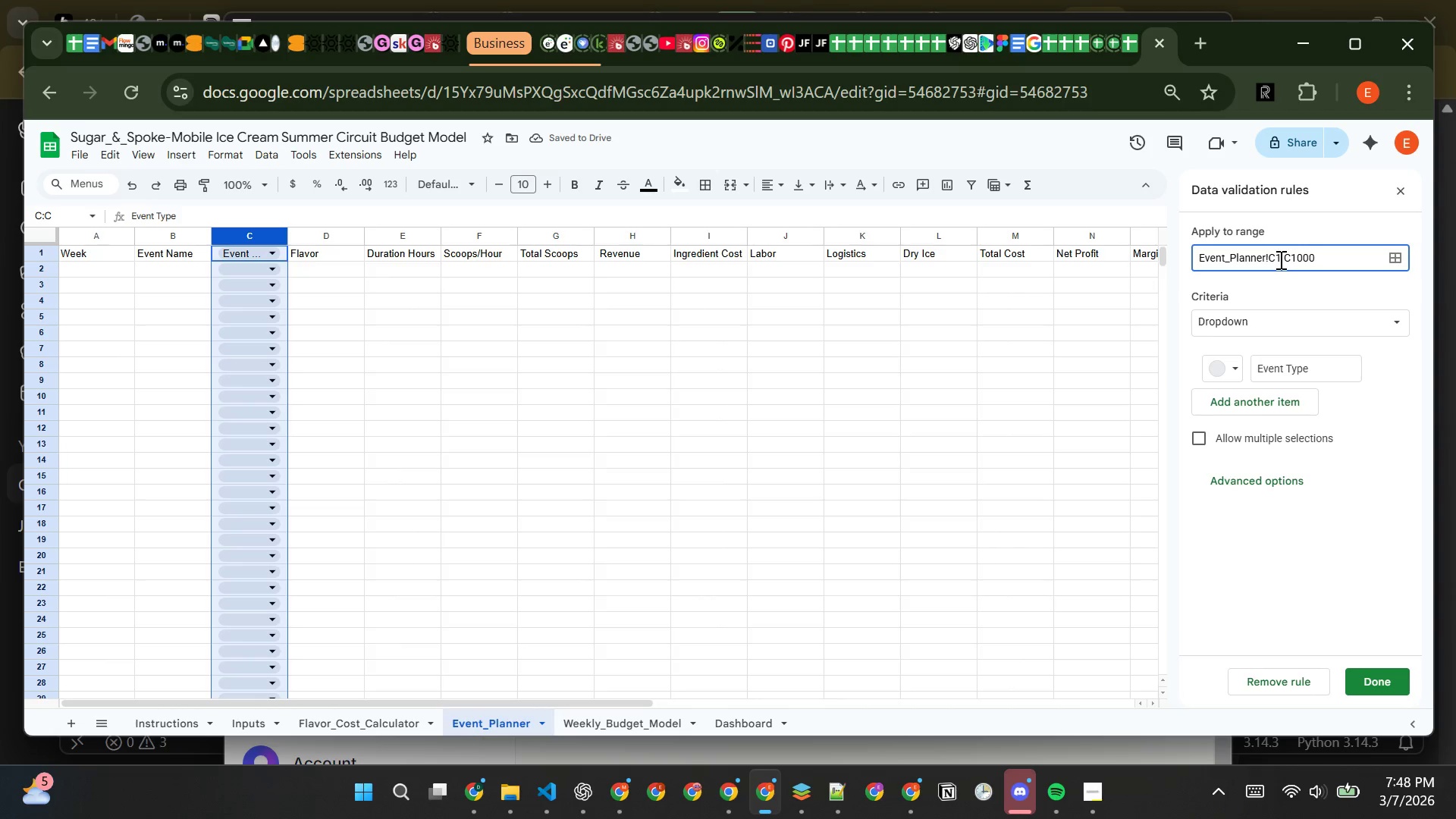 
key(Backspace)
 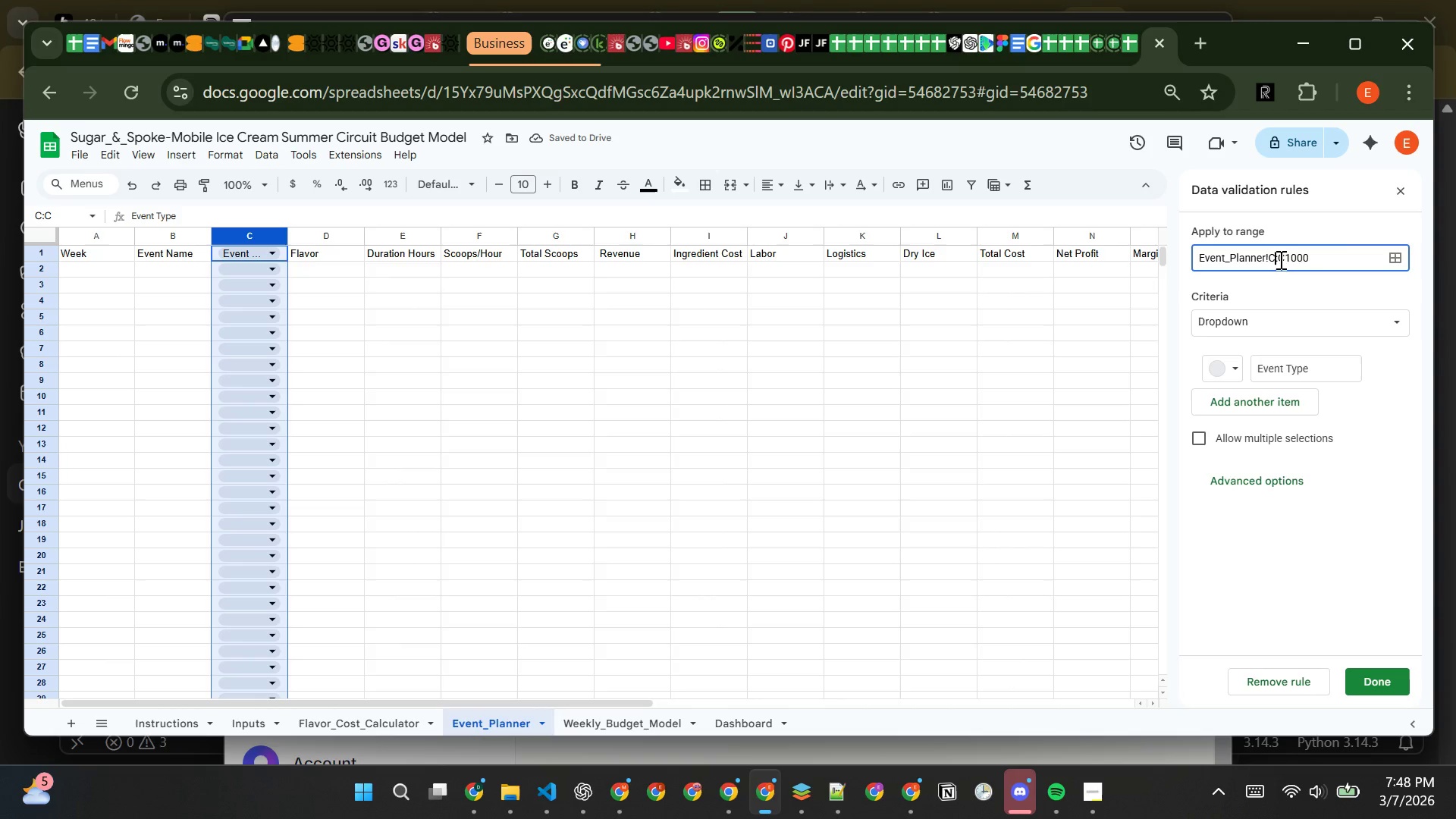 
key(2)
 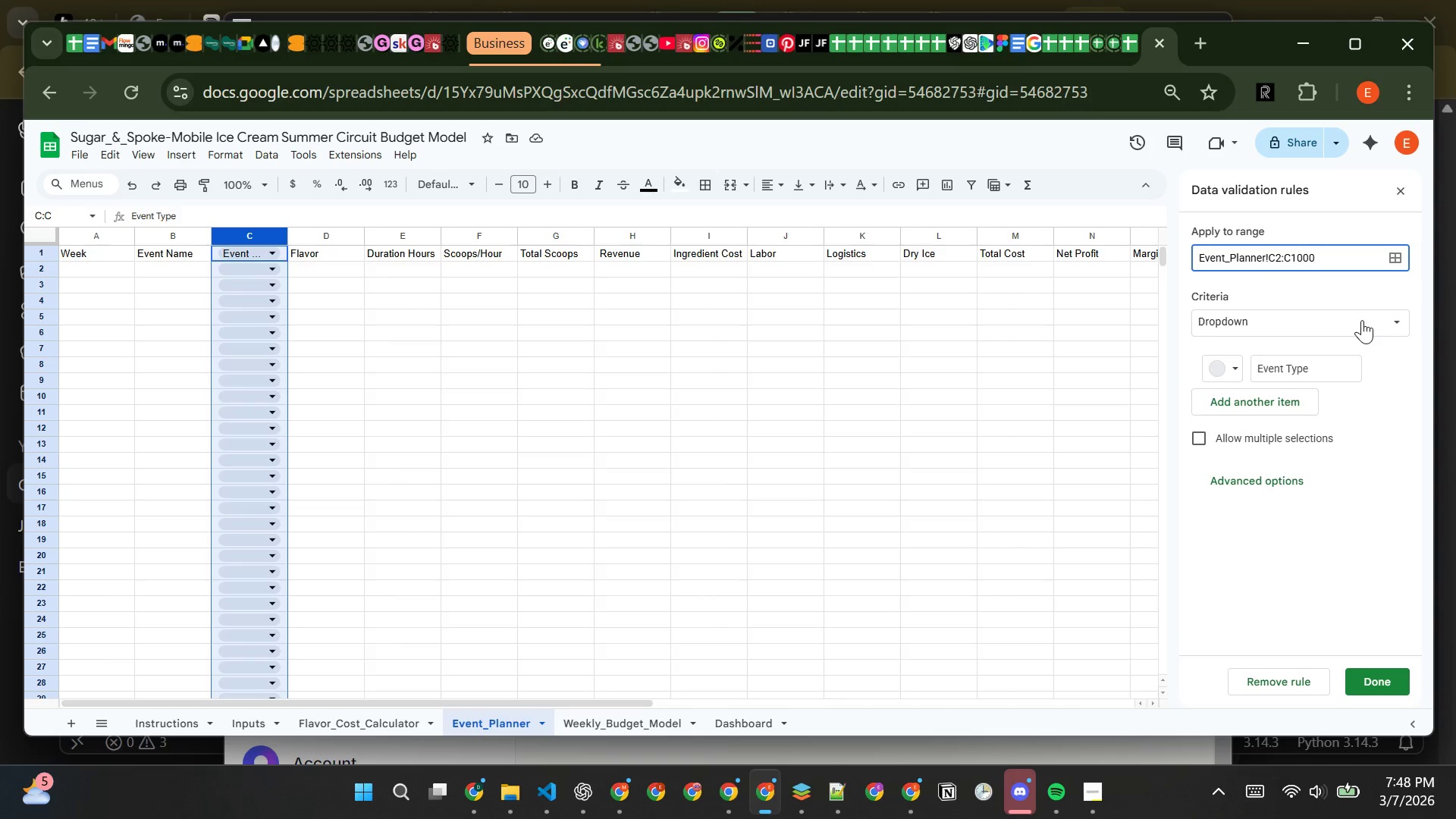 
wait(5.45)
 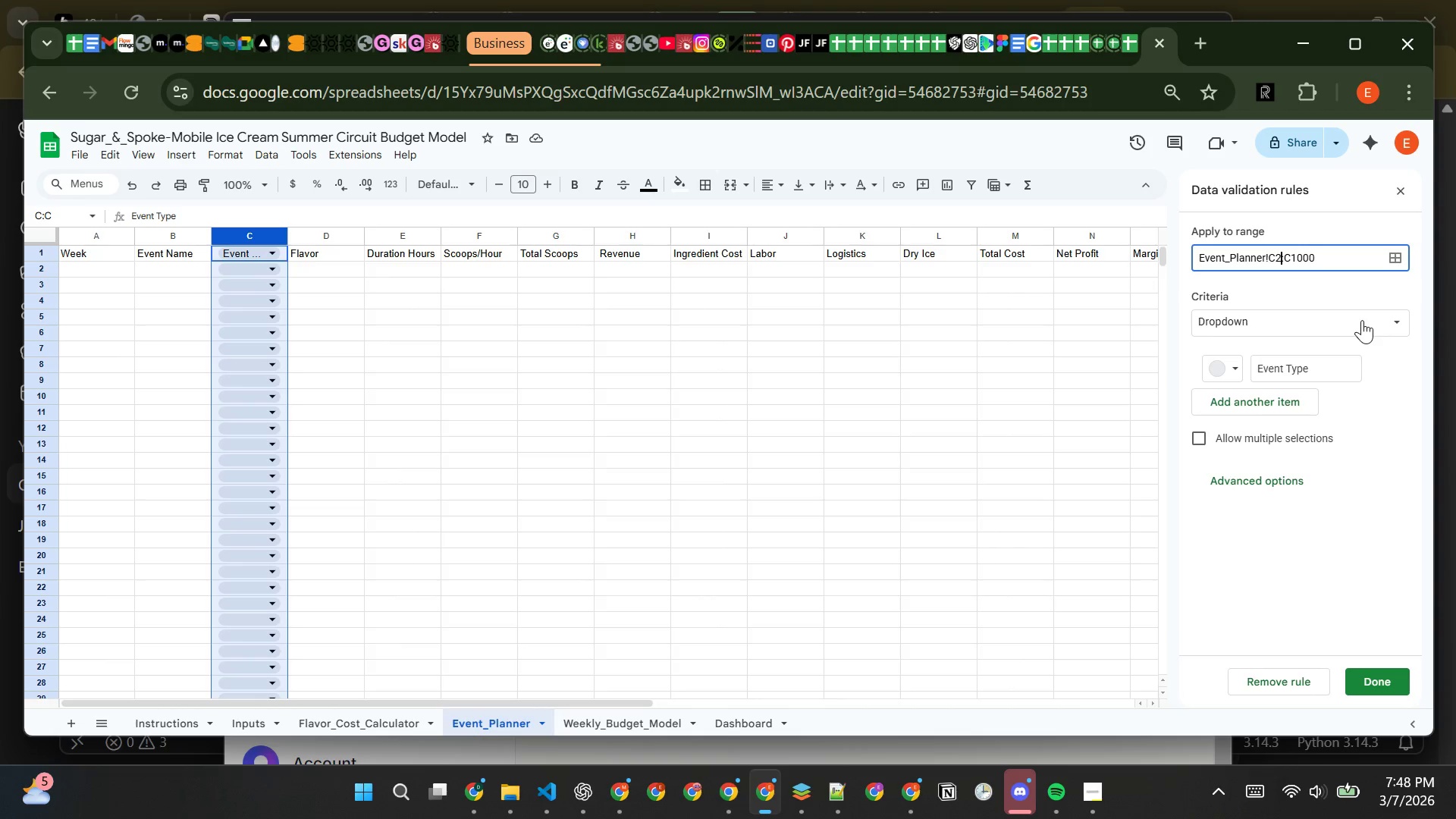 
left_click([1356, 320])
 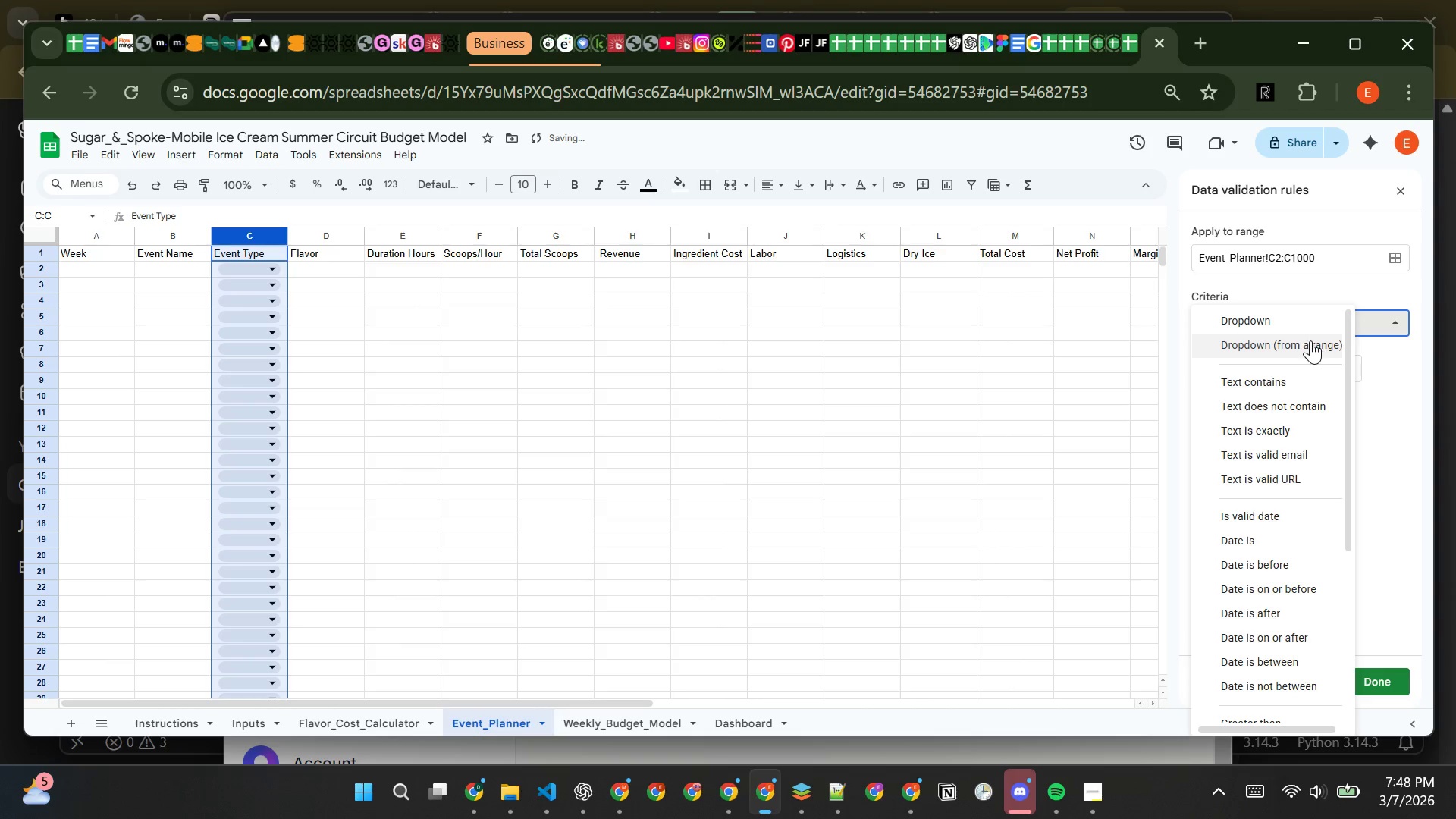 
left_click([1310, 340])
 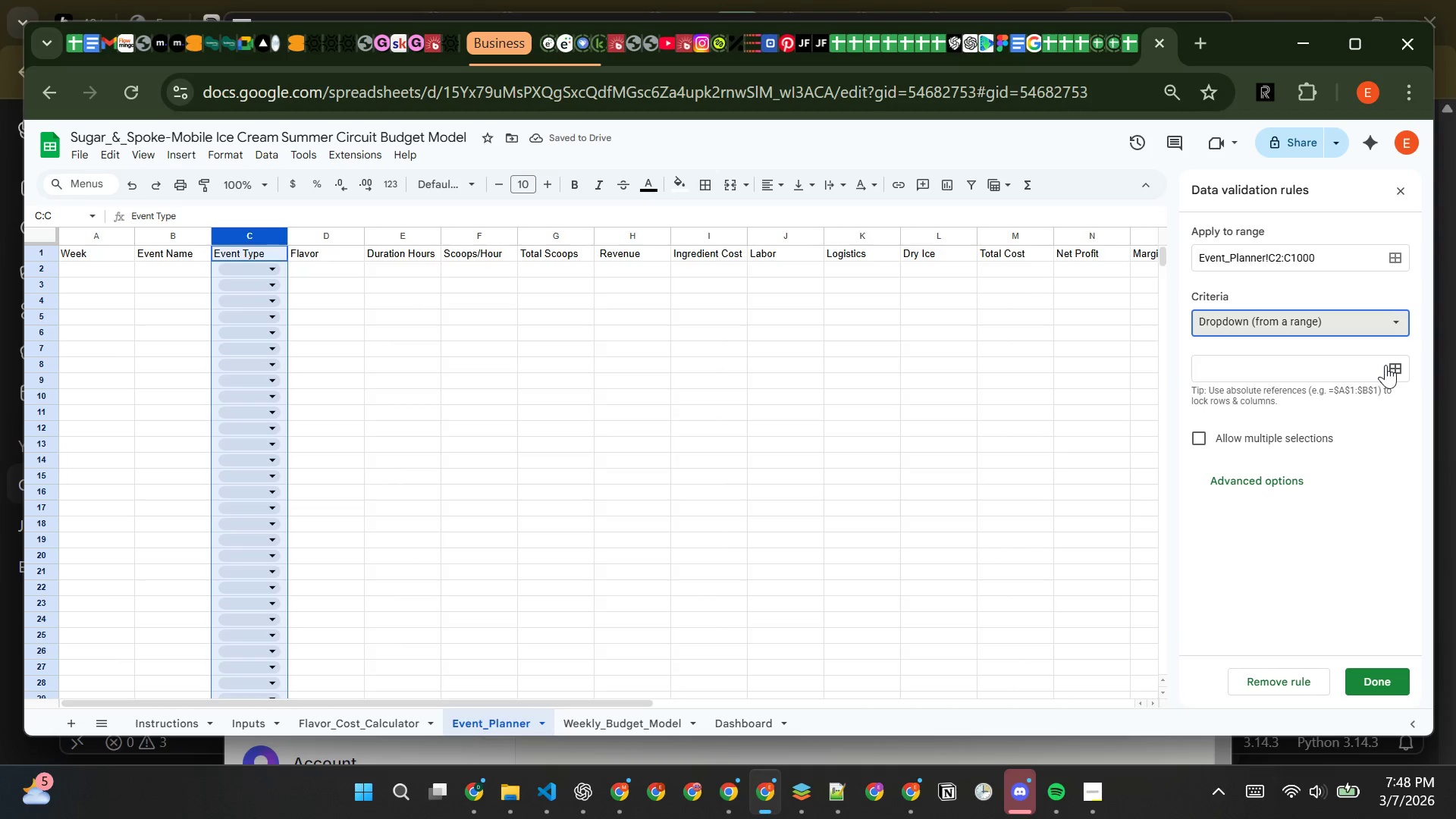 
left_click([1392, 365])
 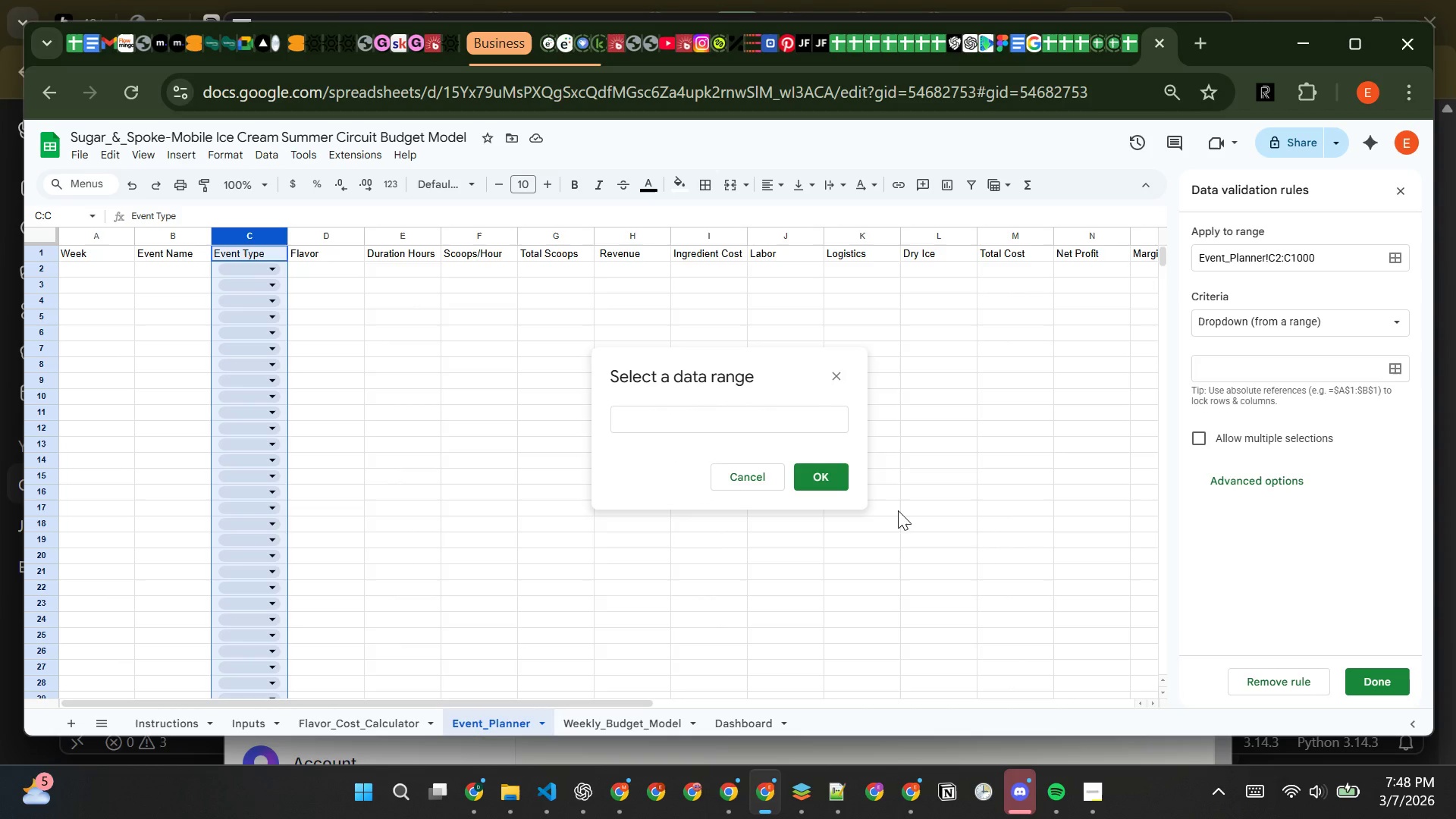 
wait(8.52)
 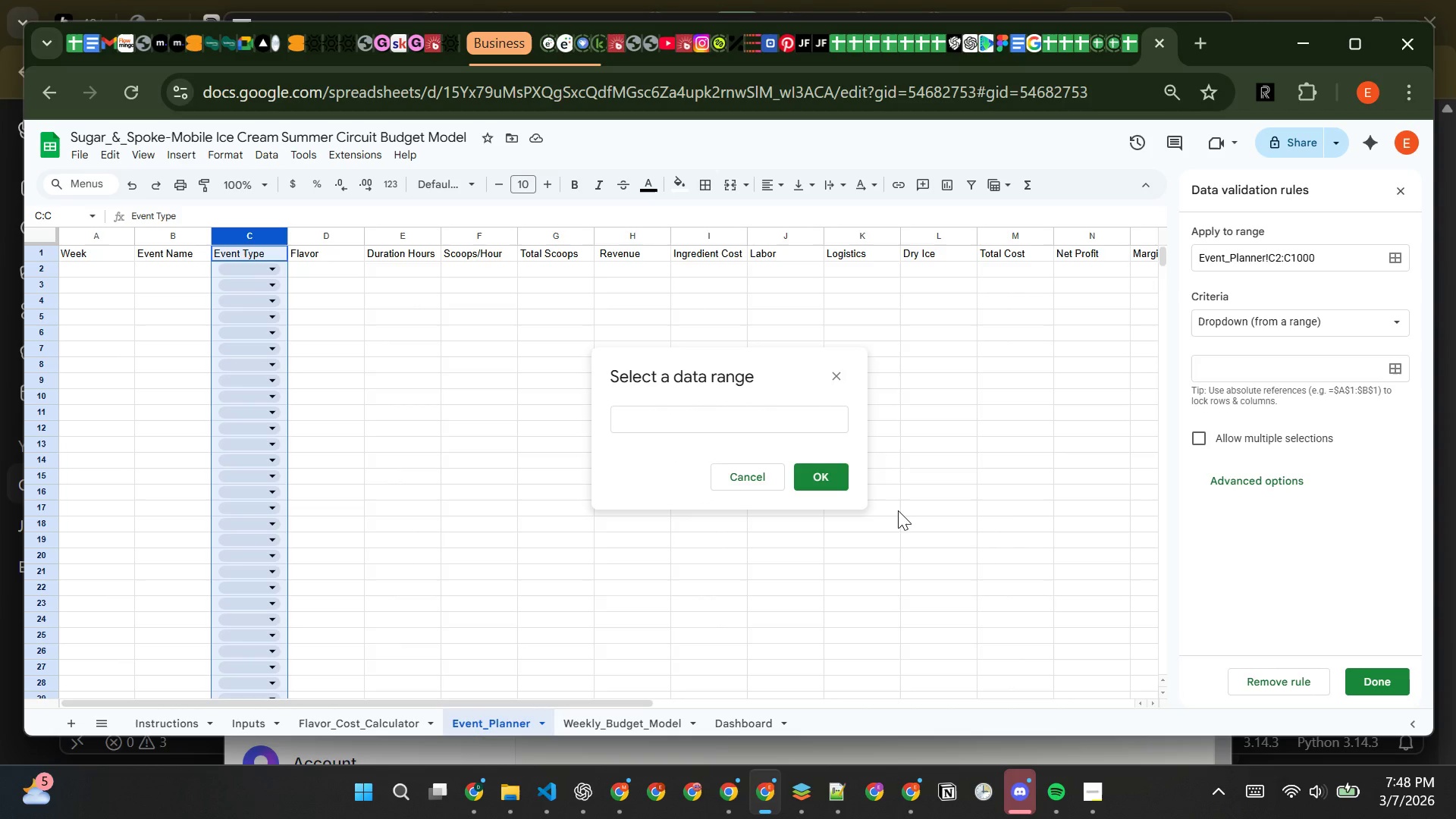 
left_click([332, 723])
 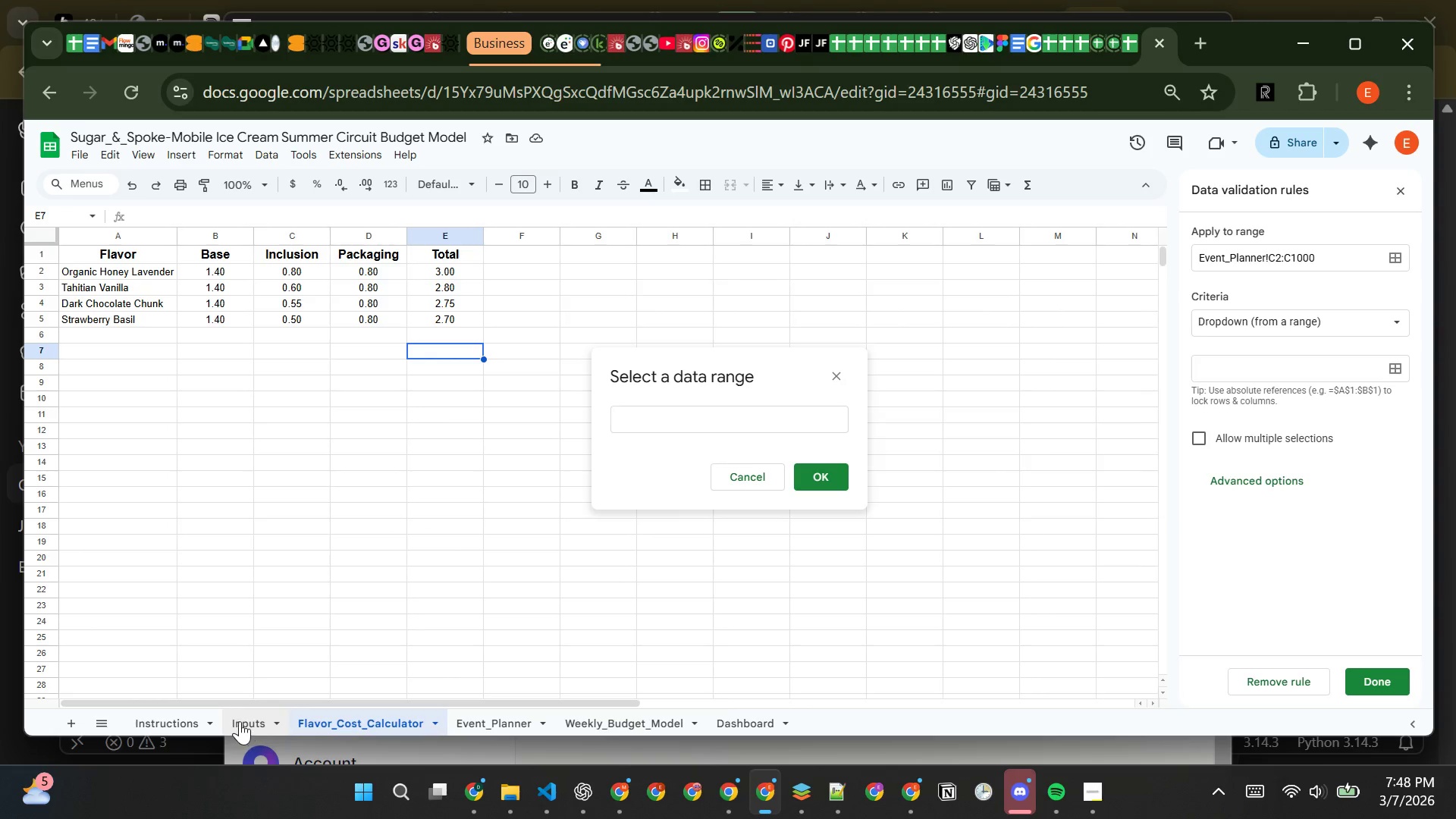 
left_click([234, 719])
 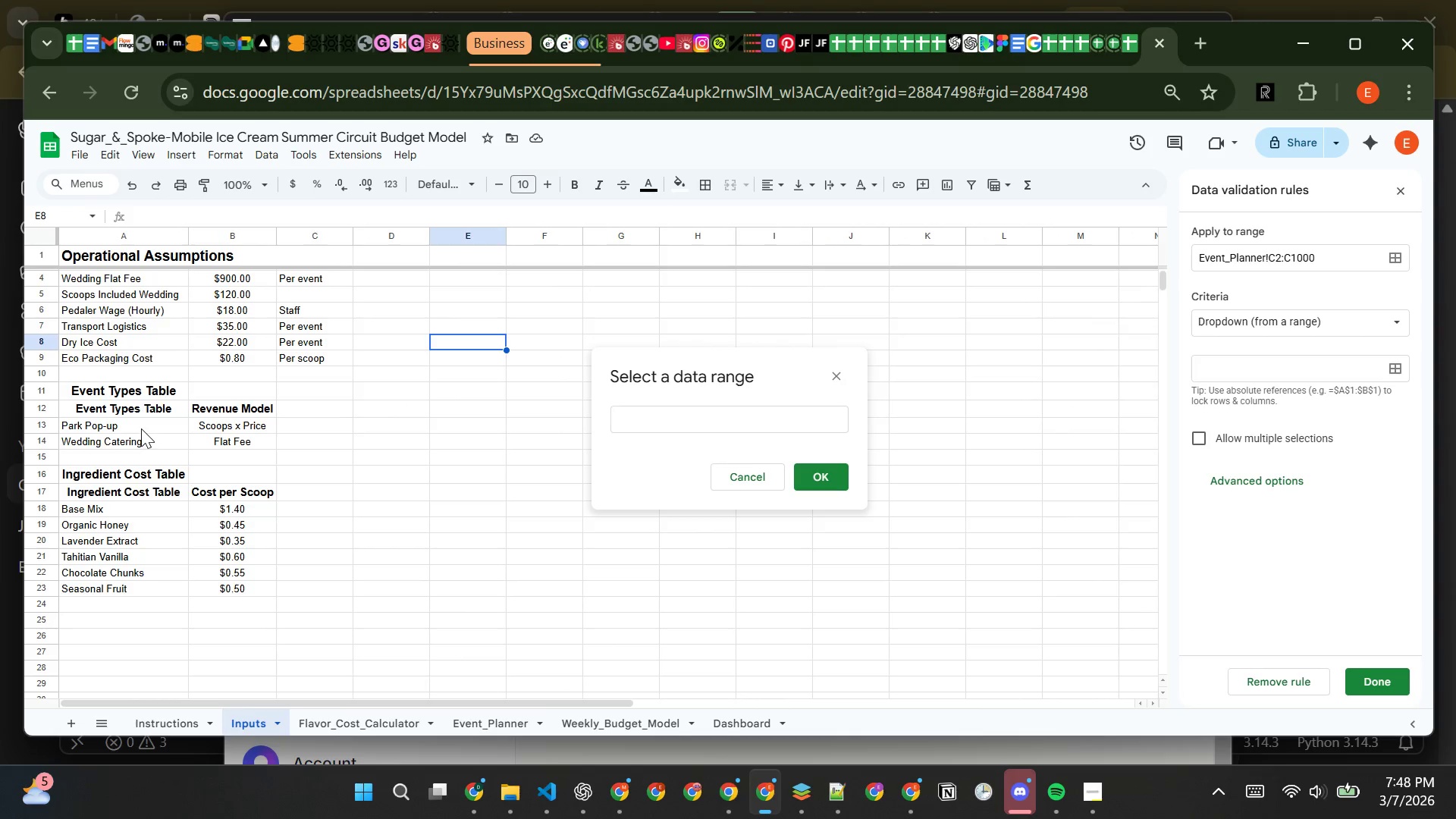 
left_click([140, 423])
 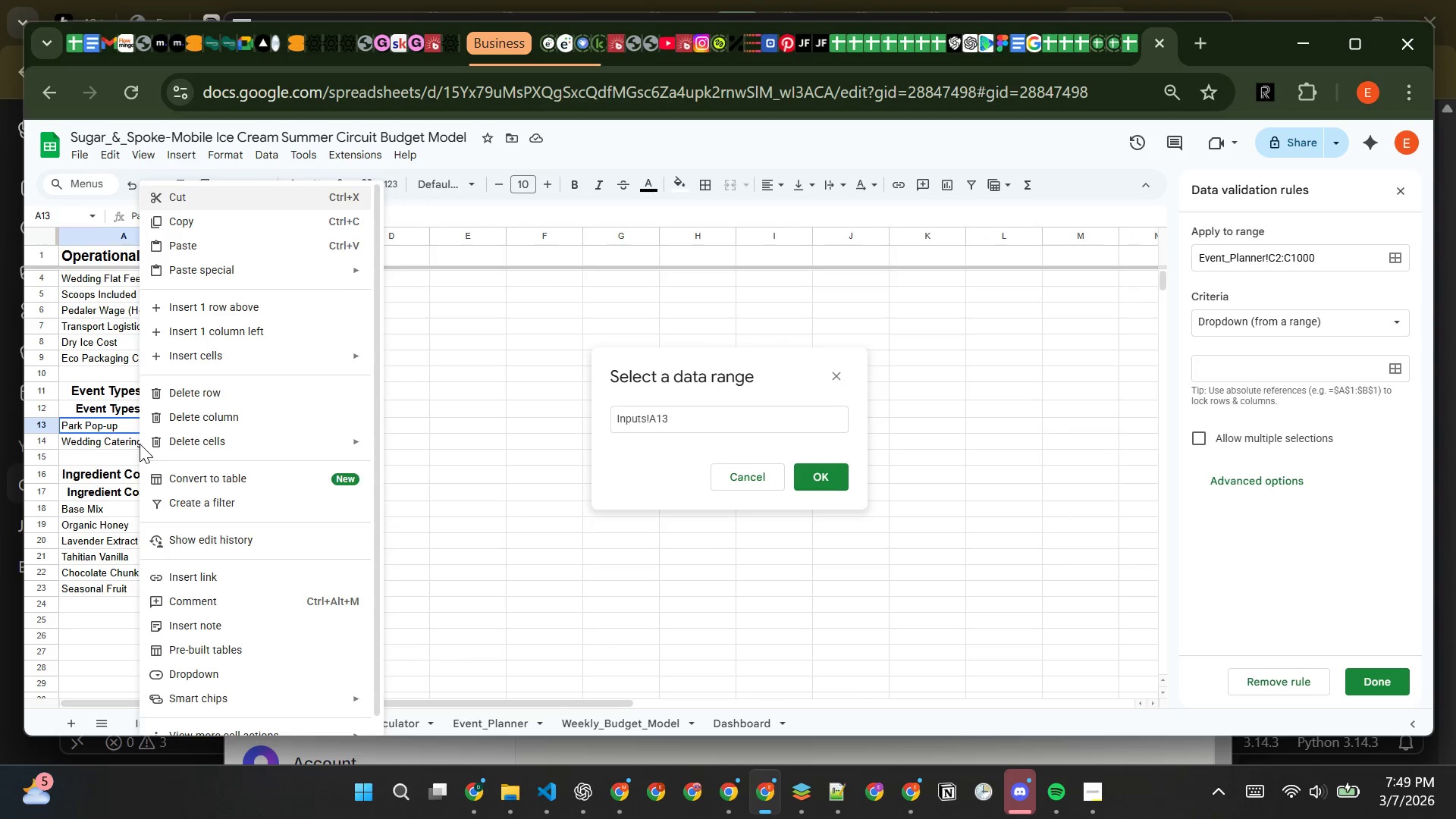 
left_click([124, 428])
 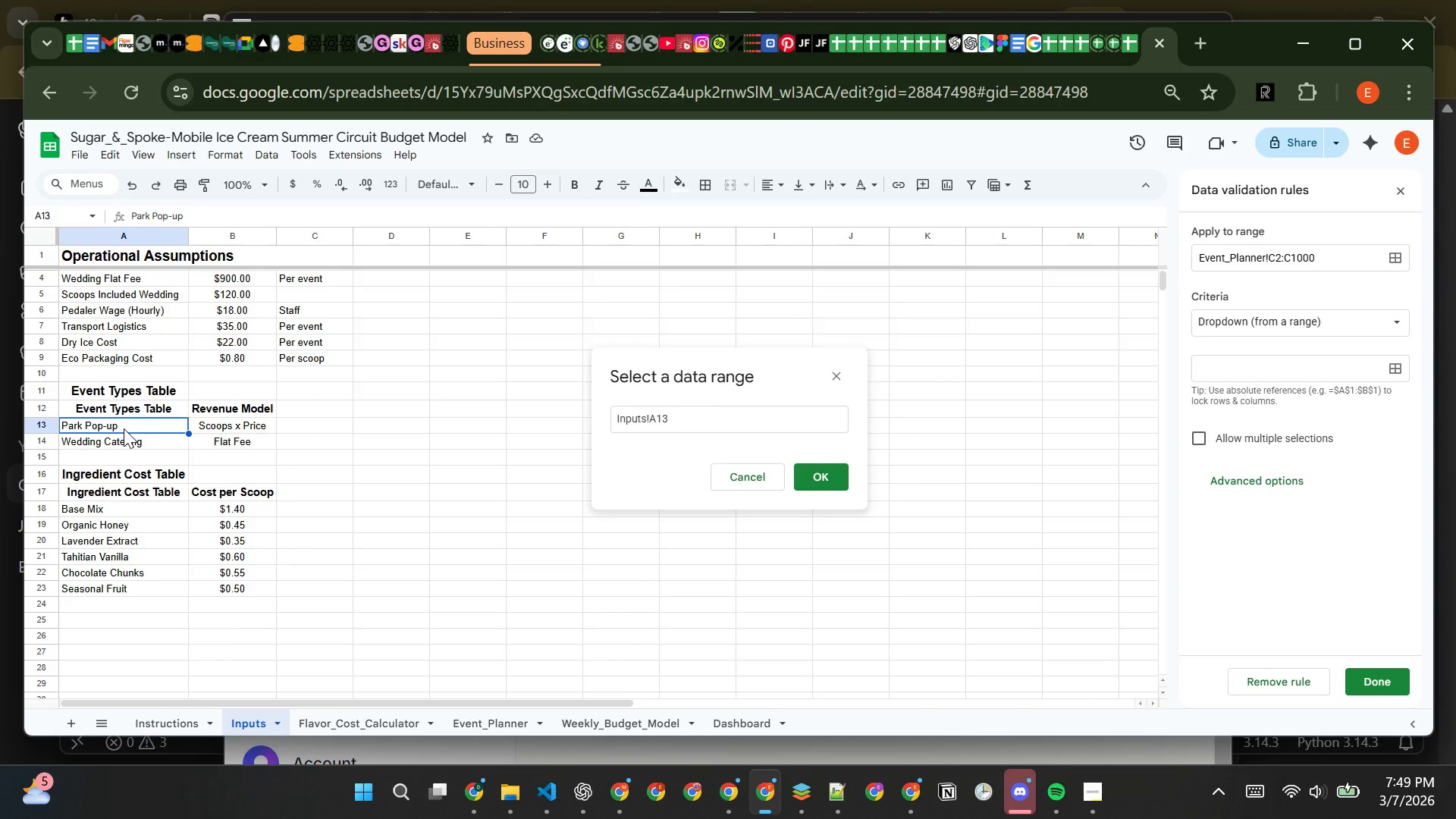 
left_click_drag(start_coordinate=[124, 428], to_coordinate=[125, 443])
 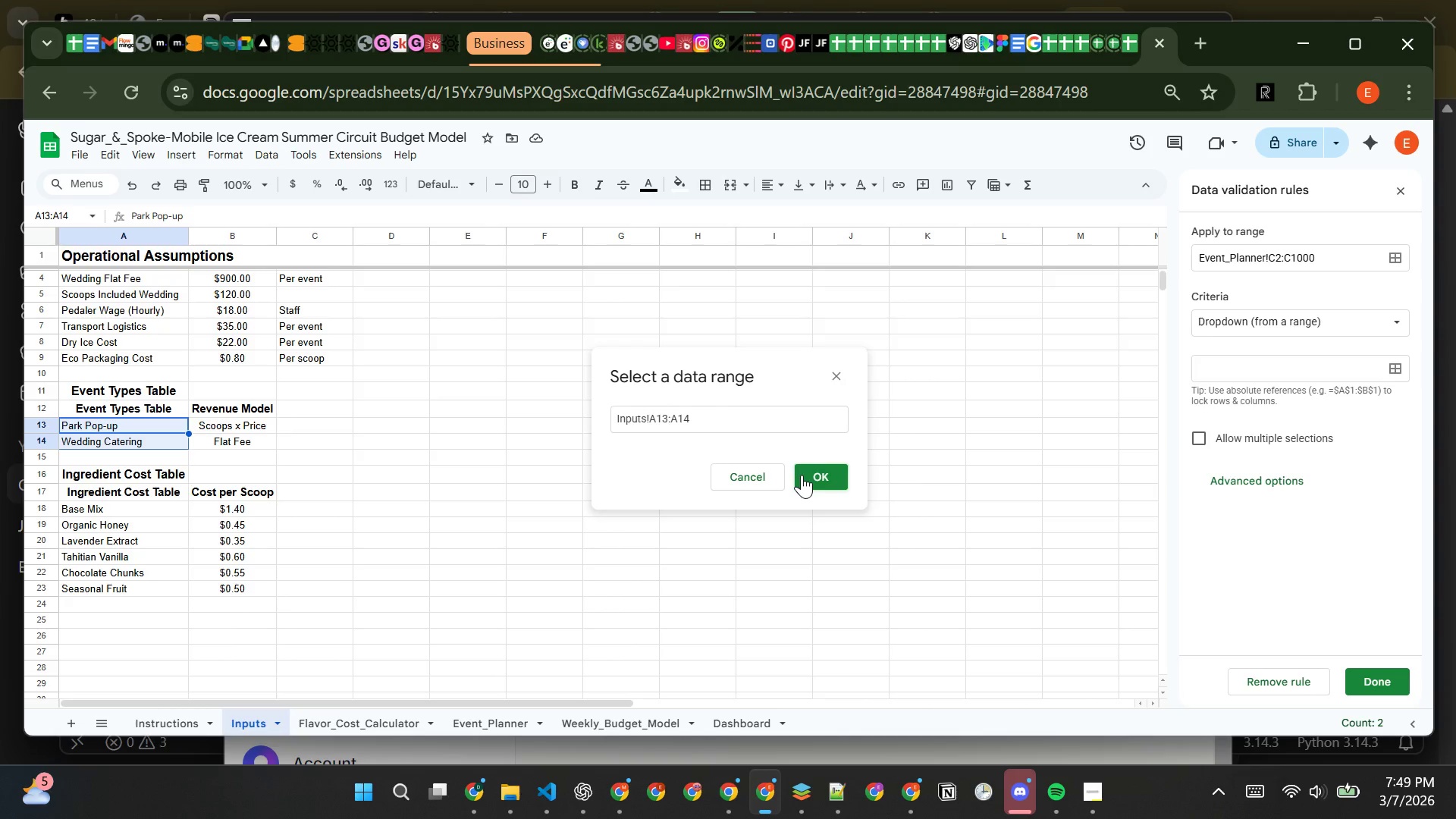 
wait(6.38)
 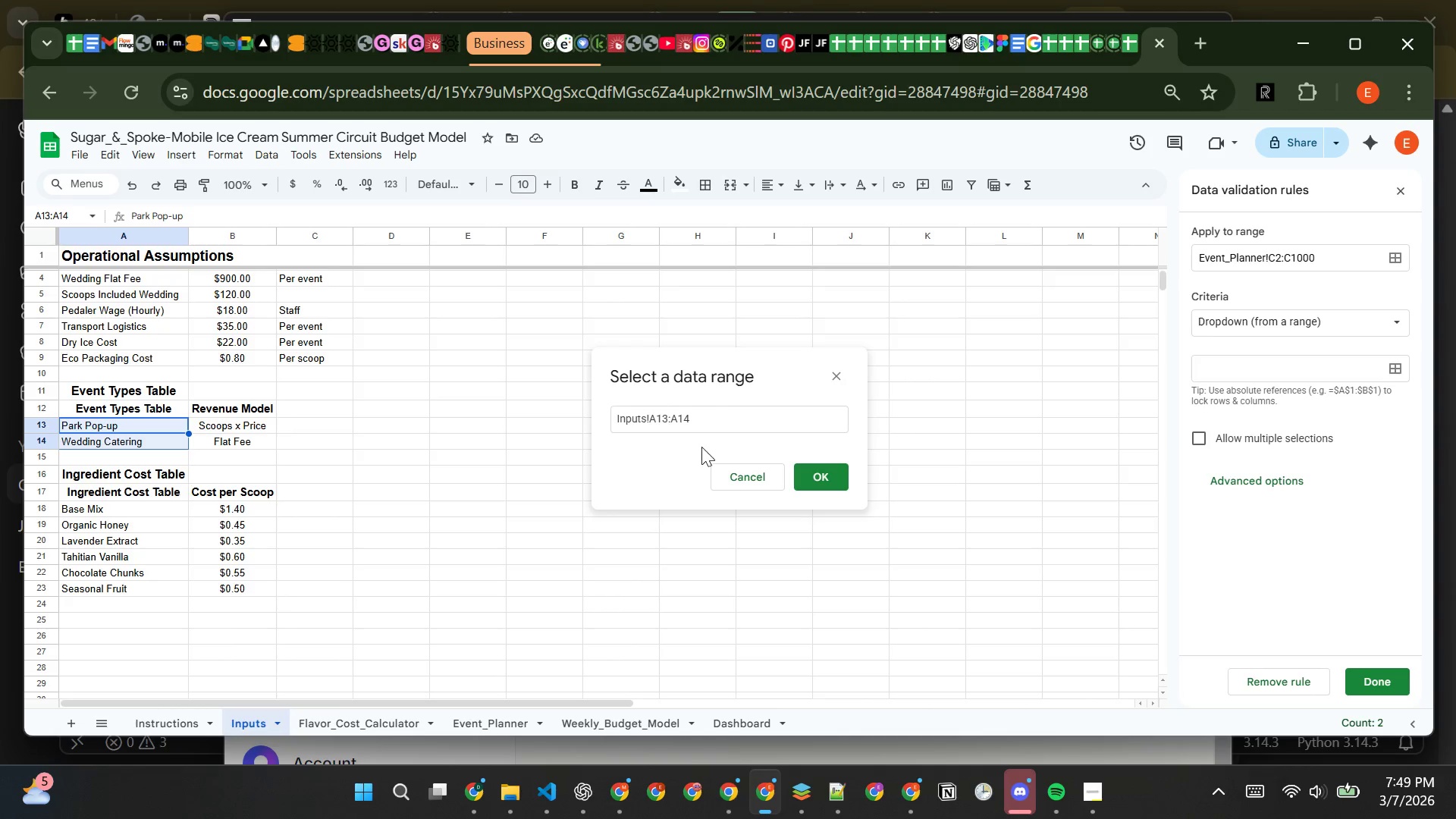 
left_click([802, 475])
 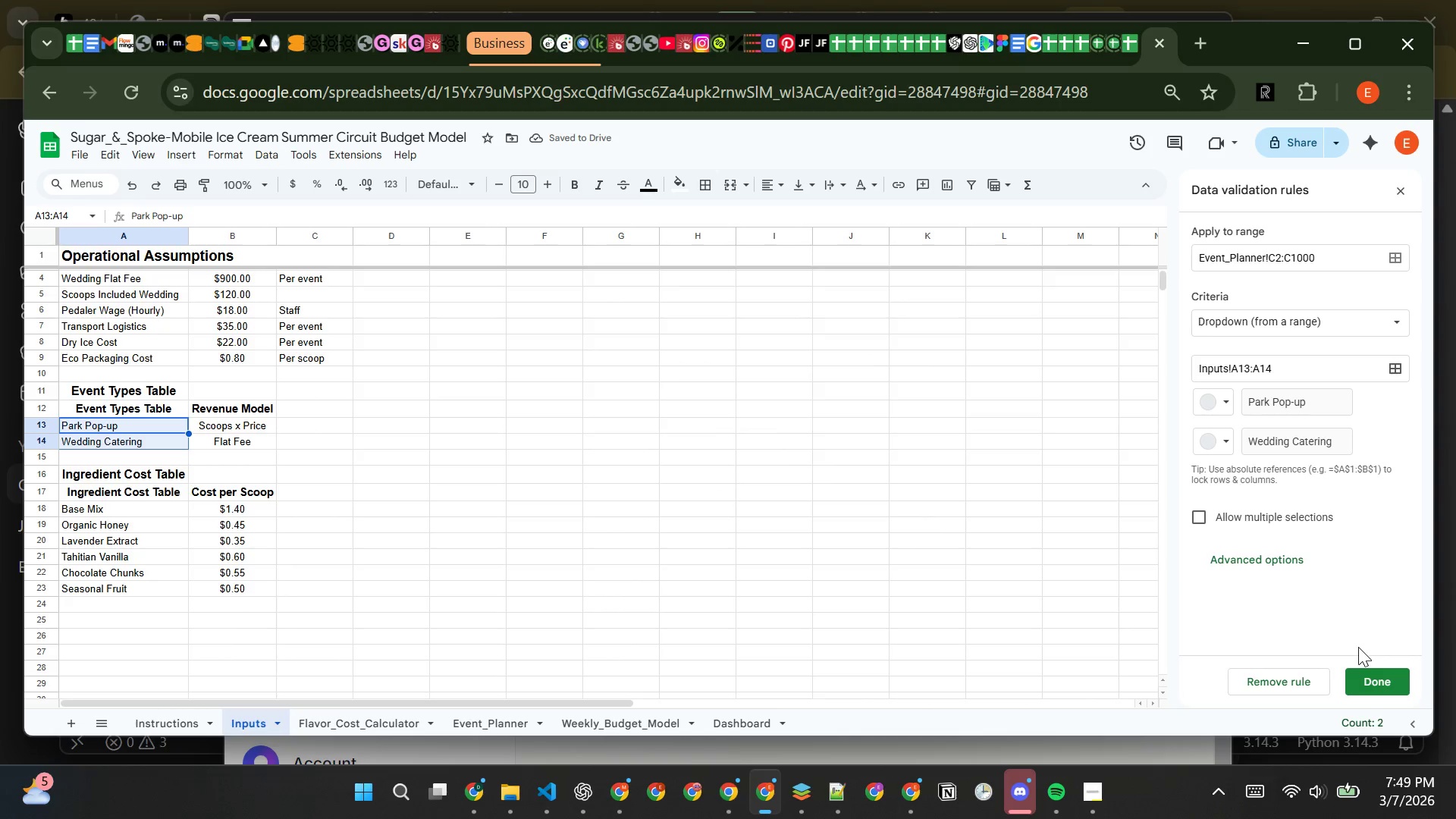 
left_click([1373, 676])
 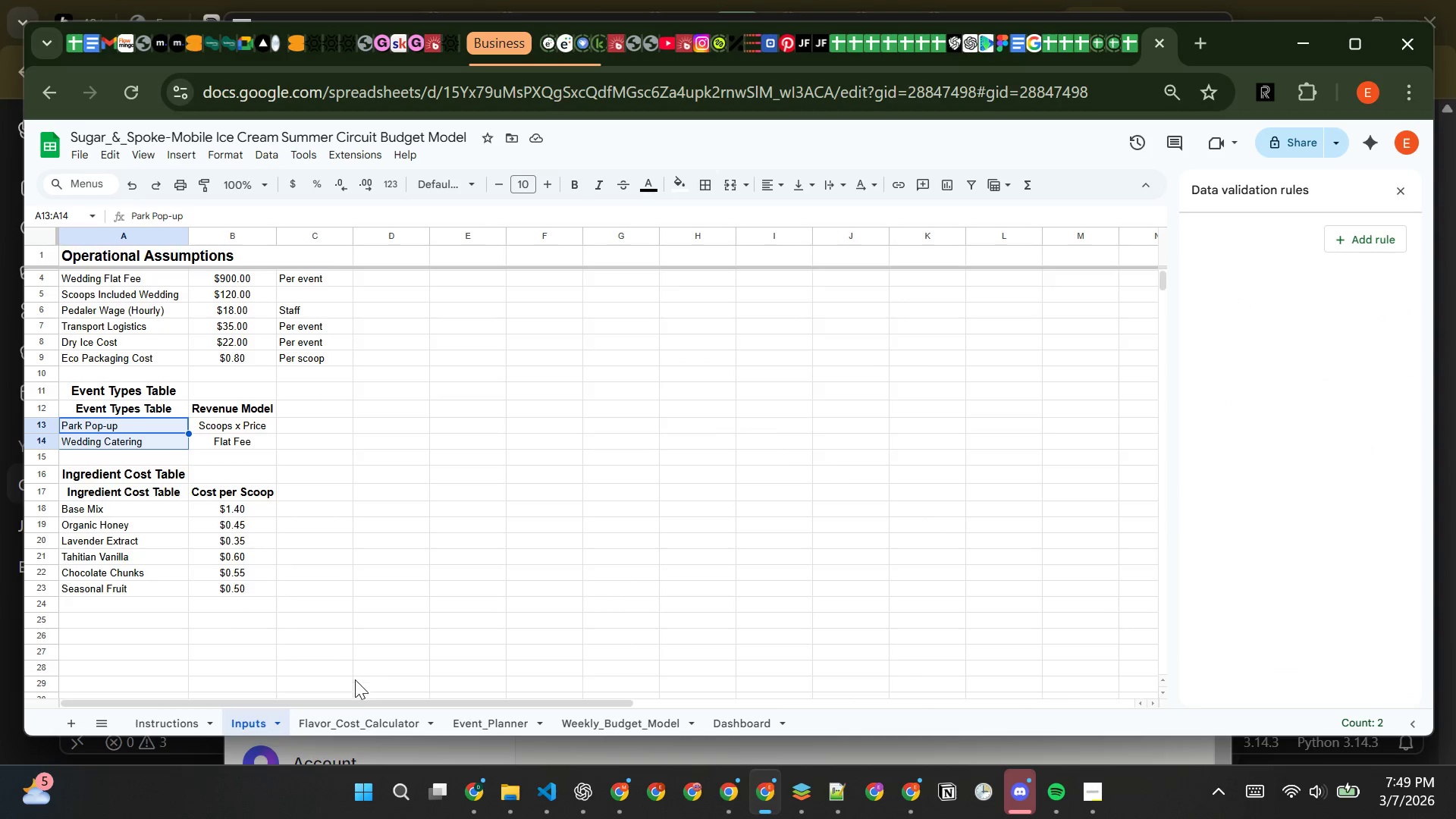 
left_click([366, 712])
 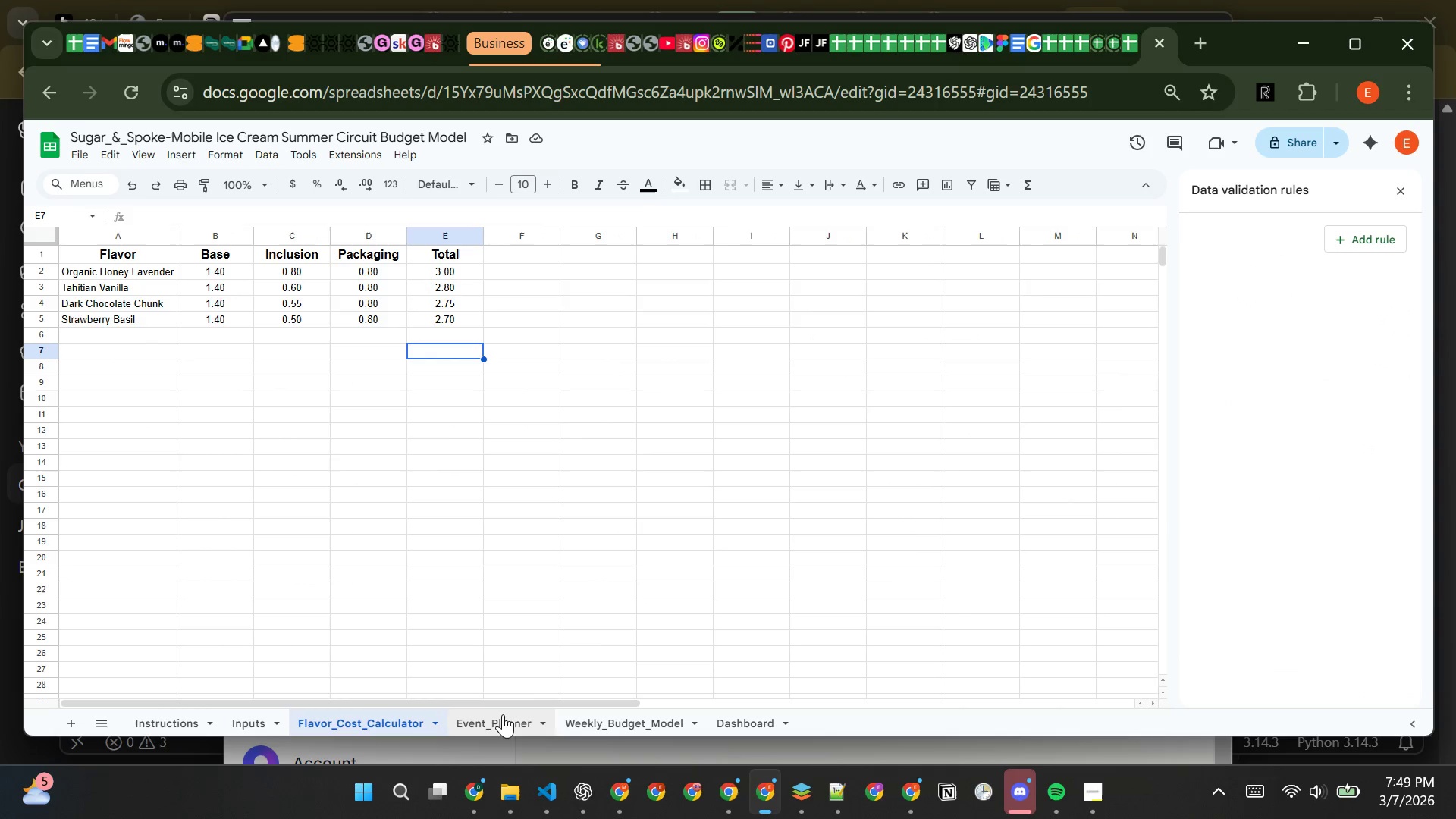 
left_click([507, 714])
 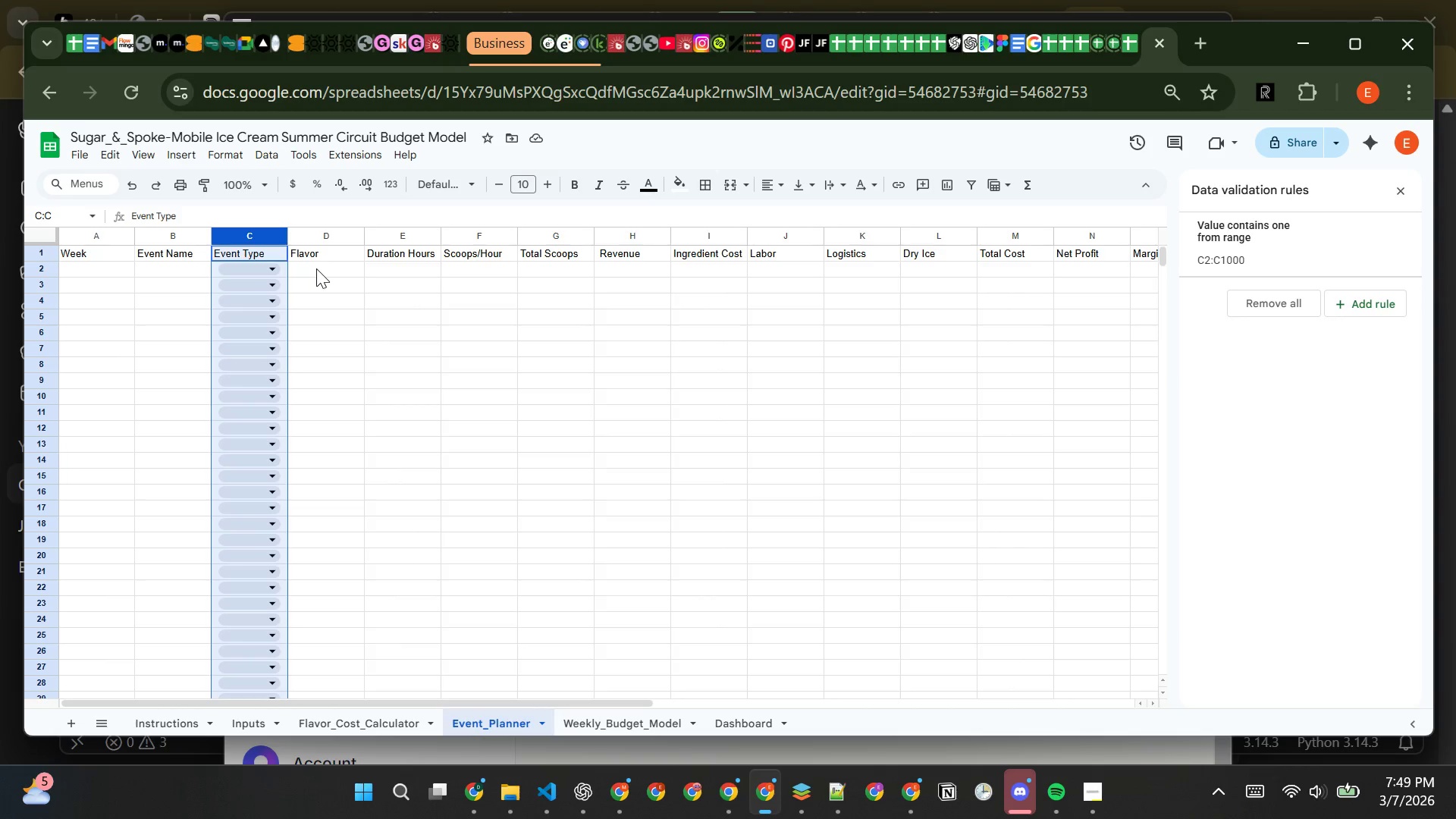 
wait(7.69)
 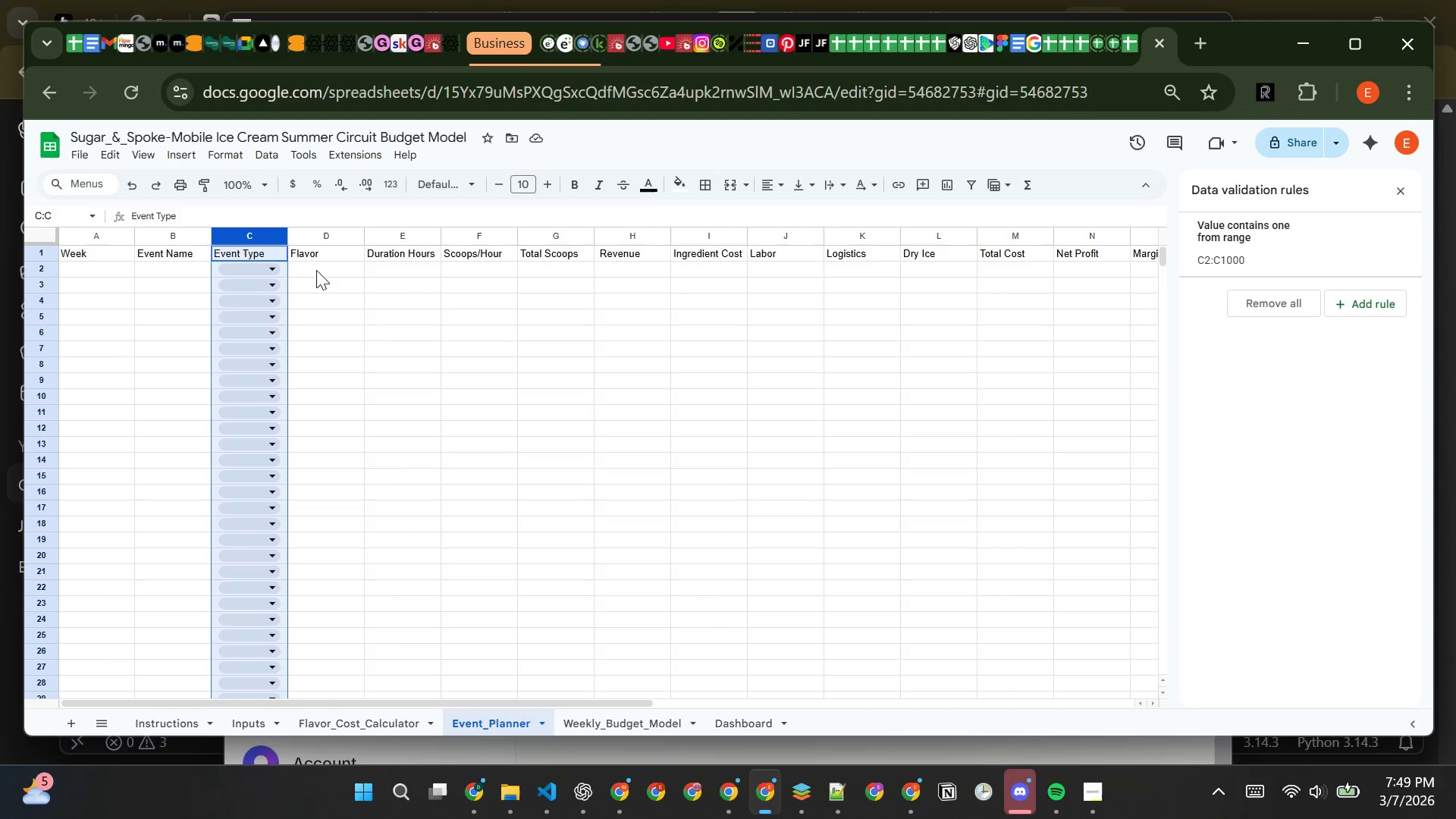 
left_click([316, 268])
 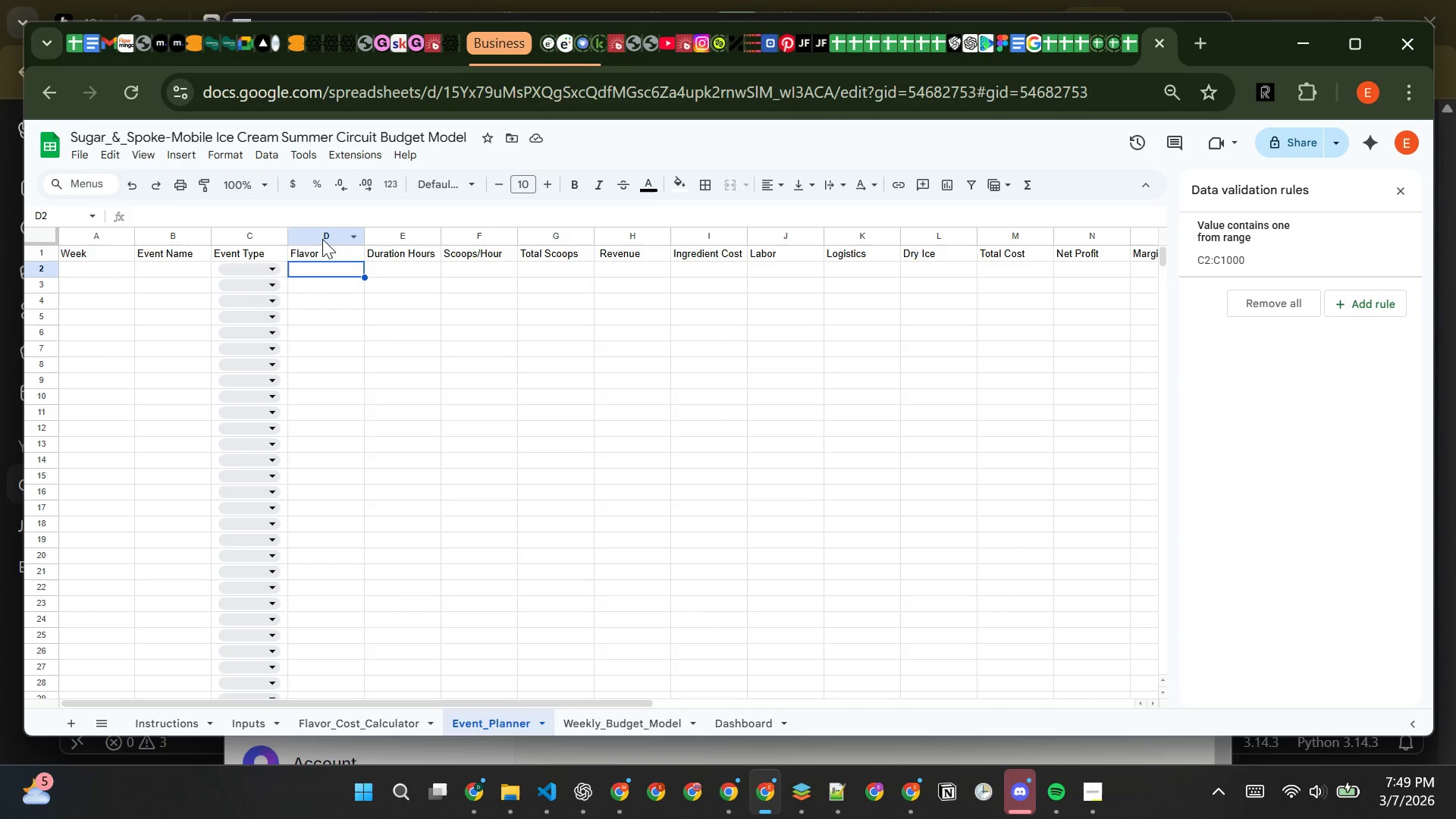 
left_click([322, 236])
 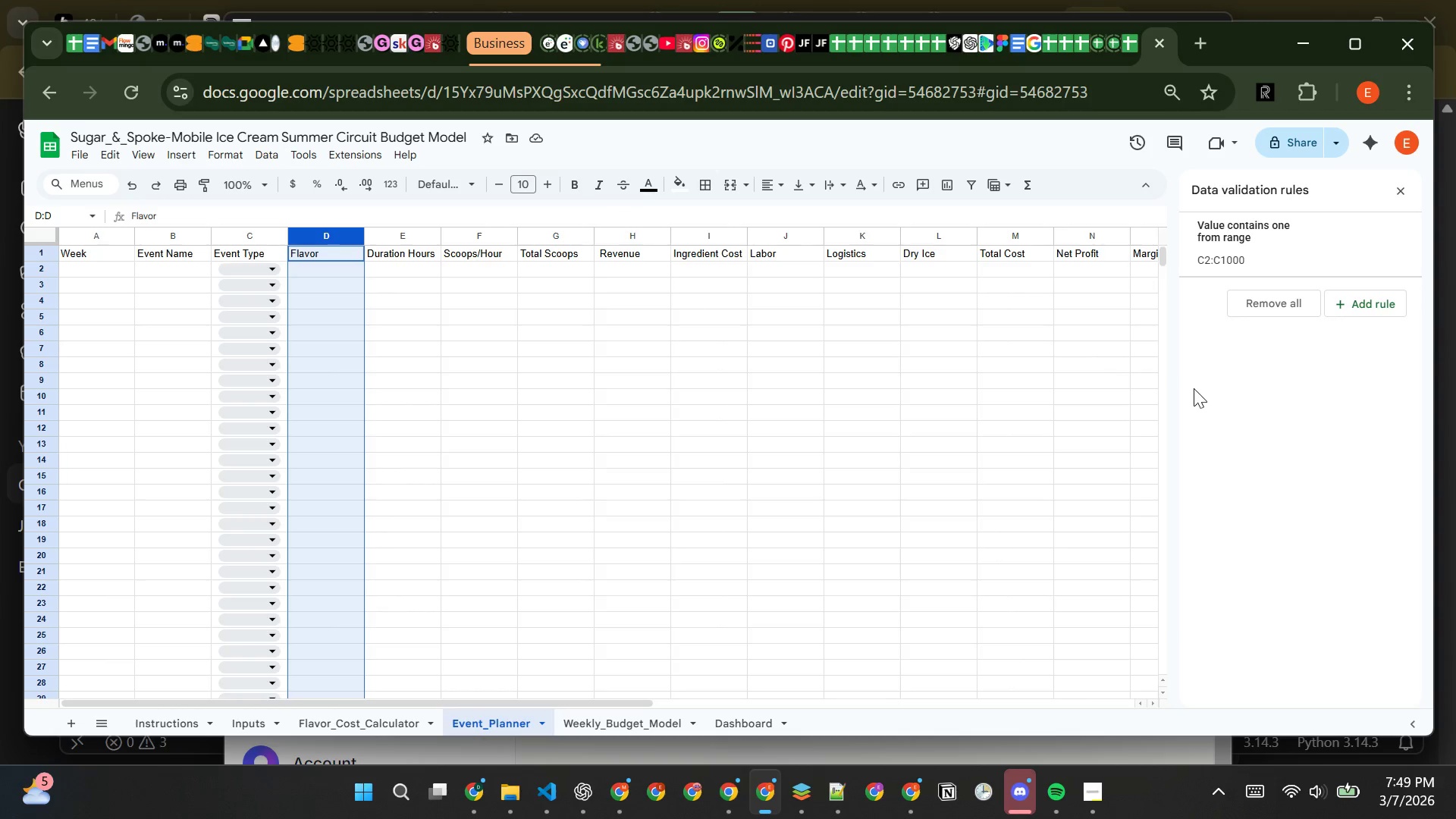 
left_click([1332, 297])
 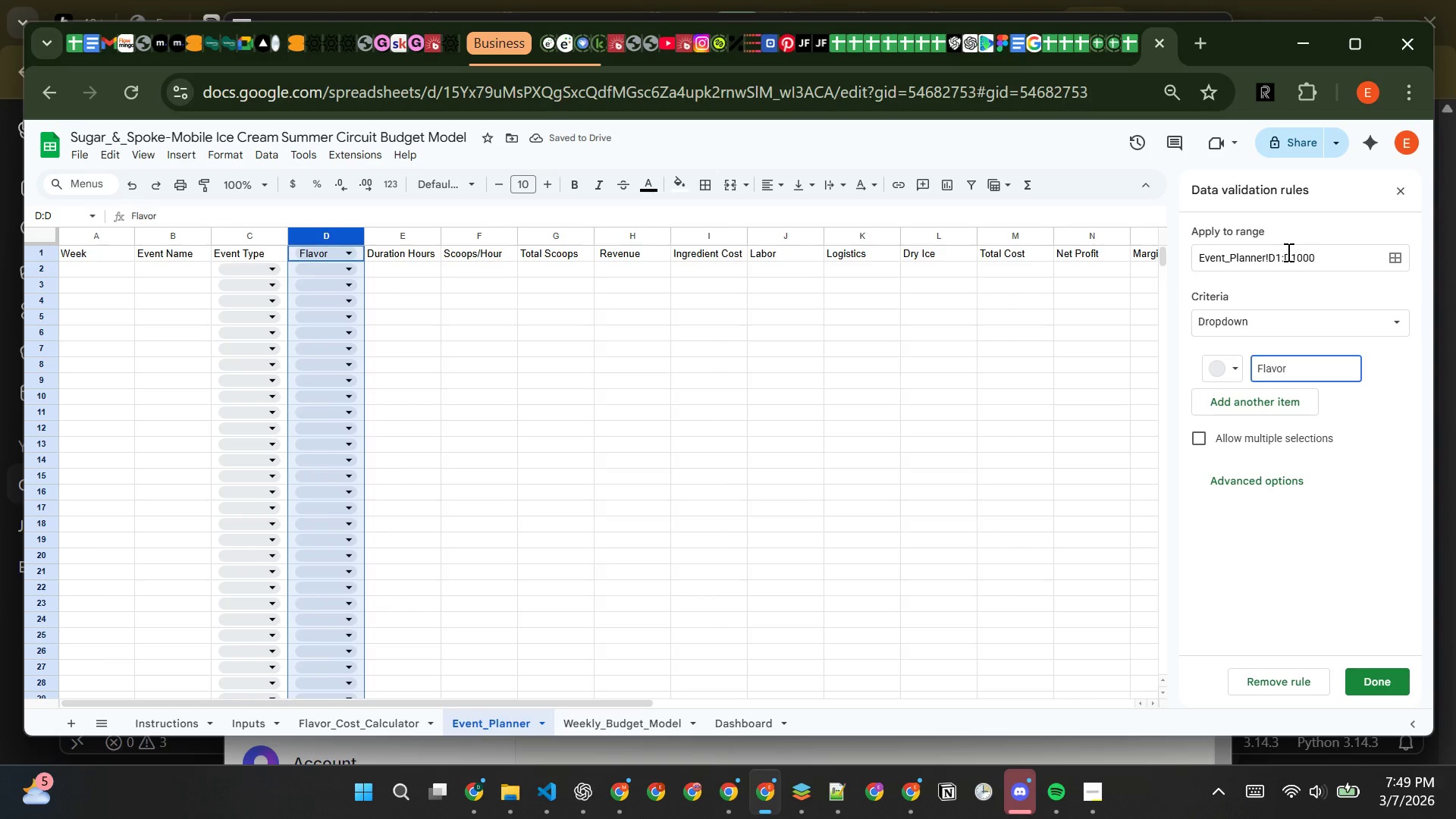 
left_click([1277, 258])
 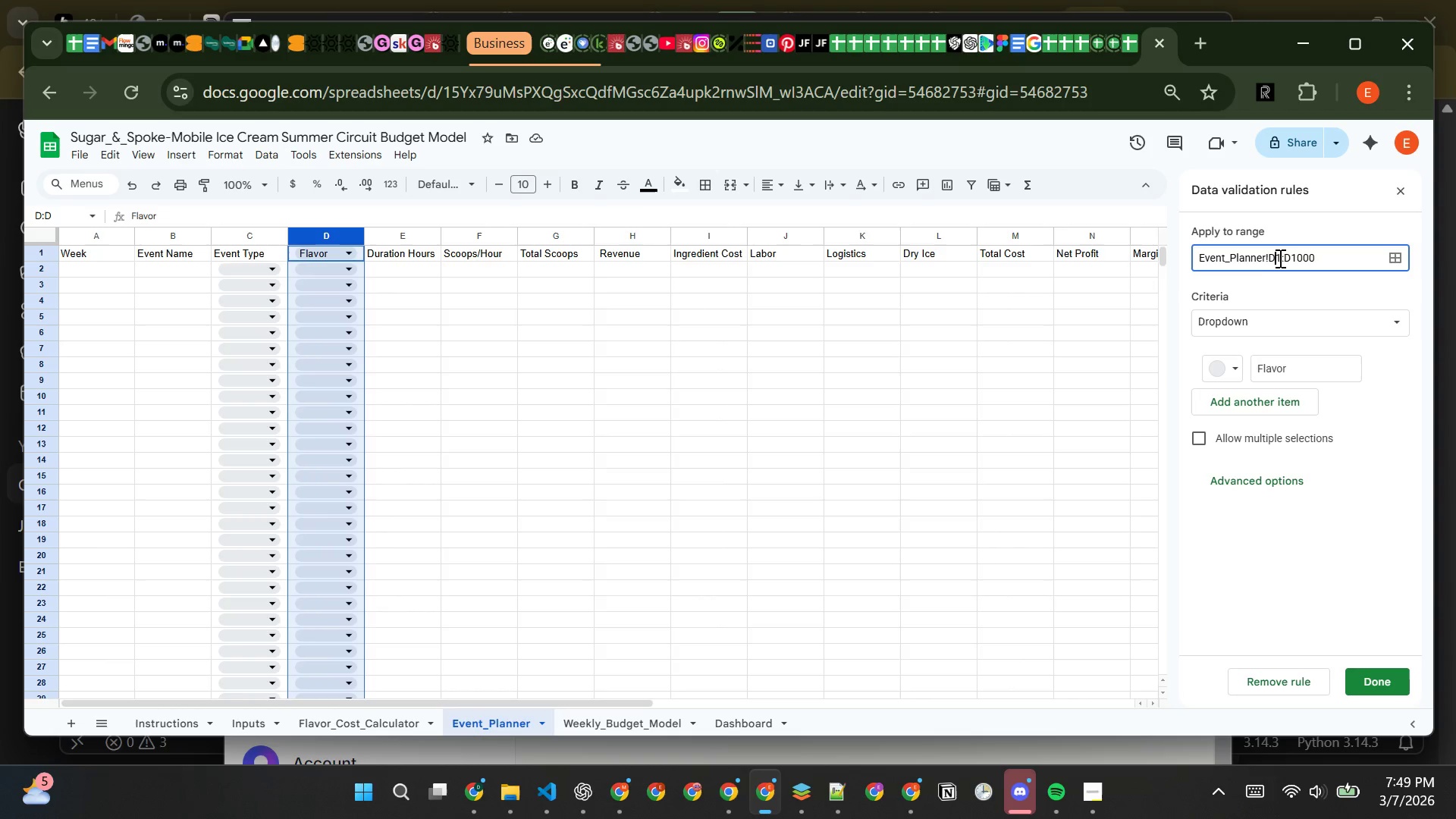 
left_click([1279, 258])
 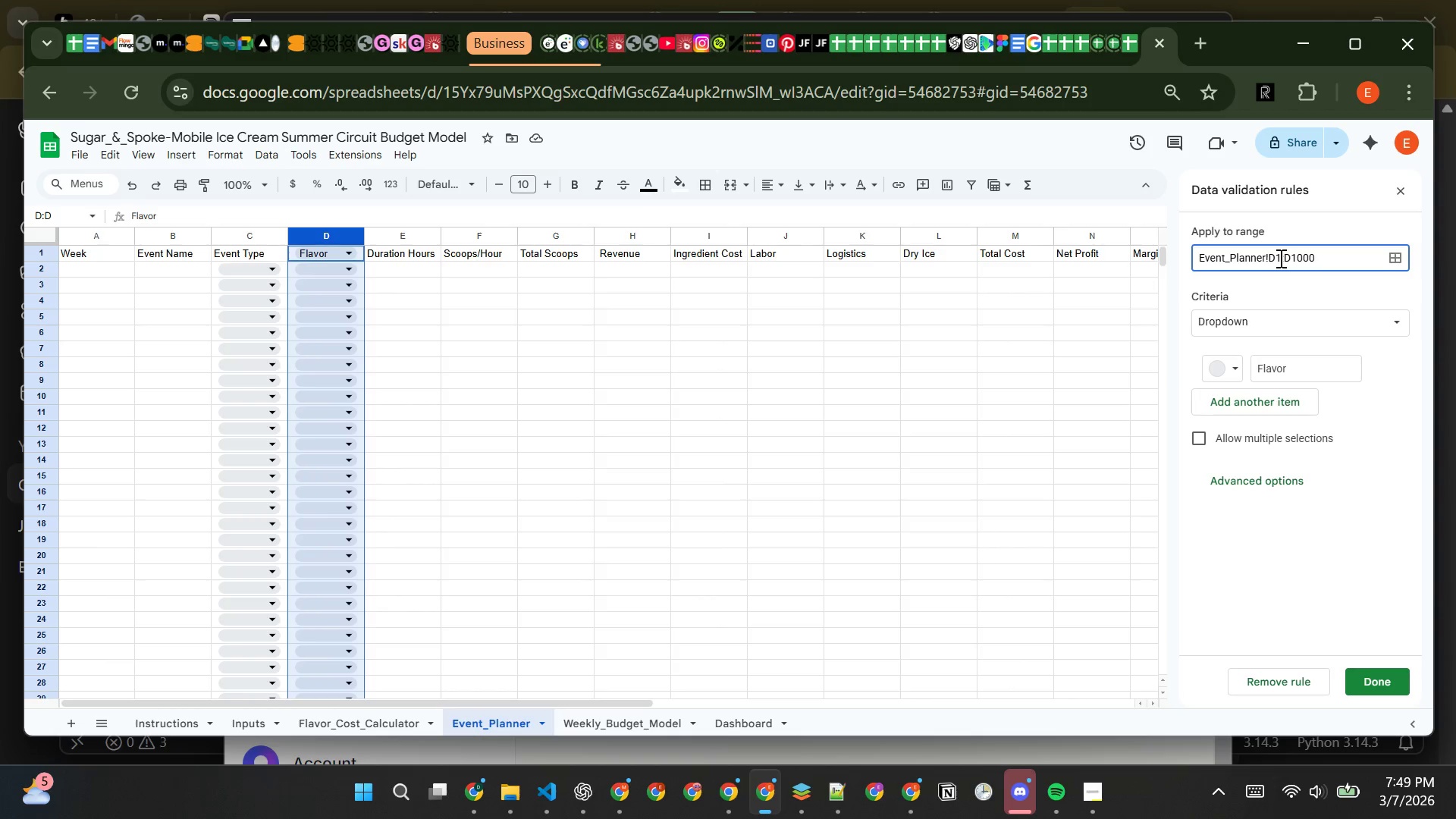 
key(Backspace)
 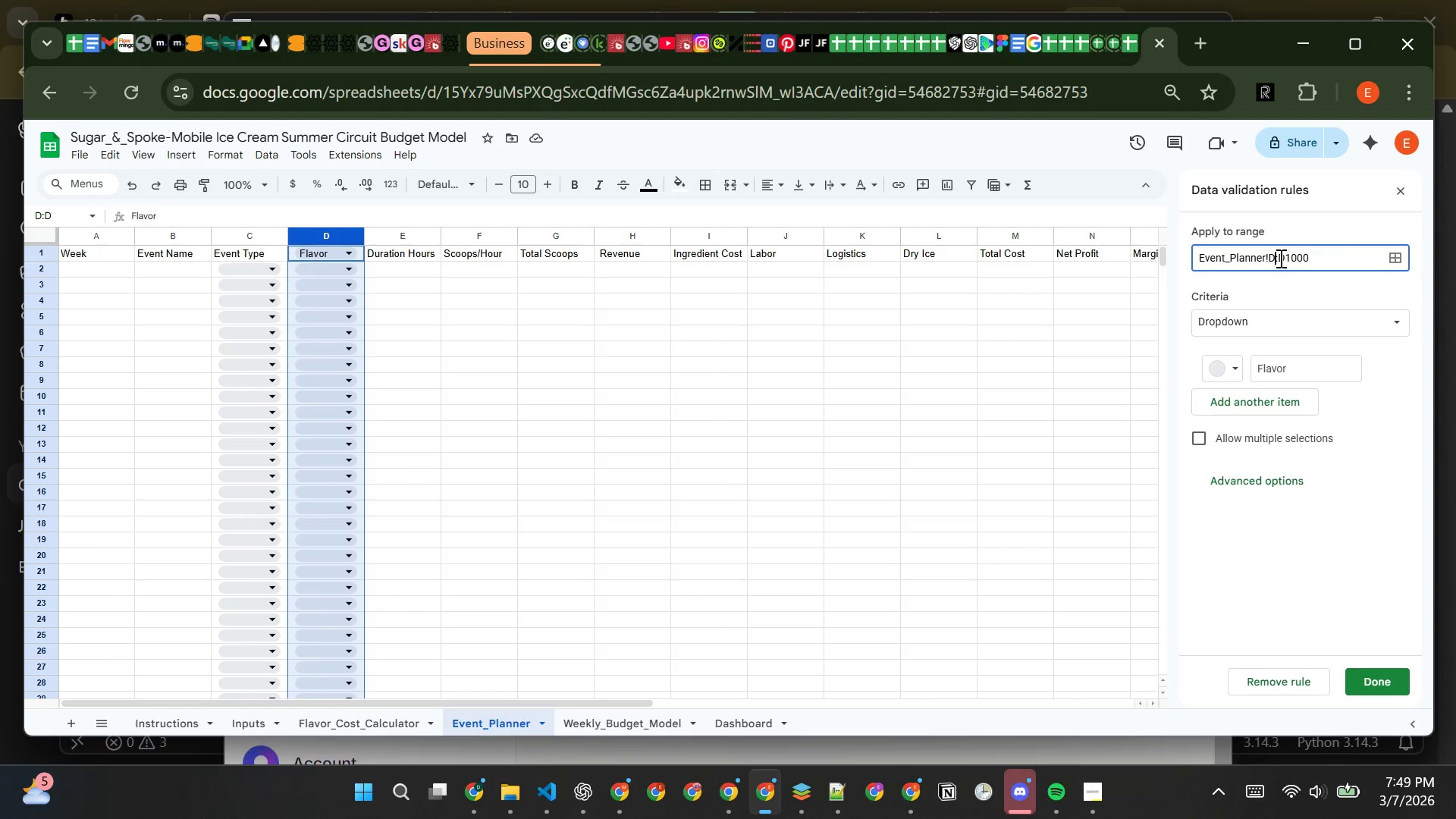 
key(2)
 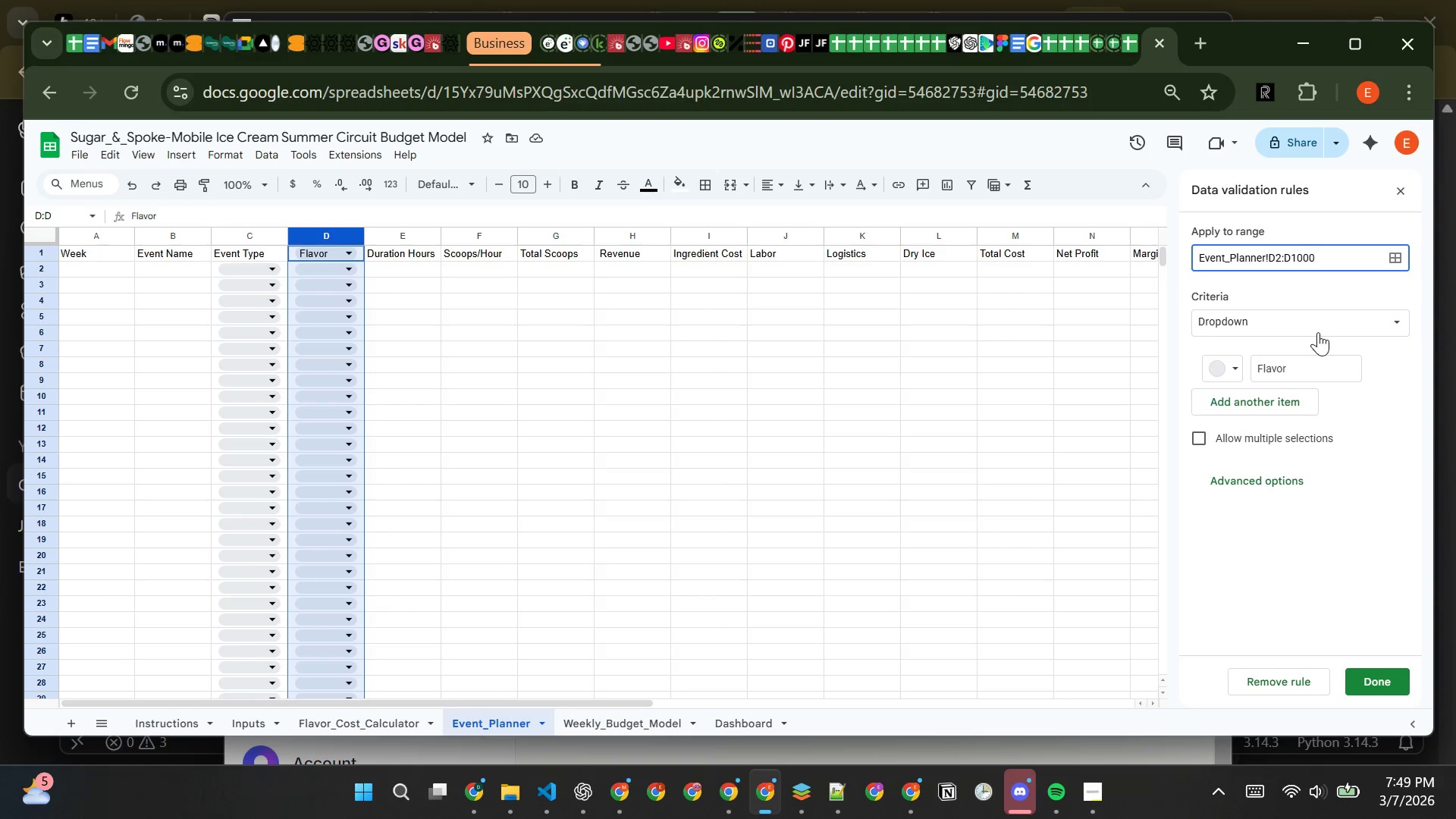 
left_click([1318, 325])
 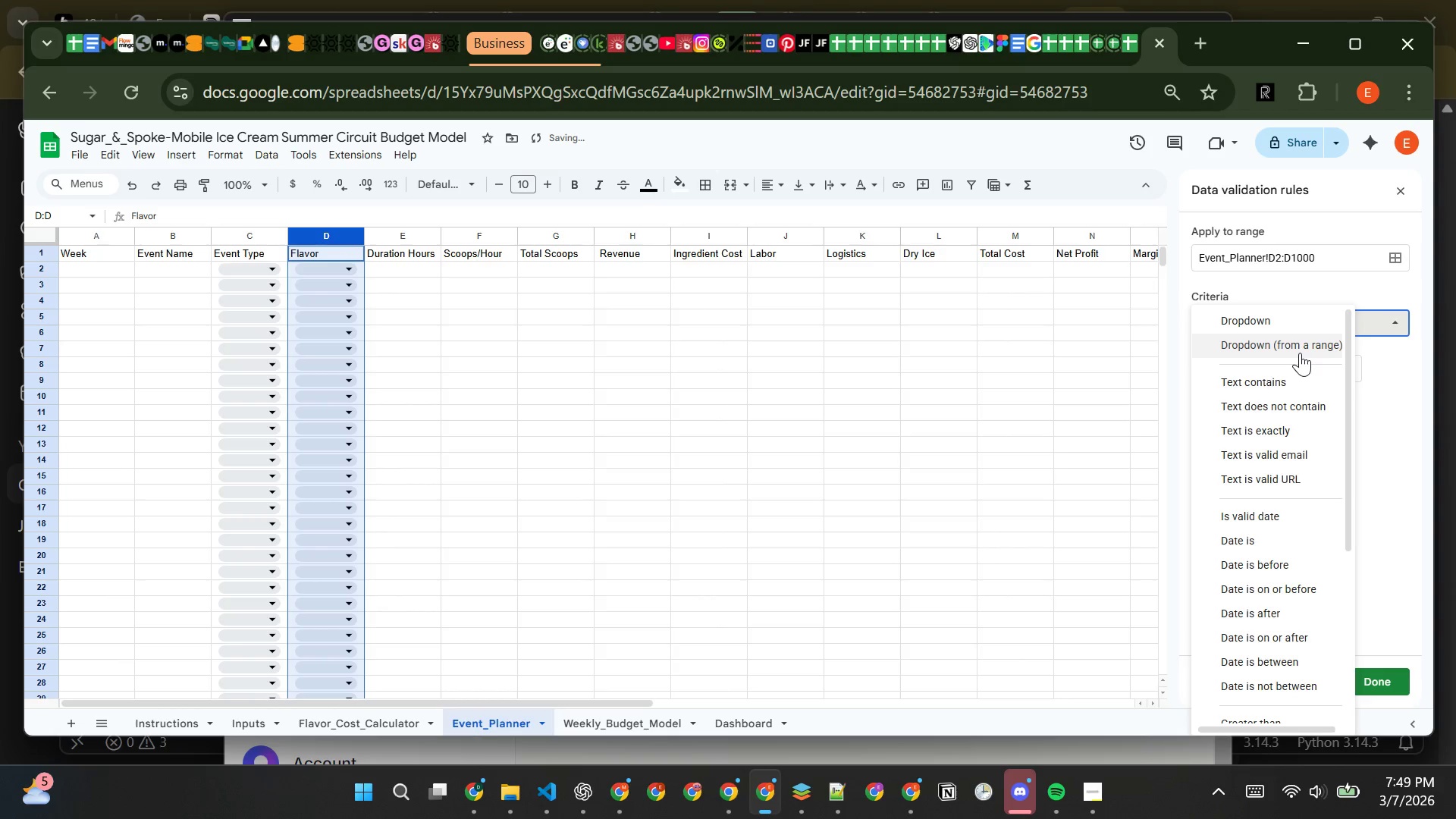 
left_click([1300, 353])
 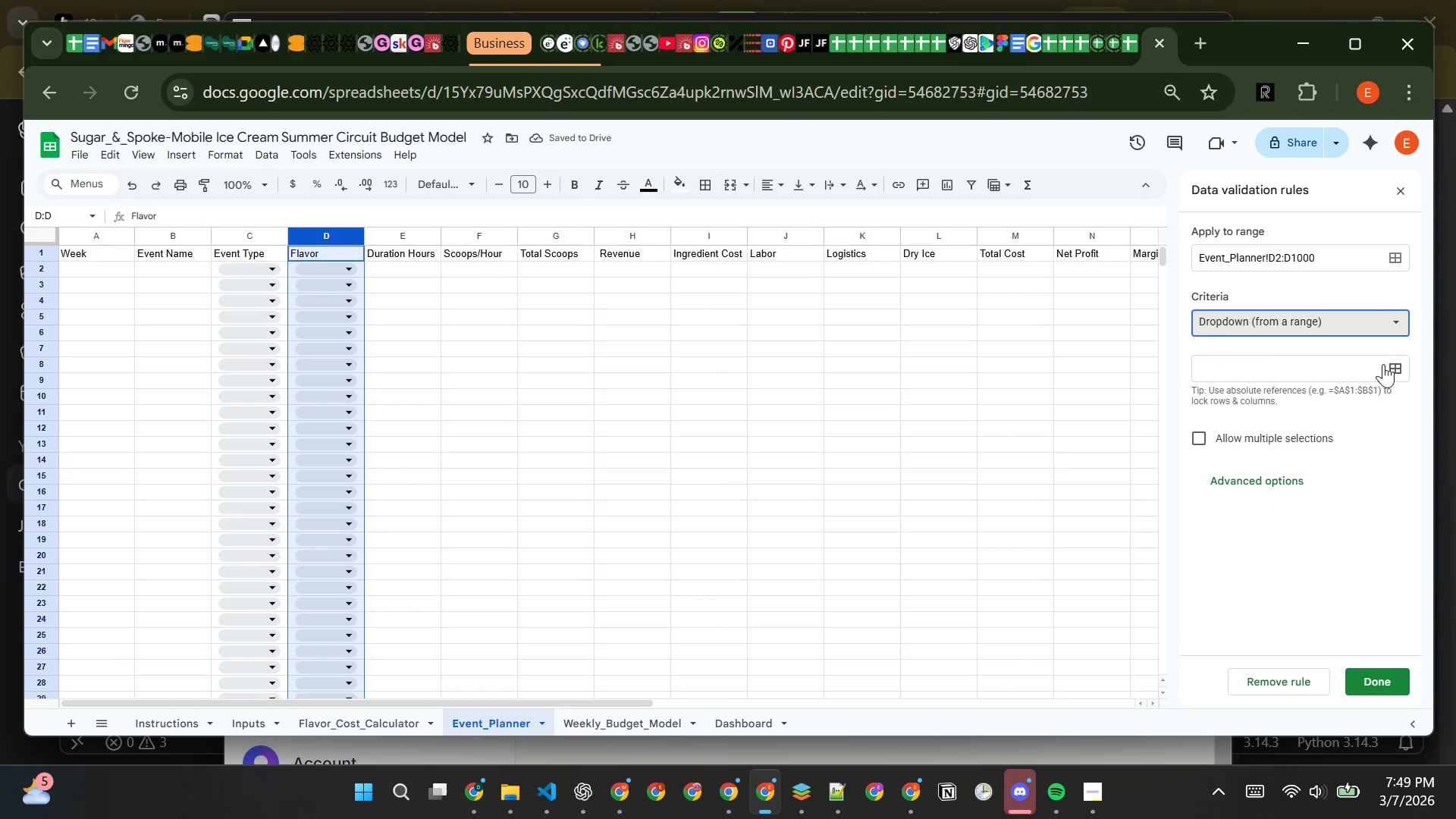 
left_click([1395, 364])
 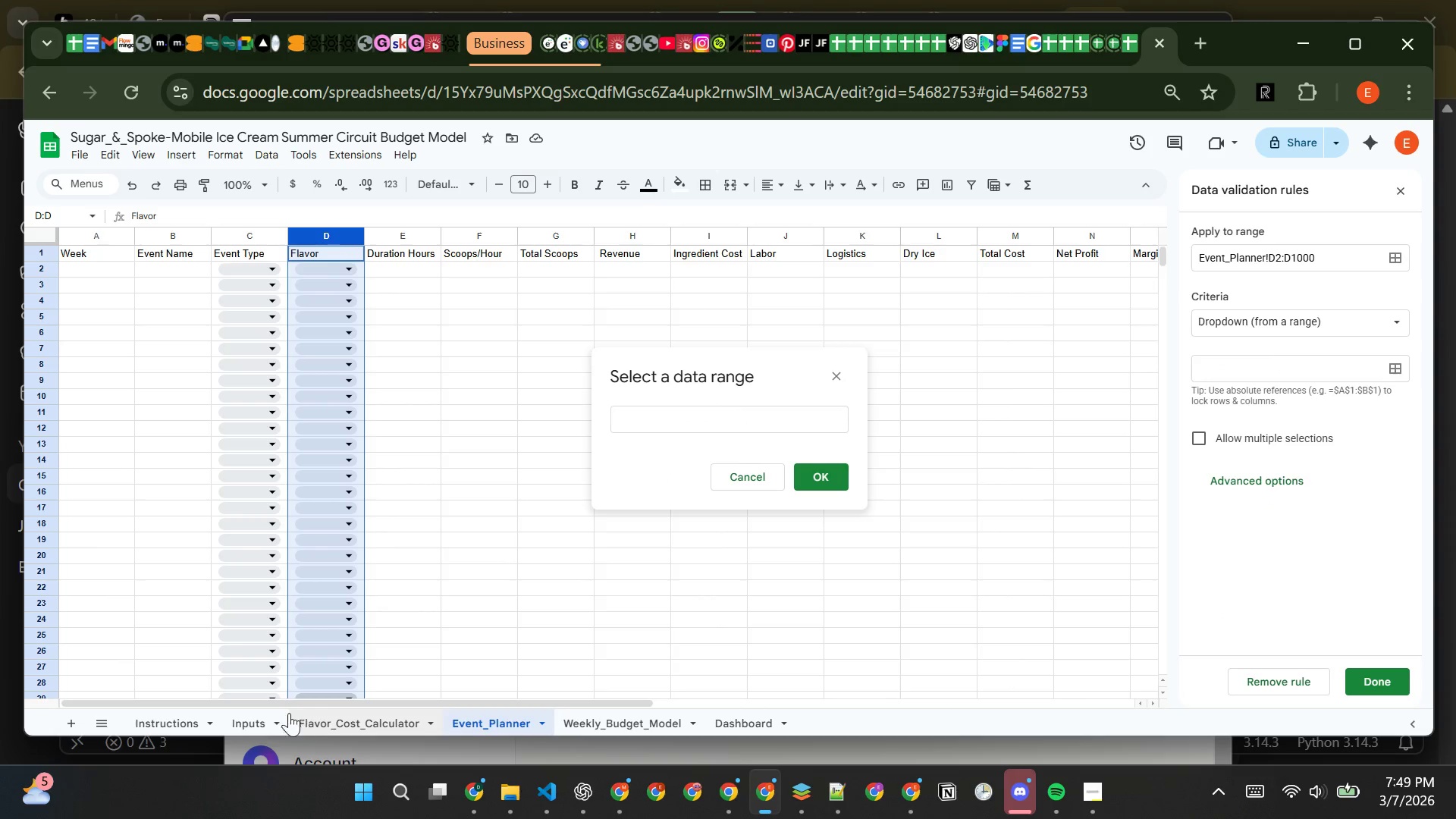 
left_click([266, 714])
 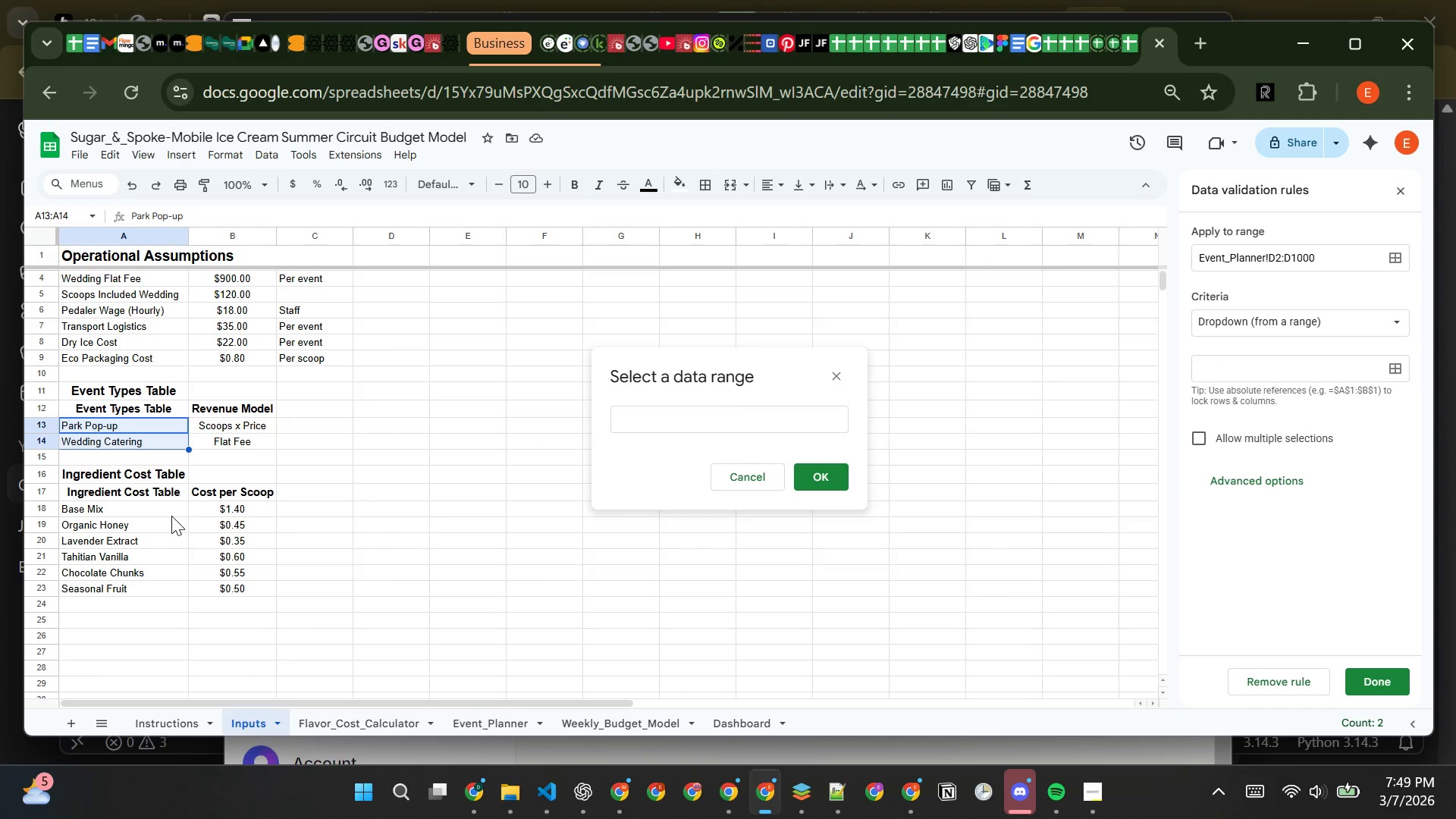 
left_click([171, 510])
 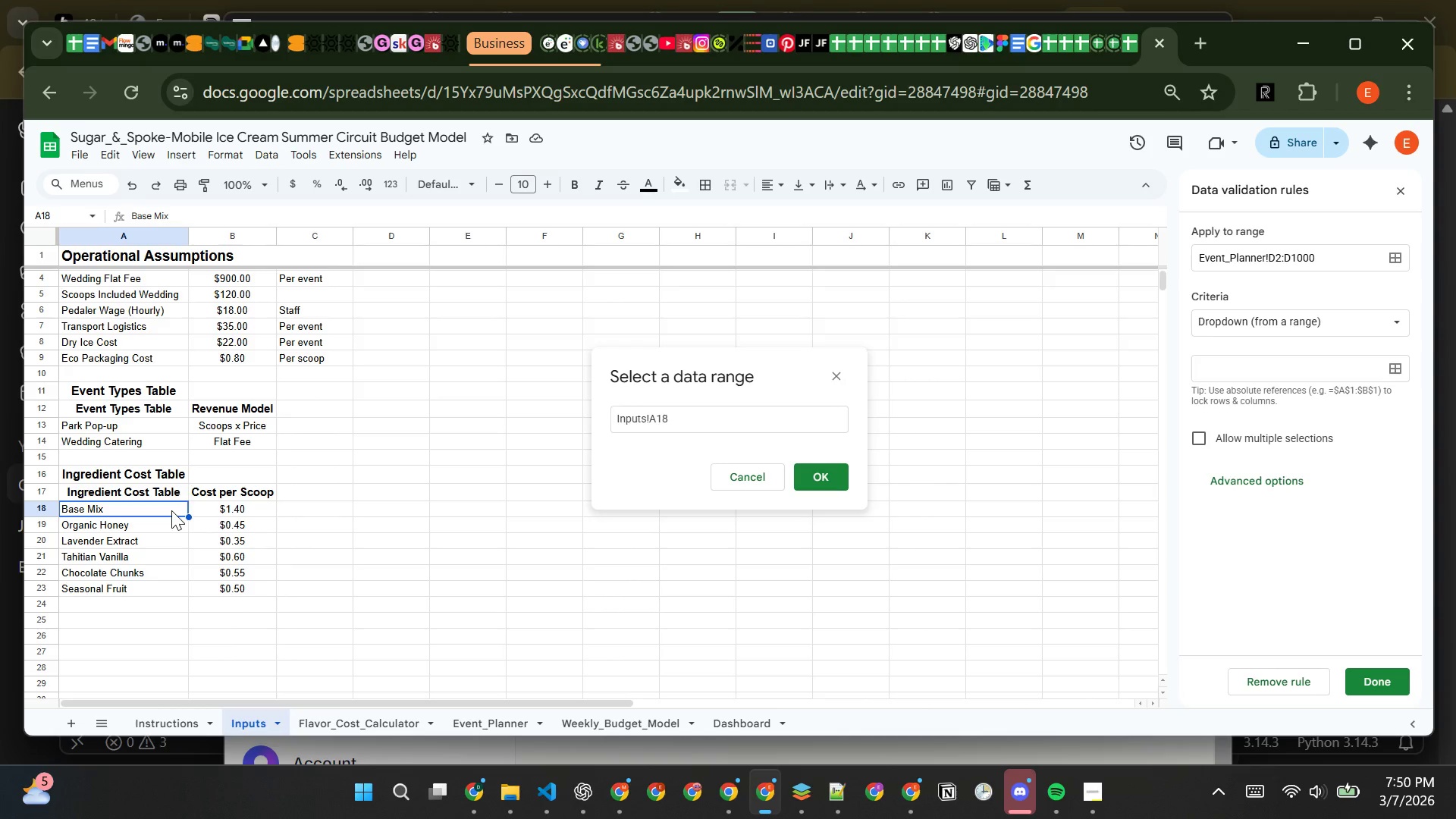 
wait(12.88)
 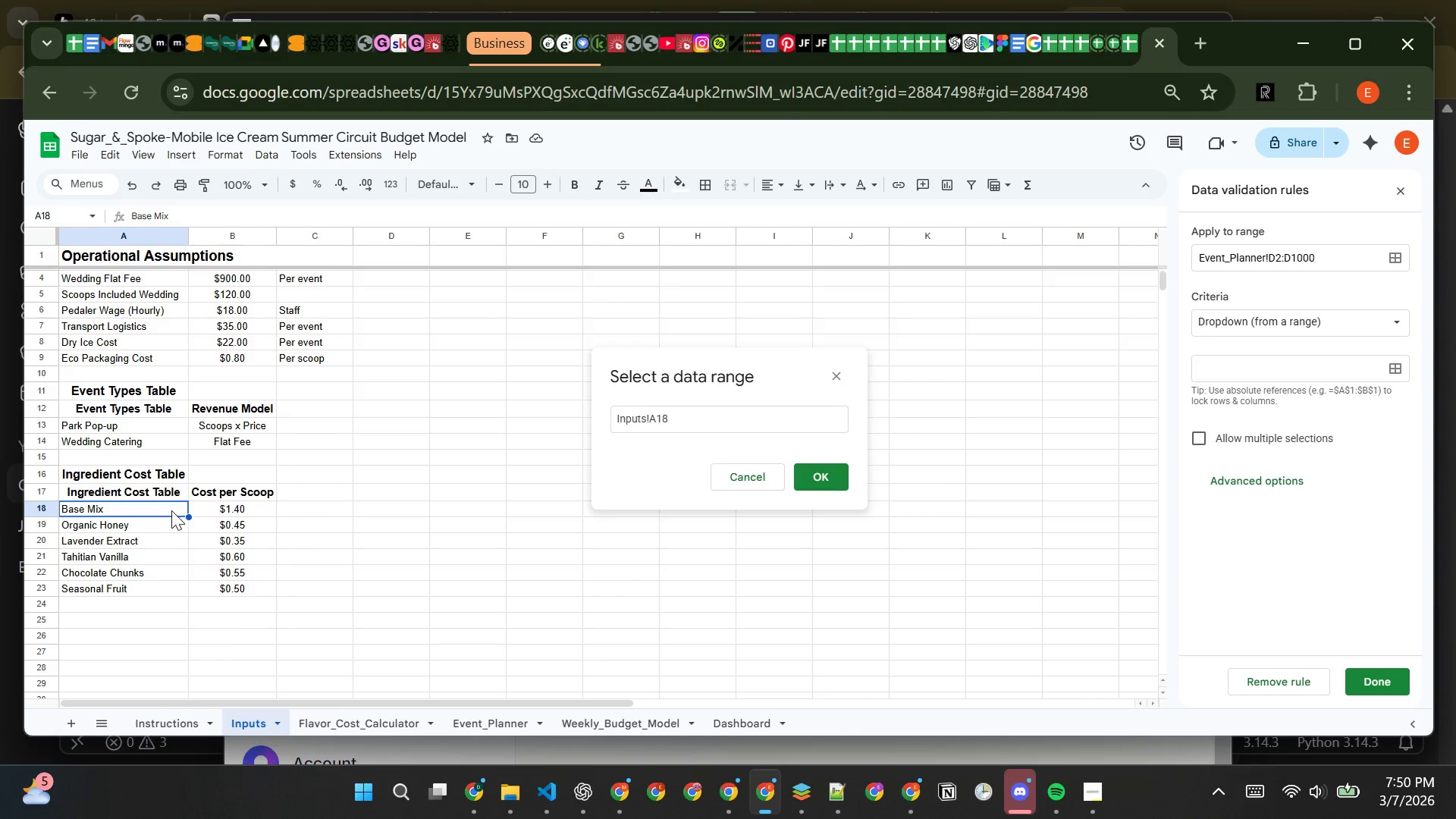 
left_click_drag(start_coordinate=[171, 510], to_coordinate=[167, 596])
 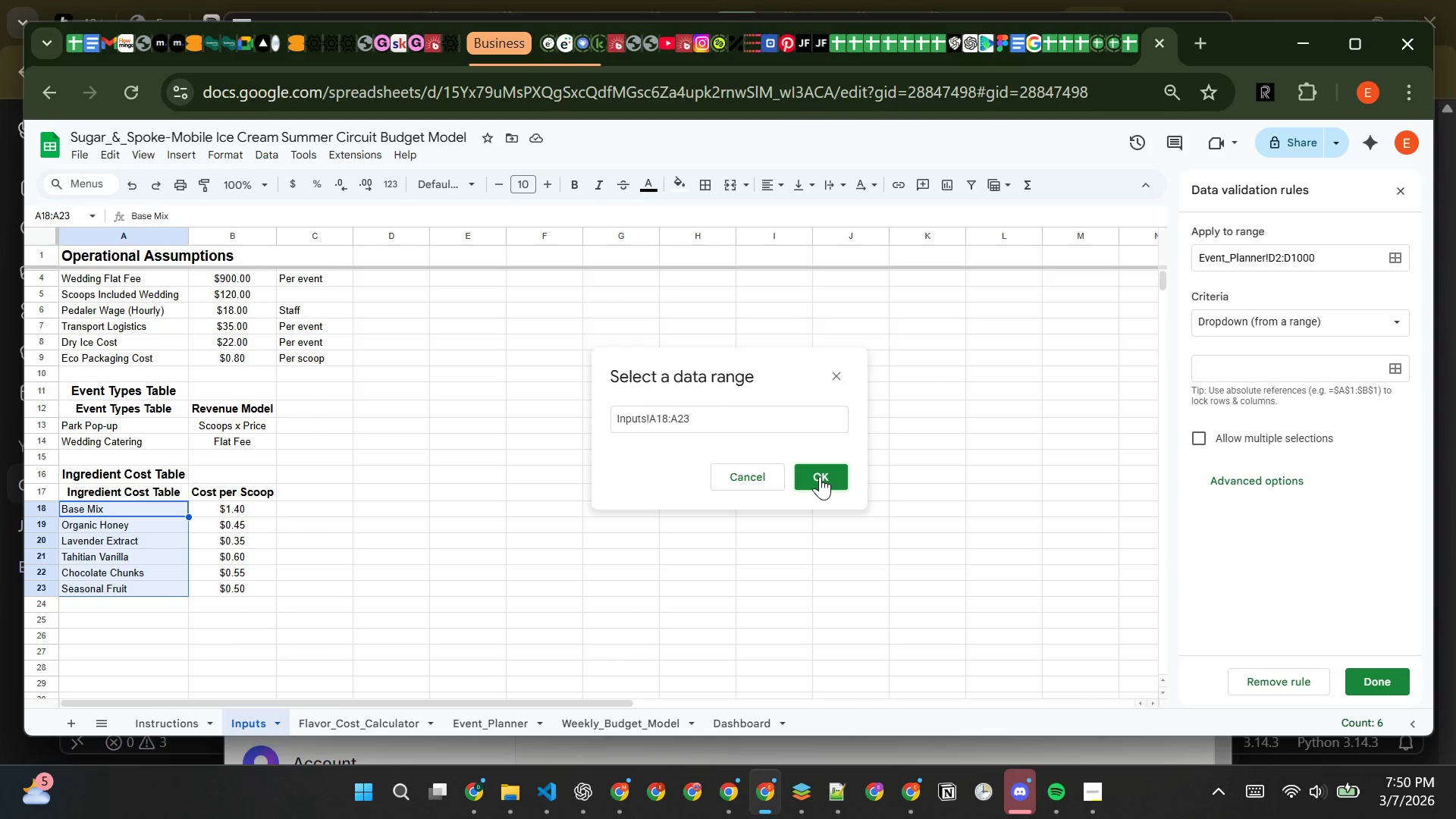 
wait(6.95)
 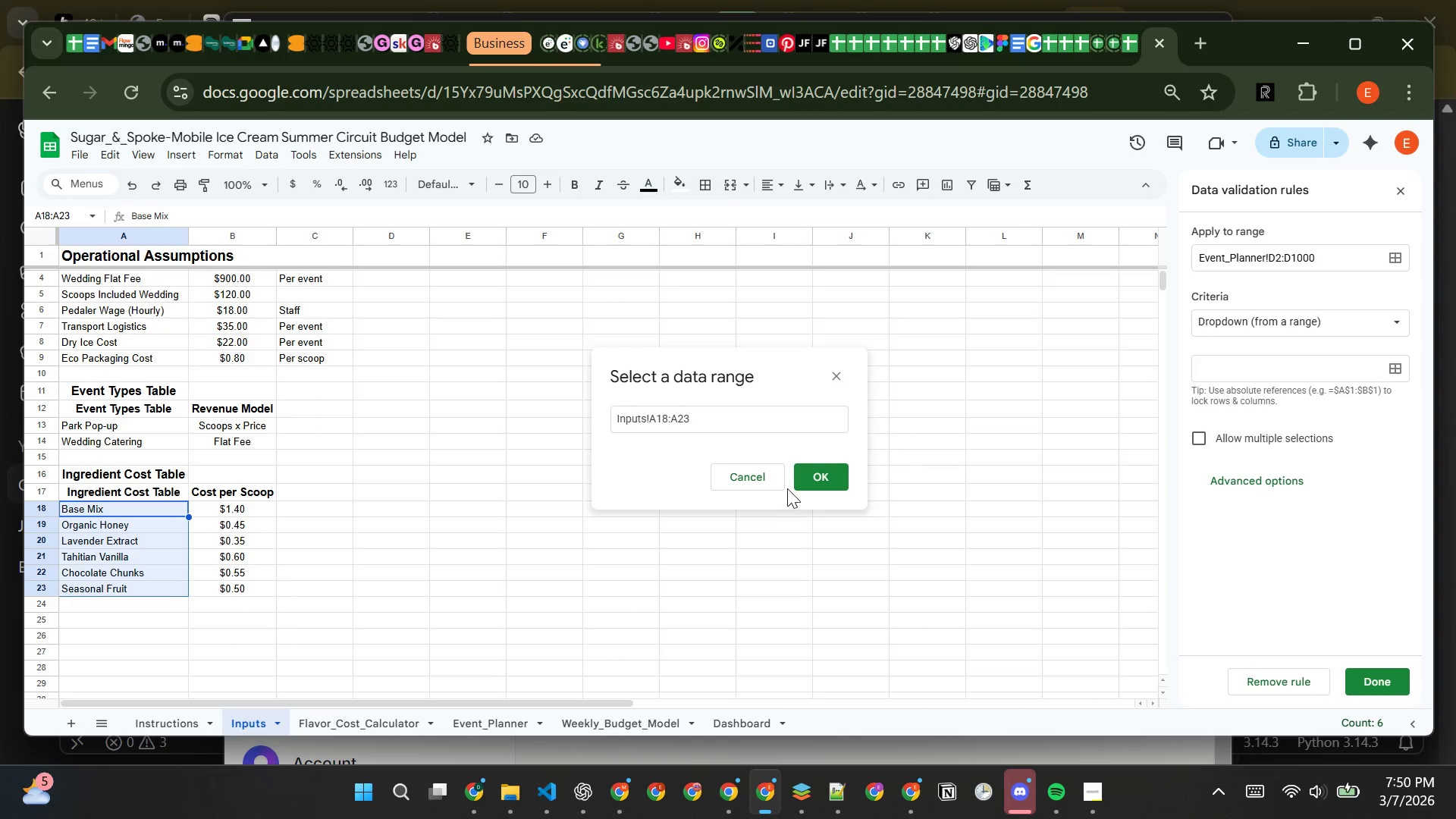 
left_click([820, 476])
 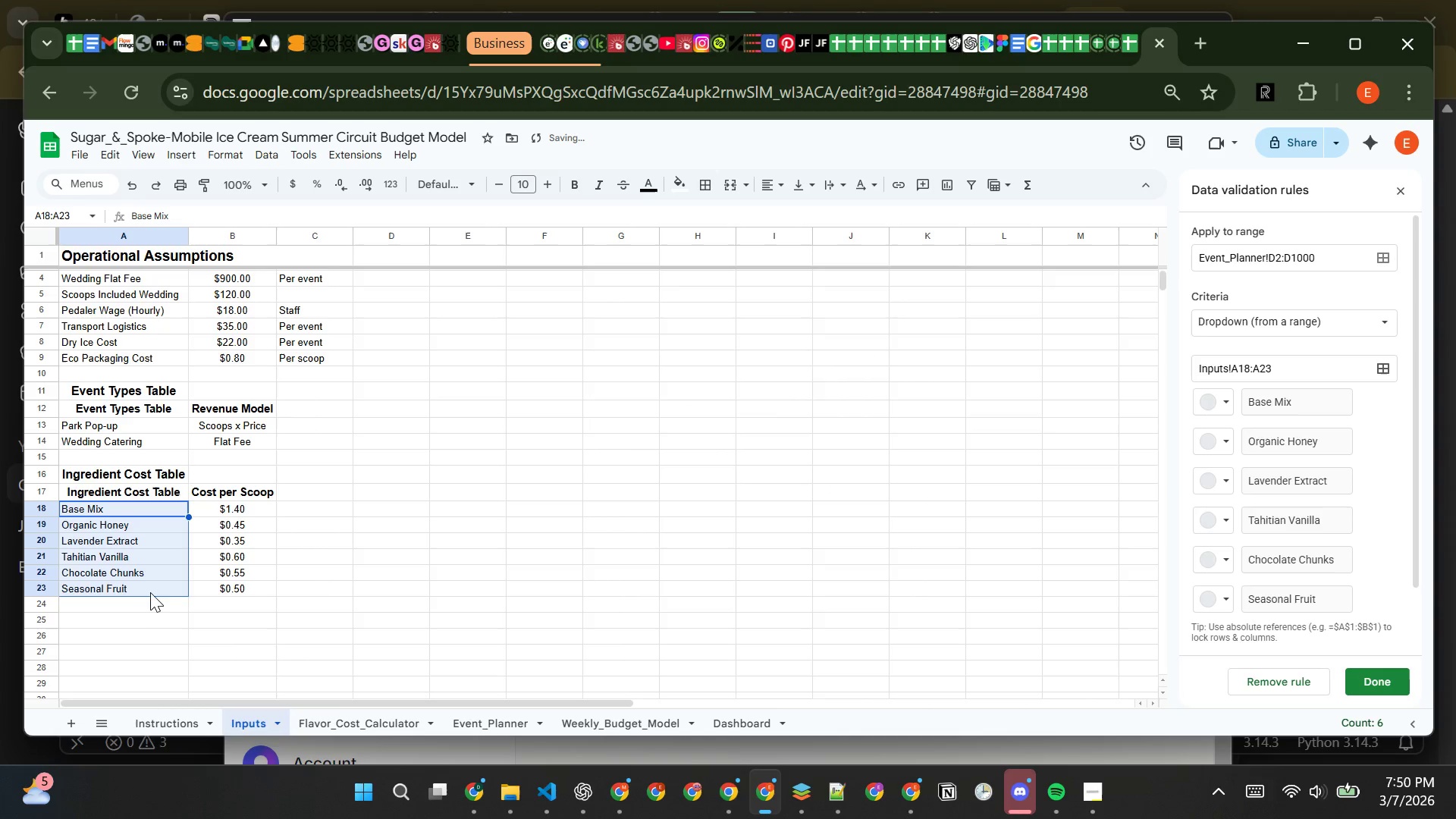 
left_click([148, 589])
 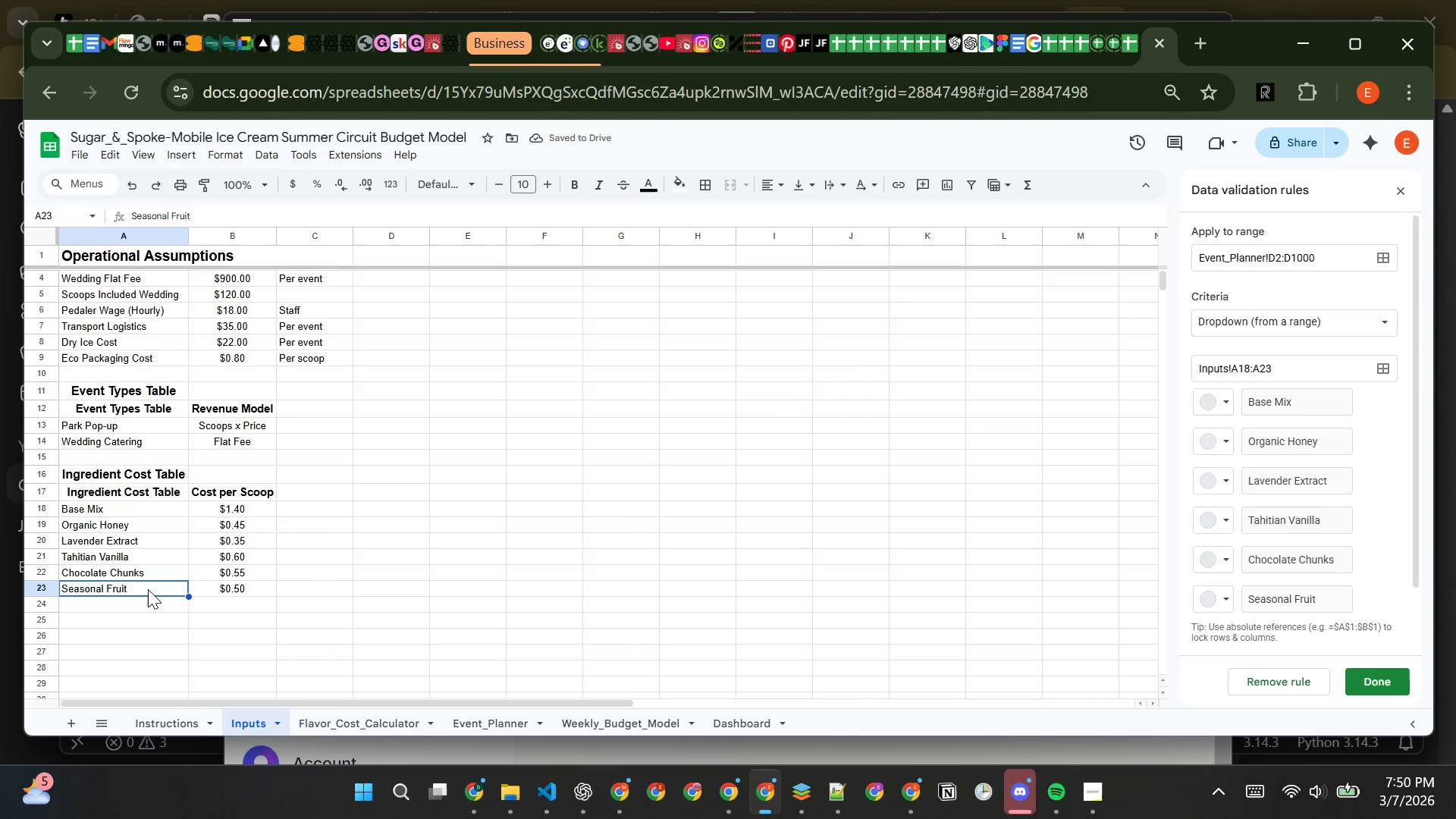 
double_click([148, 589])
 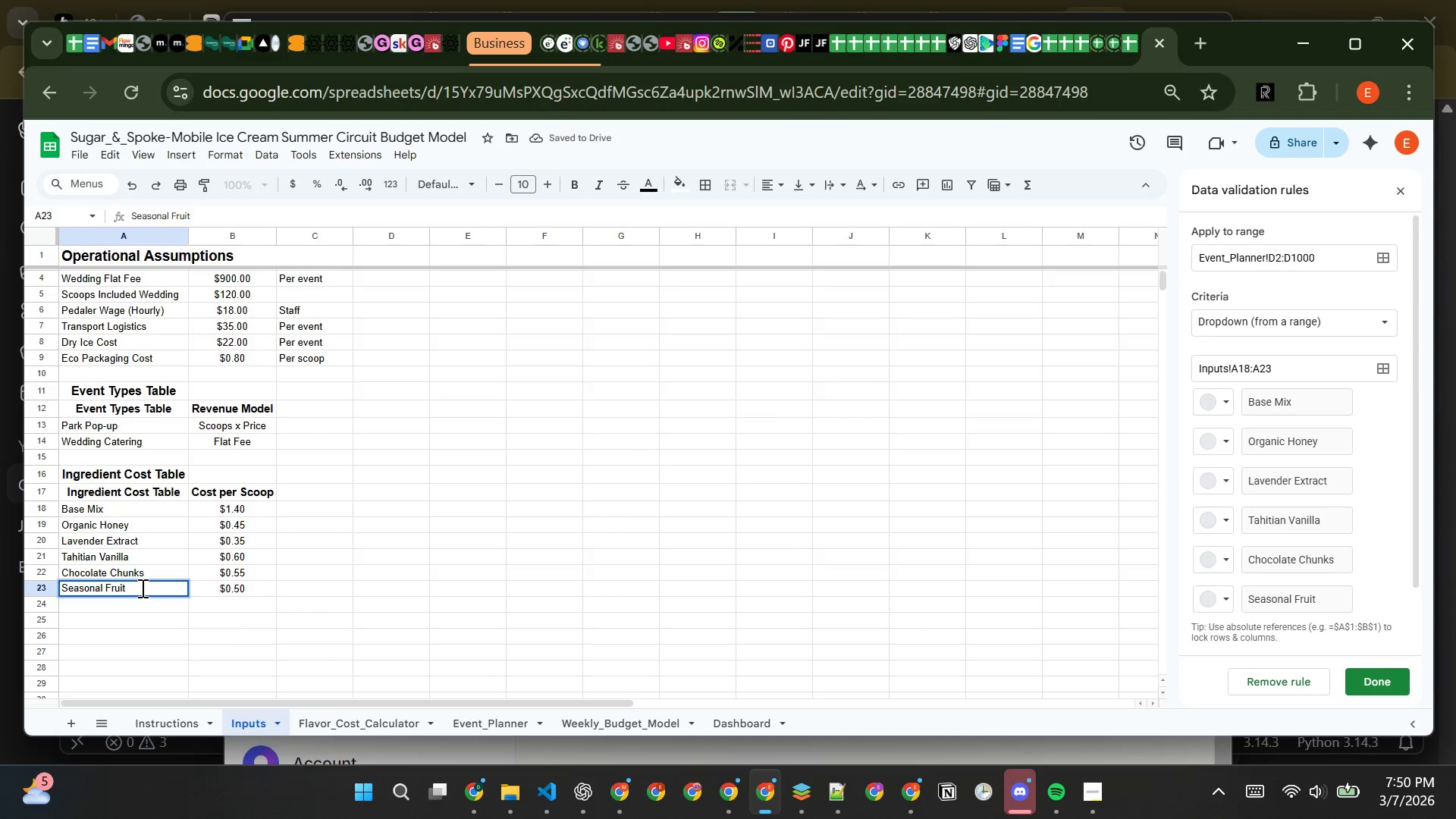 
key(Backspace)
key(Backspace)
key(Backspace)
key(Backspace)
key(Backspace)
key(Backspace)
key(Backspace)
key(Backspace)
key(Backspace)
key(Backspace)
key(Backspace)
key(Backspace)
key(Backspace)
type(trawberry Basil)
 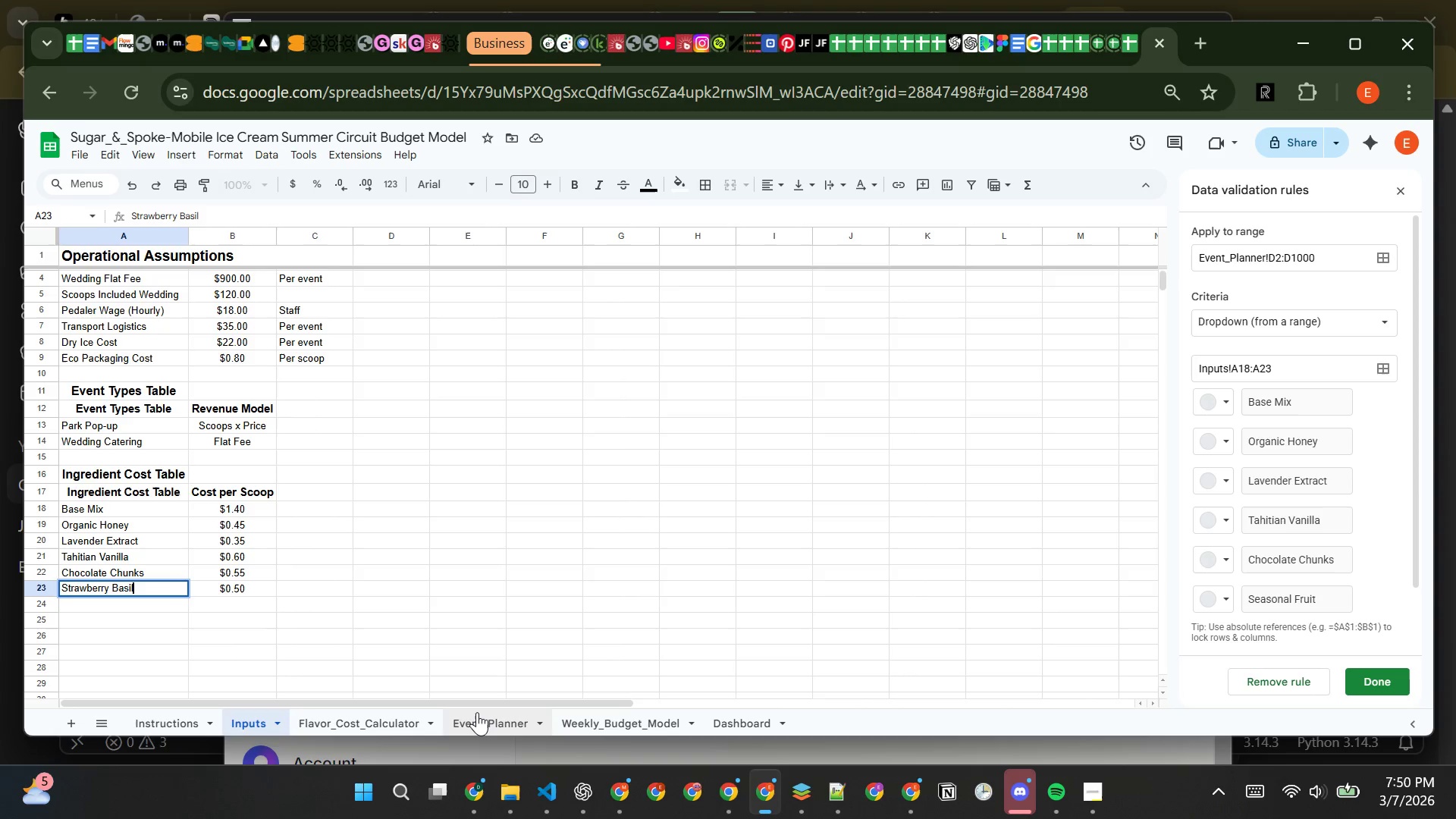 
wait(5.72)
 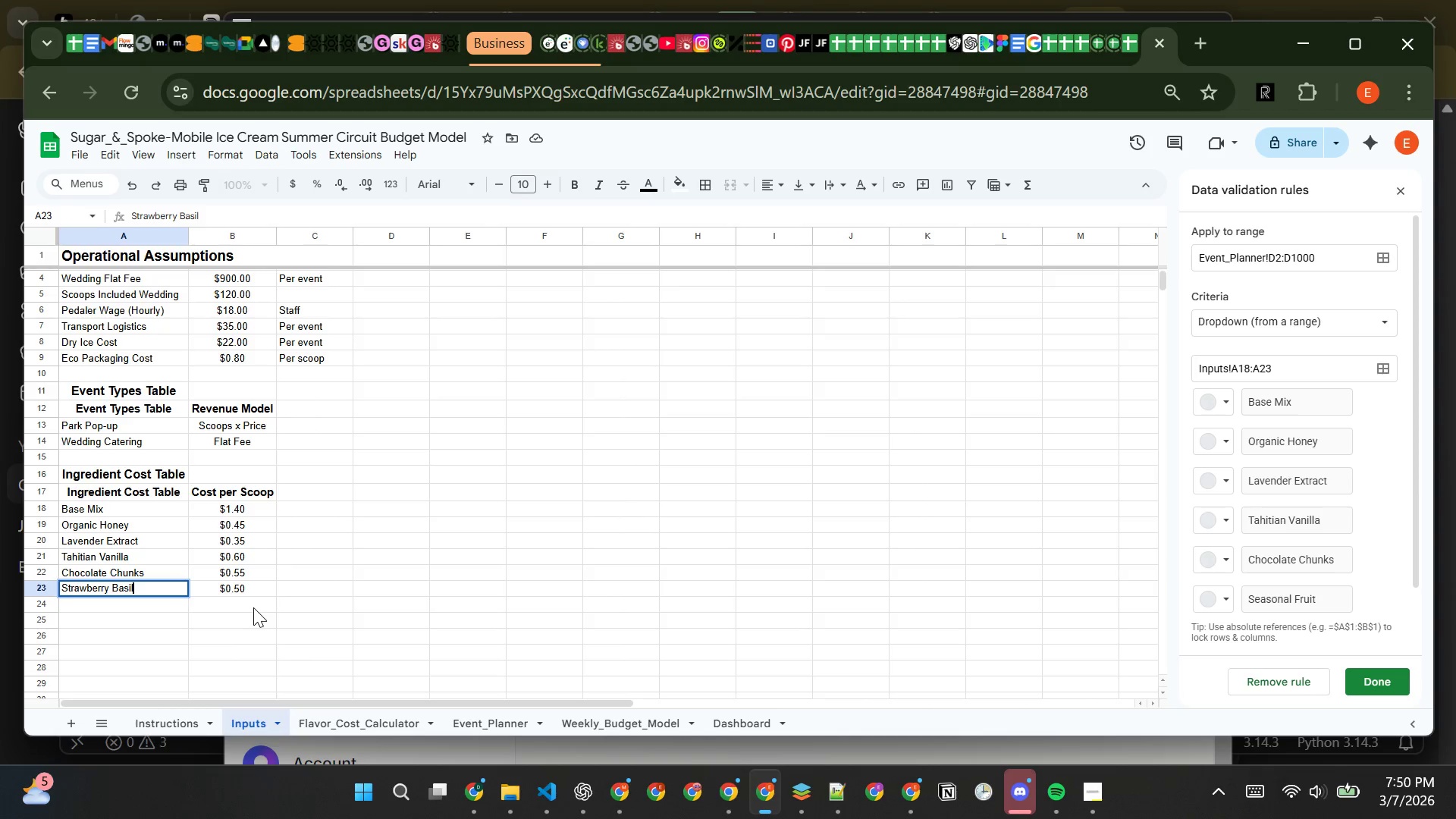 
left_click([342, 713])
 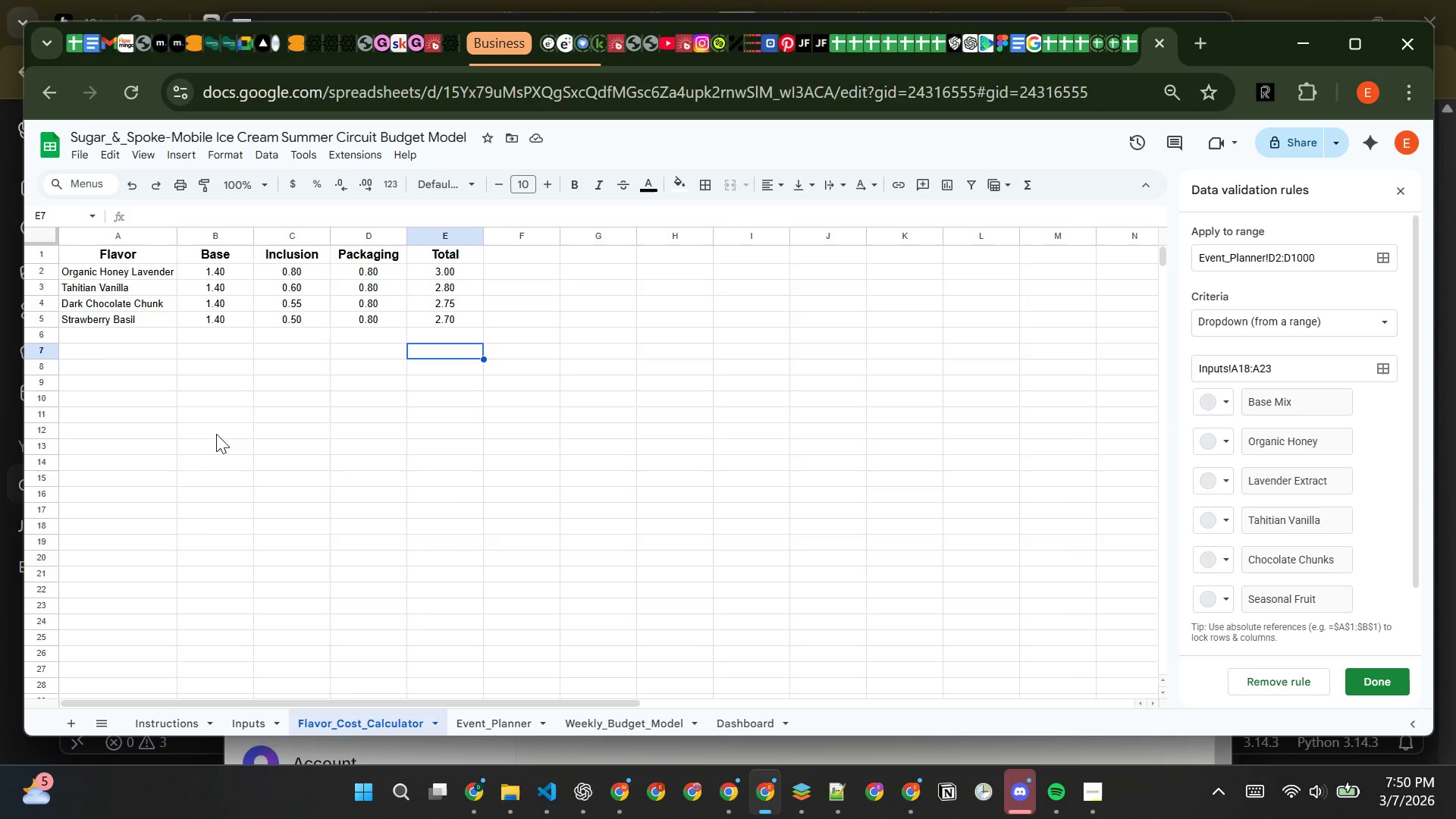 
wait(7.41)
 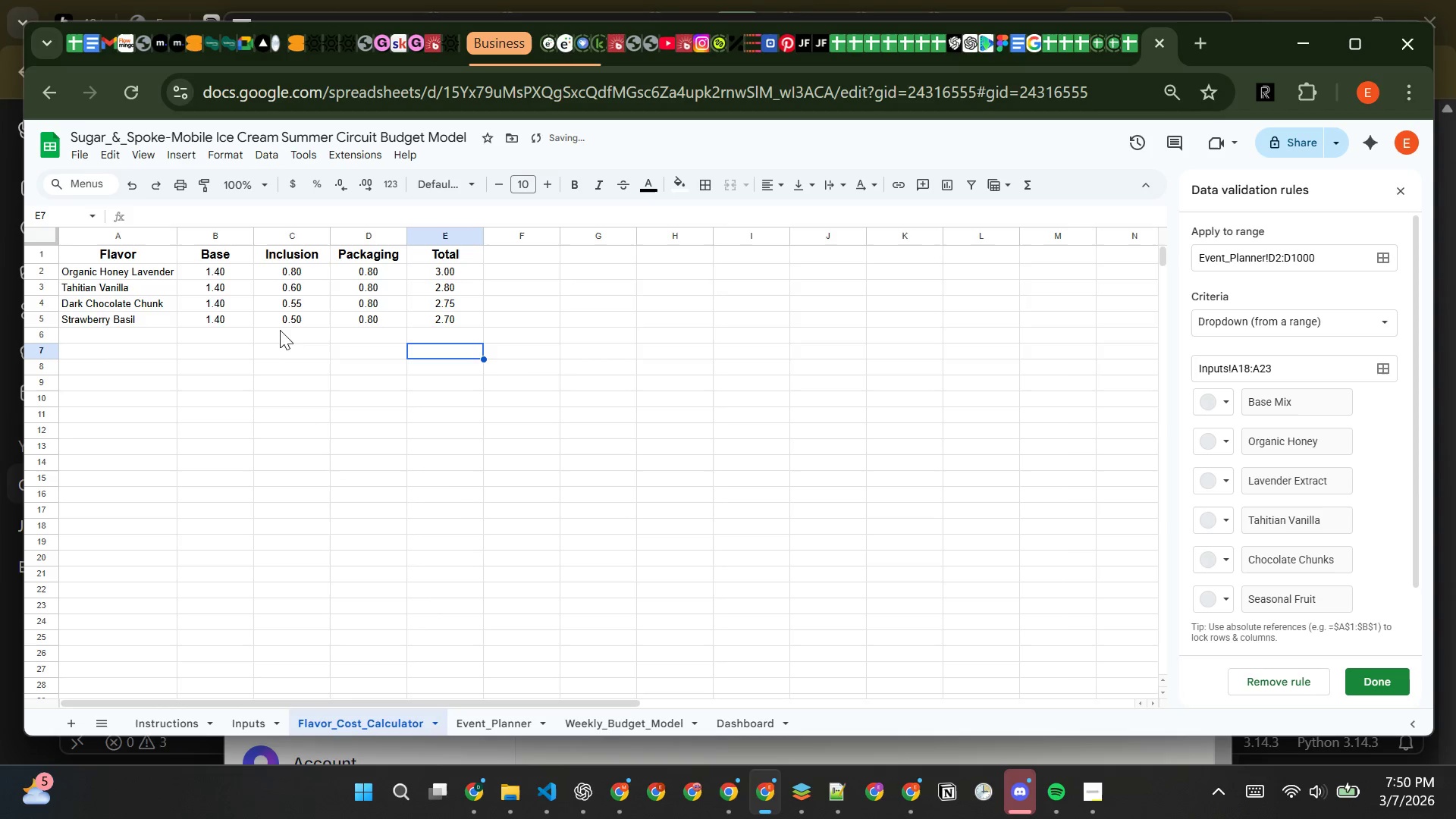 
left_click([247, 716])
 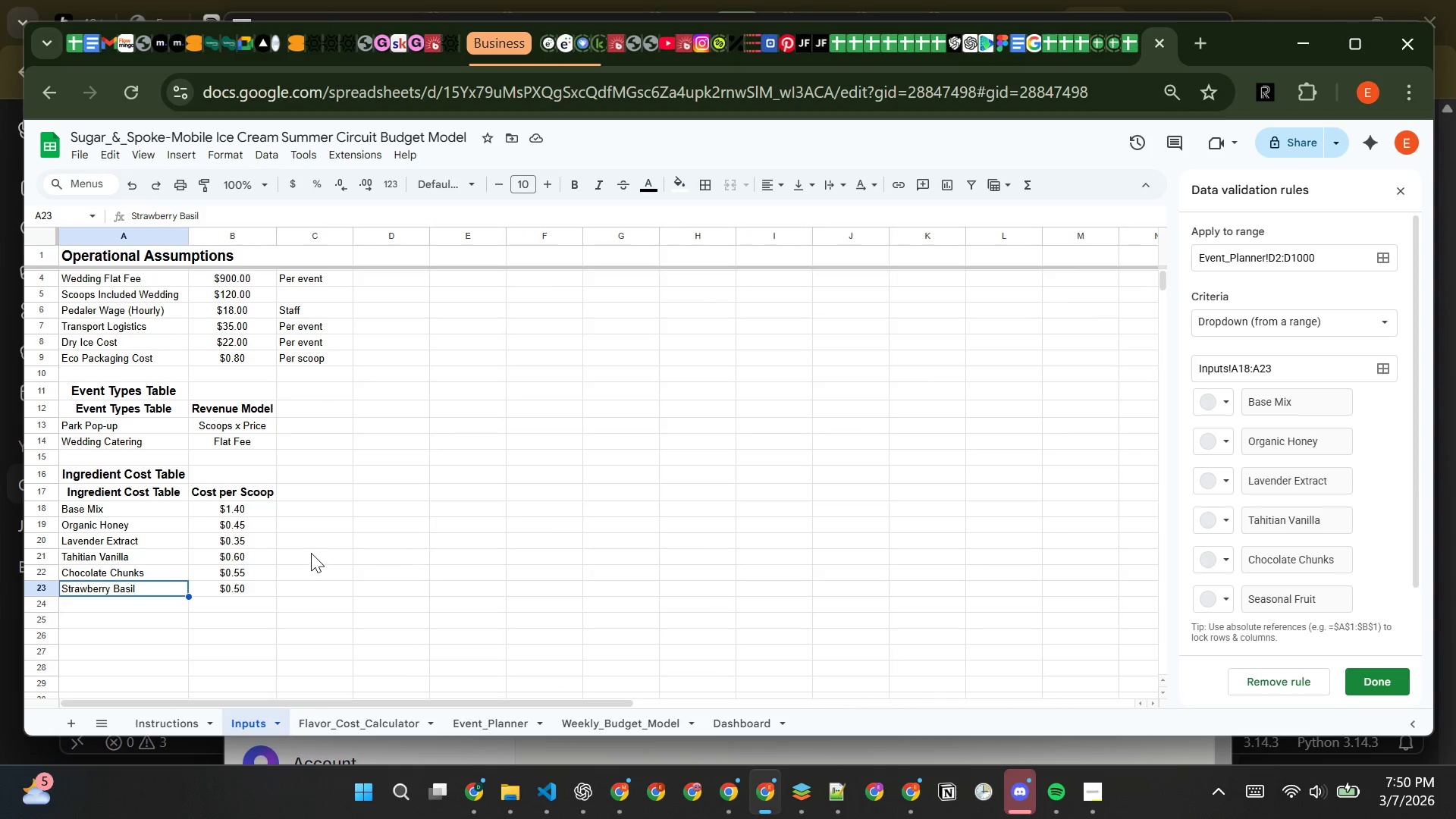 
left_click([306, 548])
 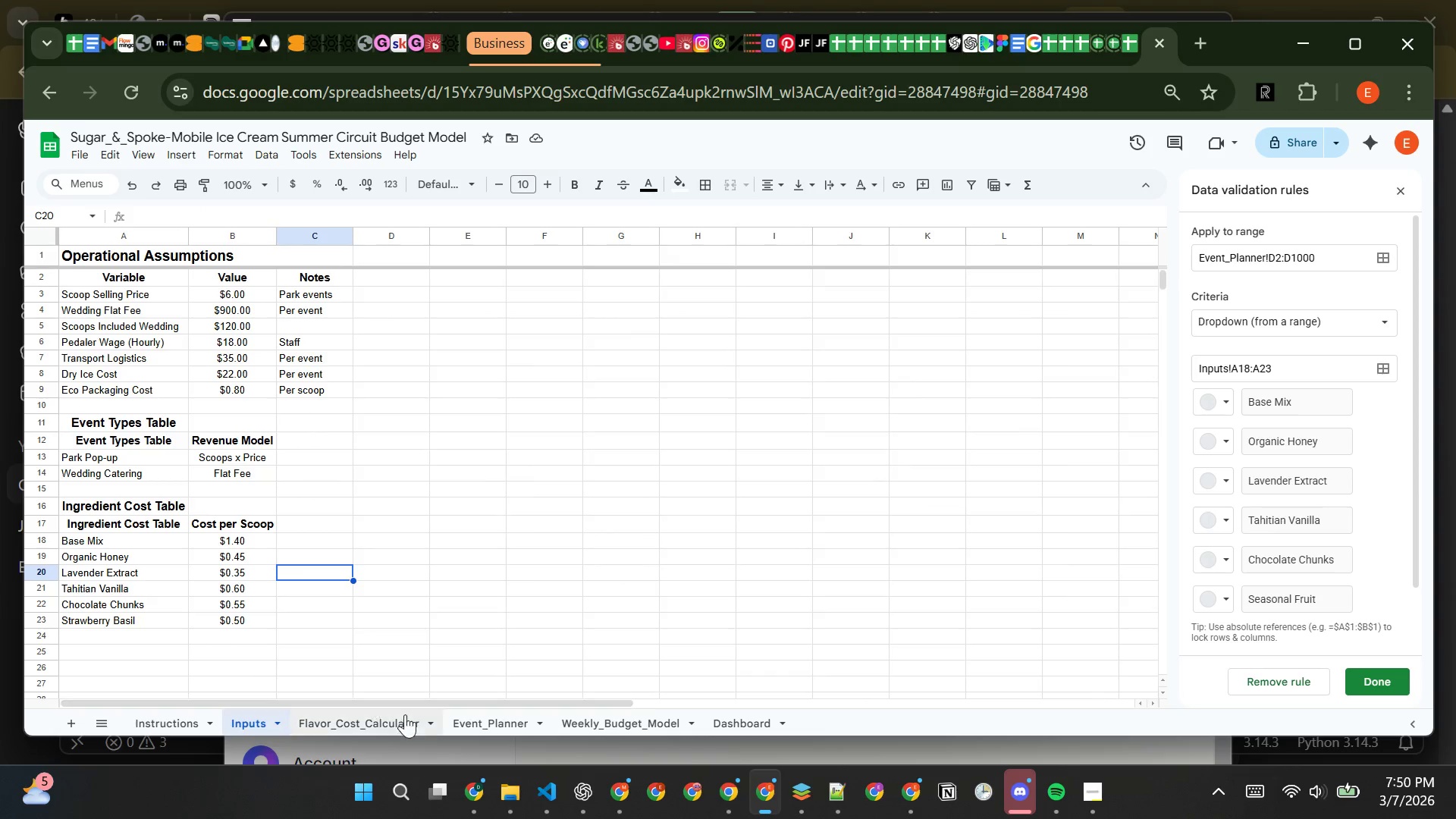 
left_click([490, 716])
 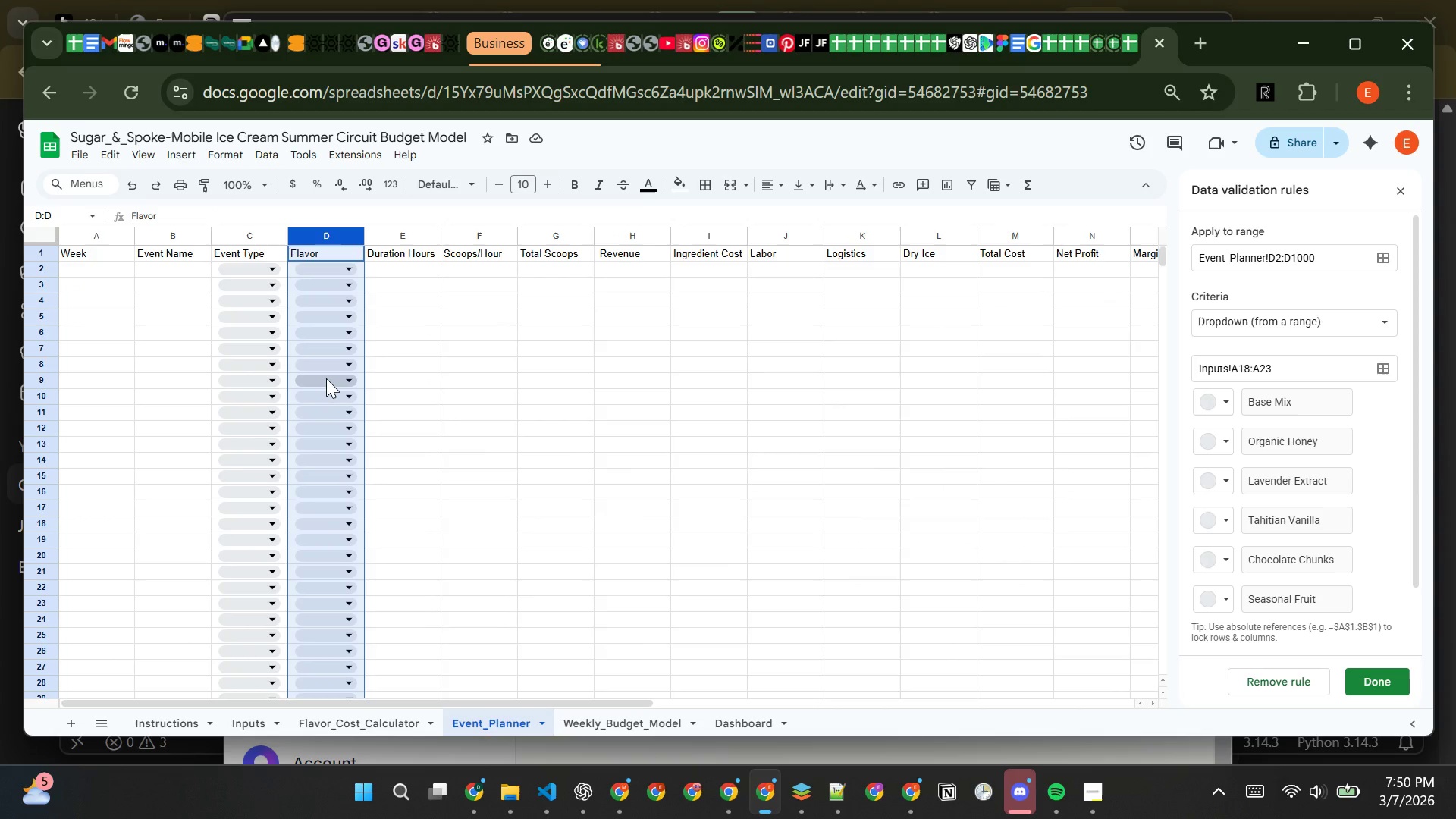 
left_click([326, 378])
 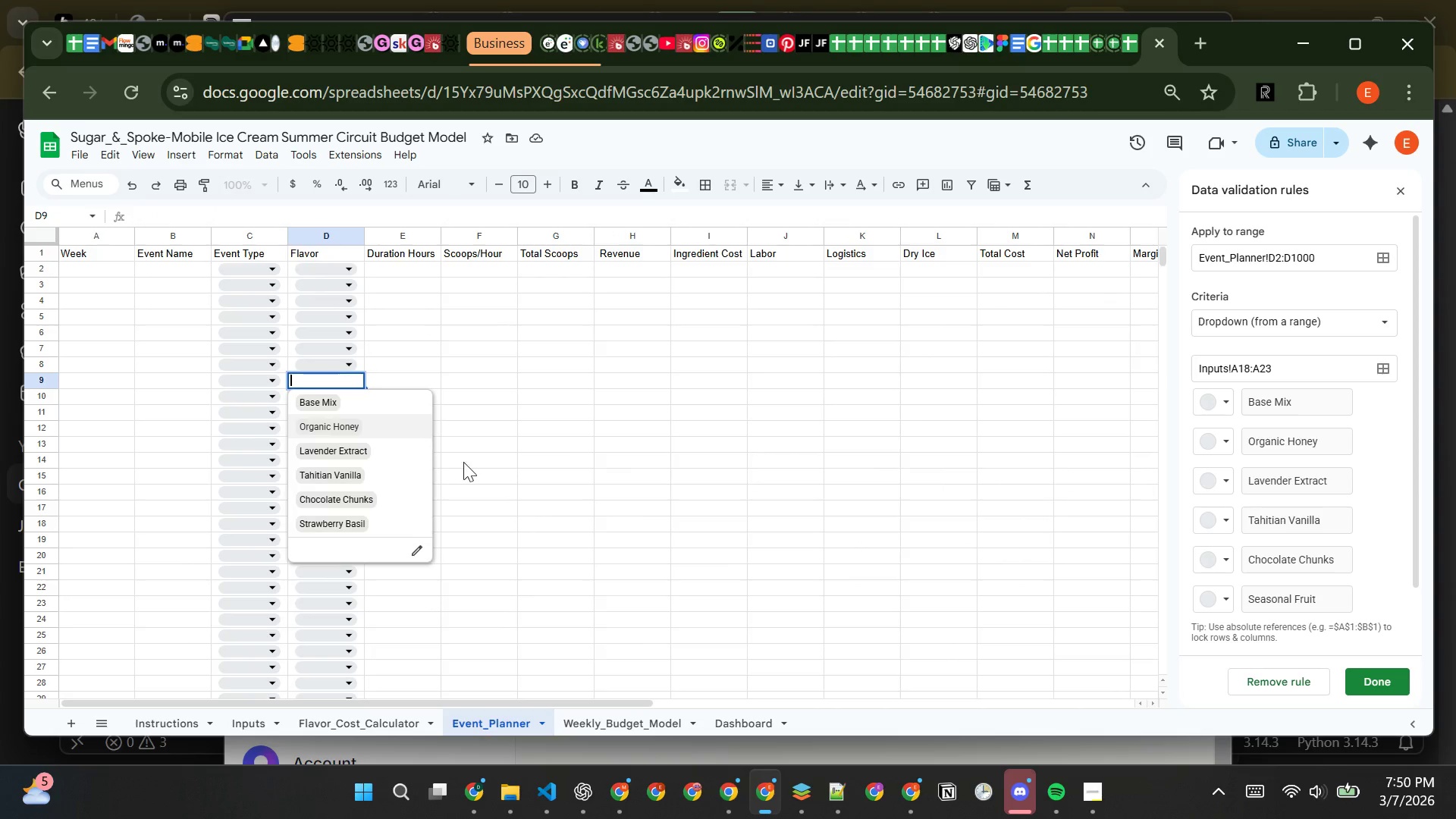 
left_click([676, 572])
 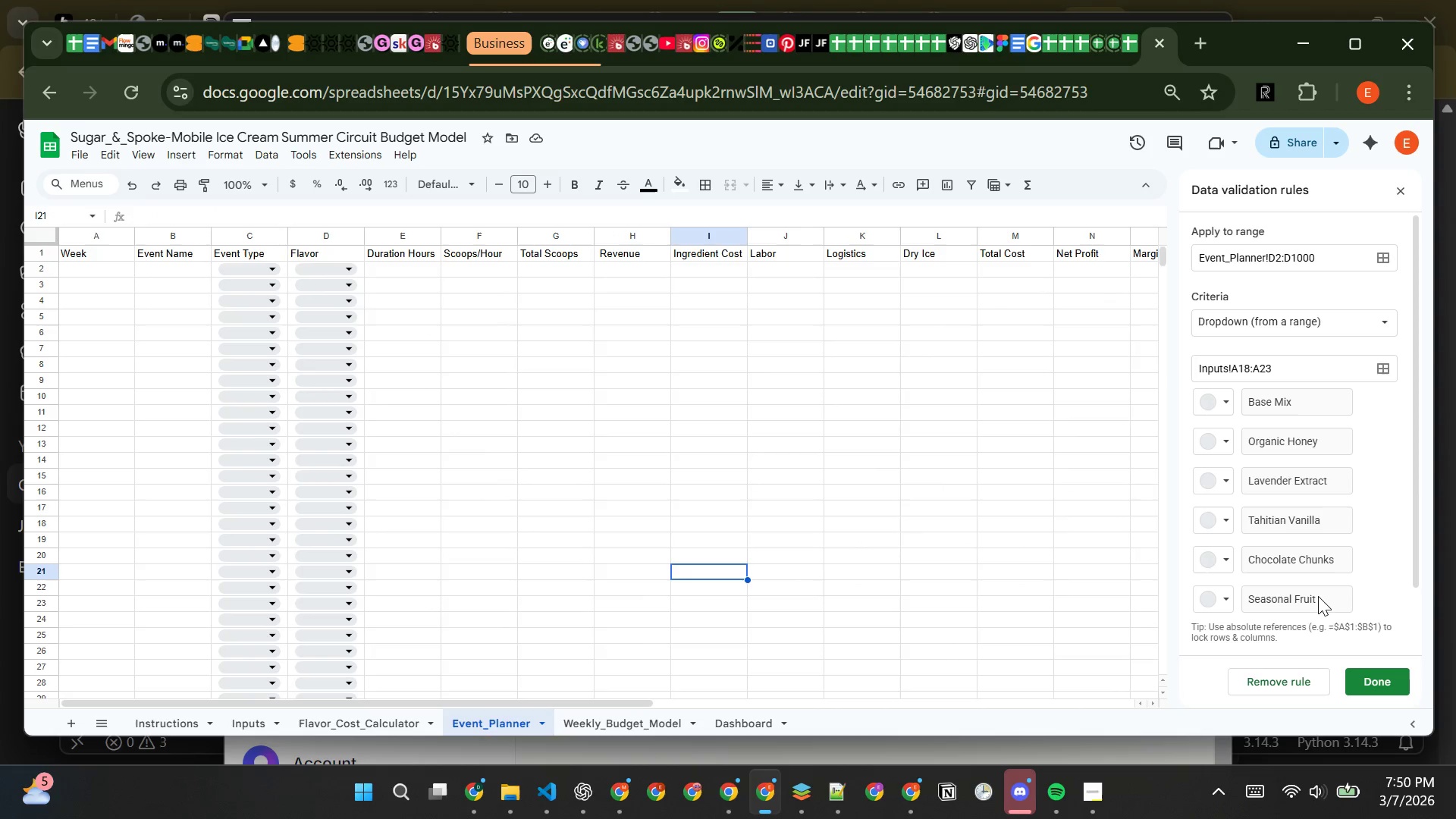 
left_click([1320, 596])
 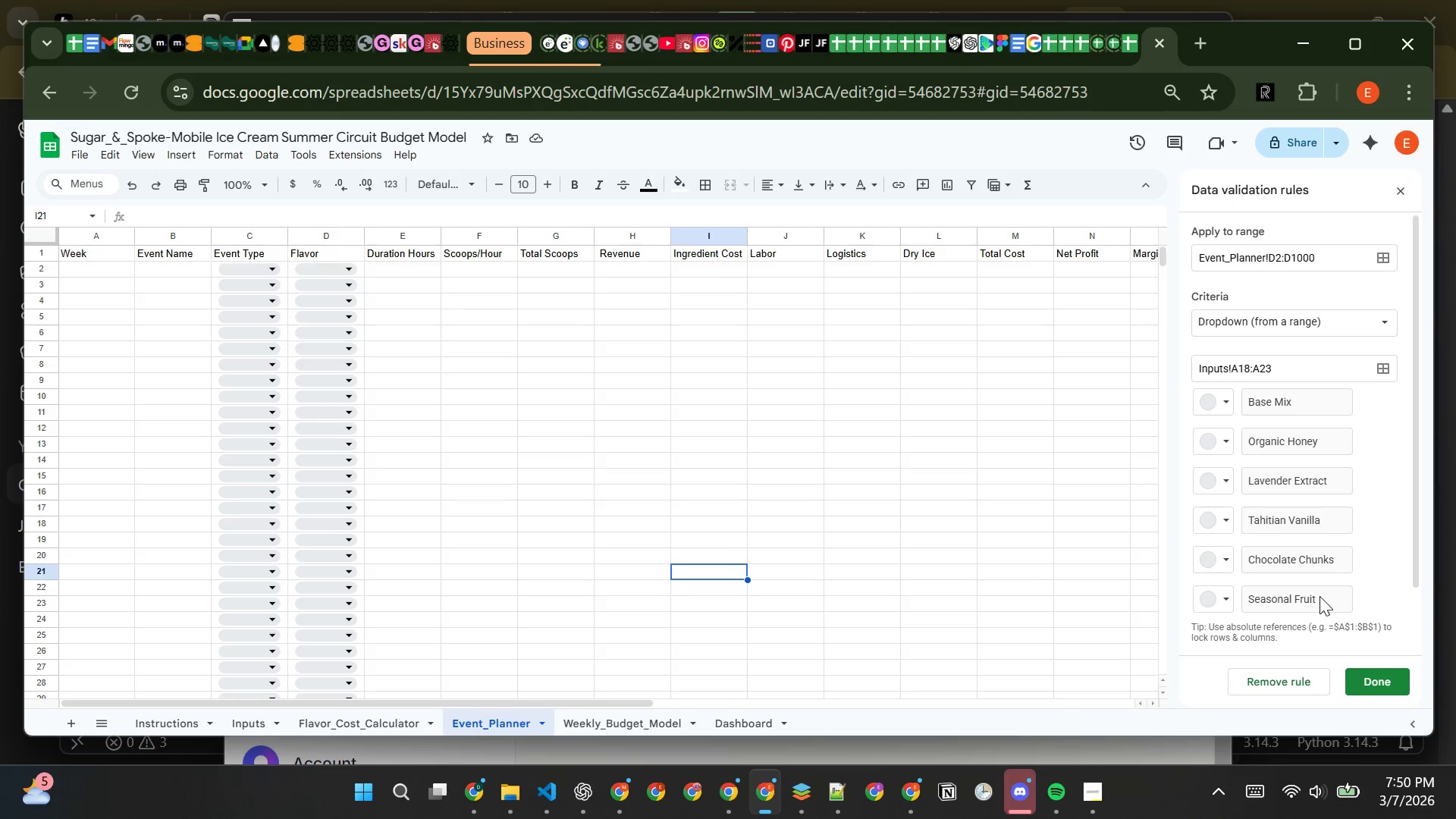 
double_click([1320, 596])
 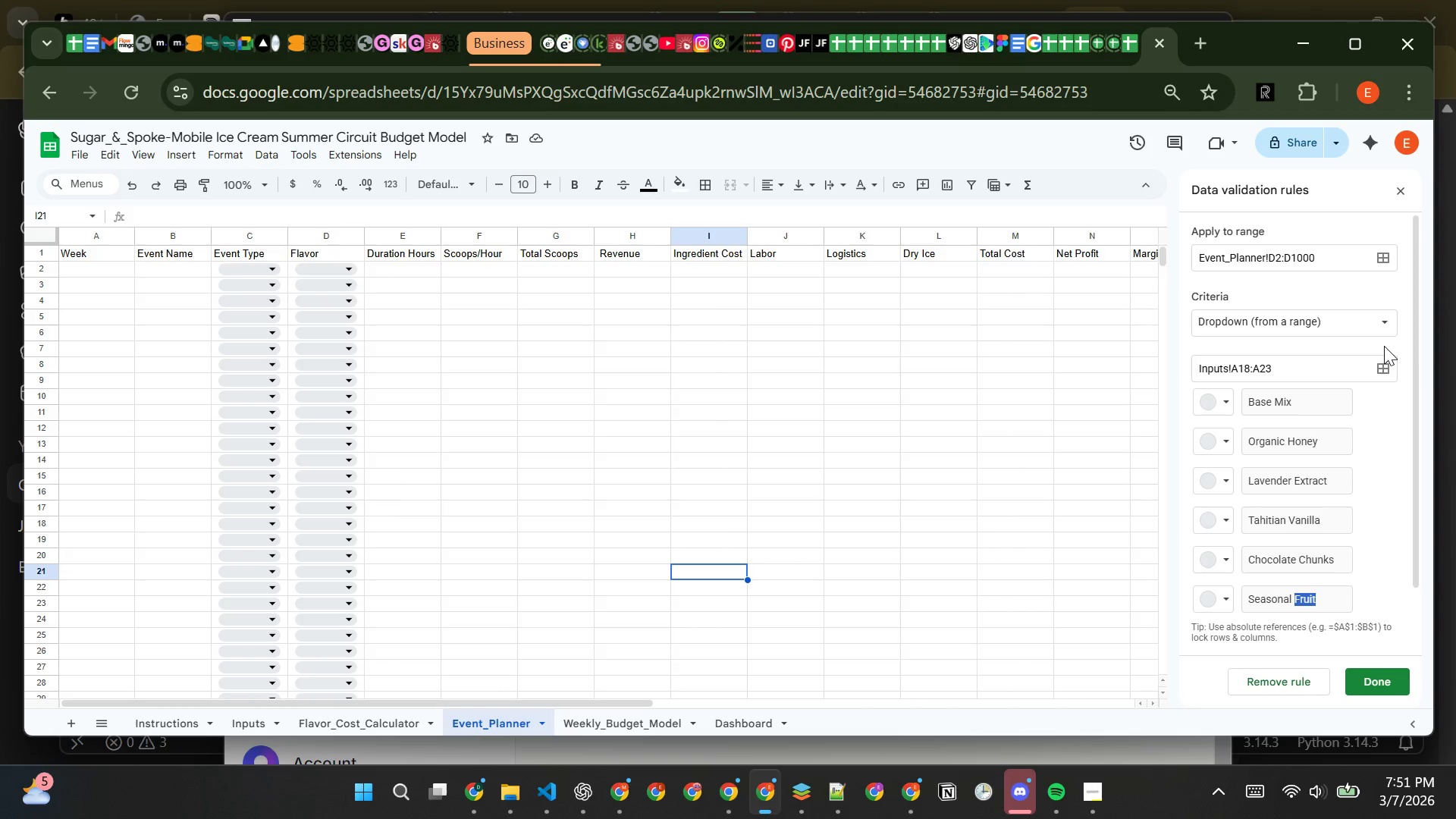 
left_click([1385, 366])
 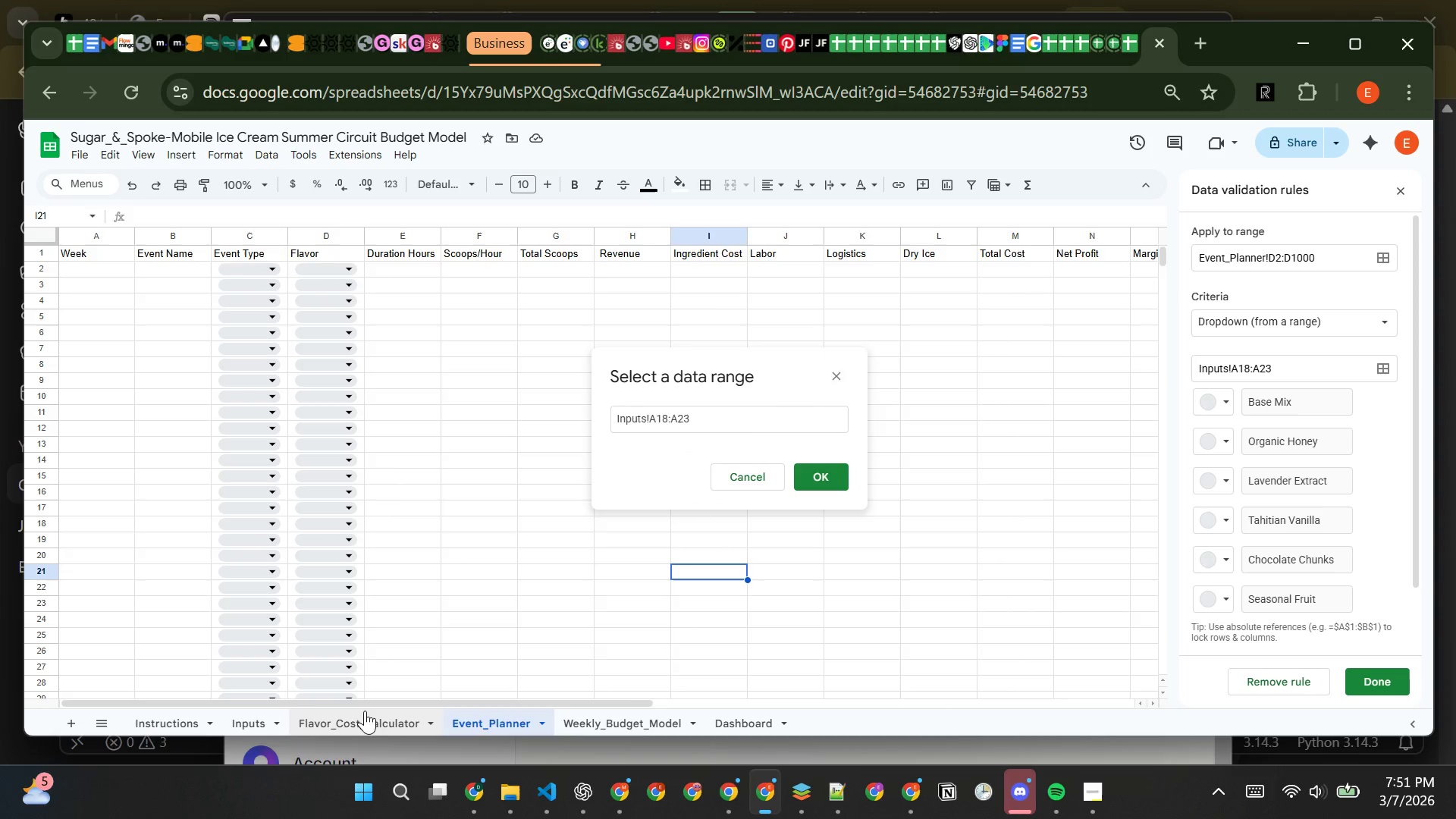 
left_click([255, 726])
 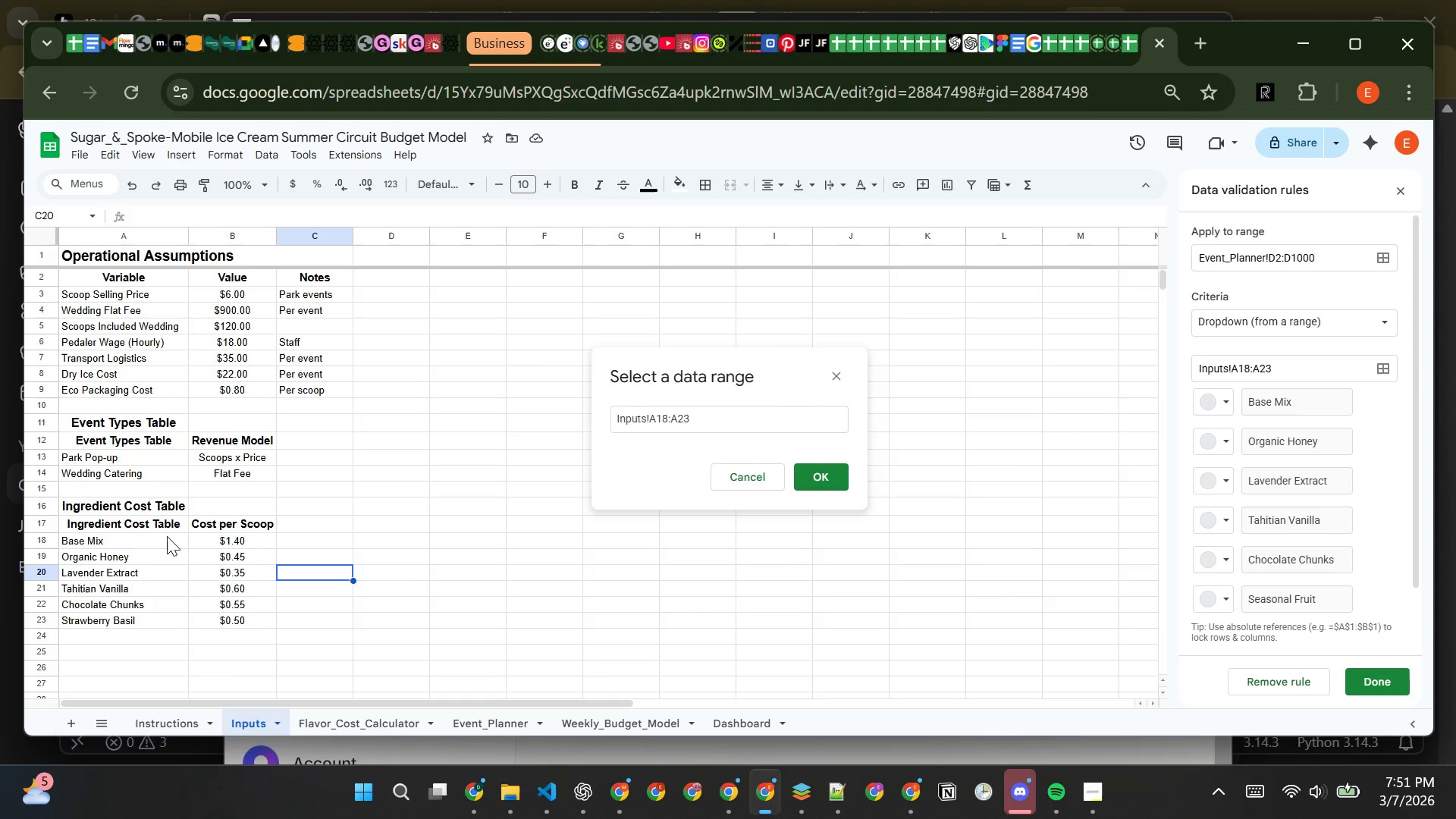 
left_click([163, 537])
 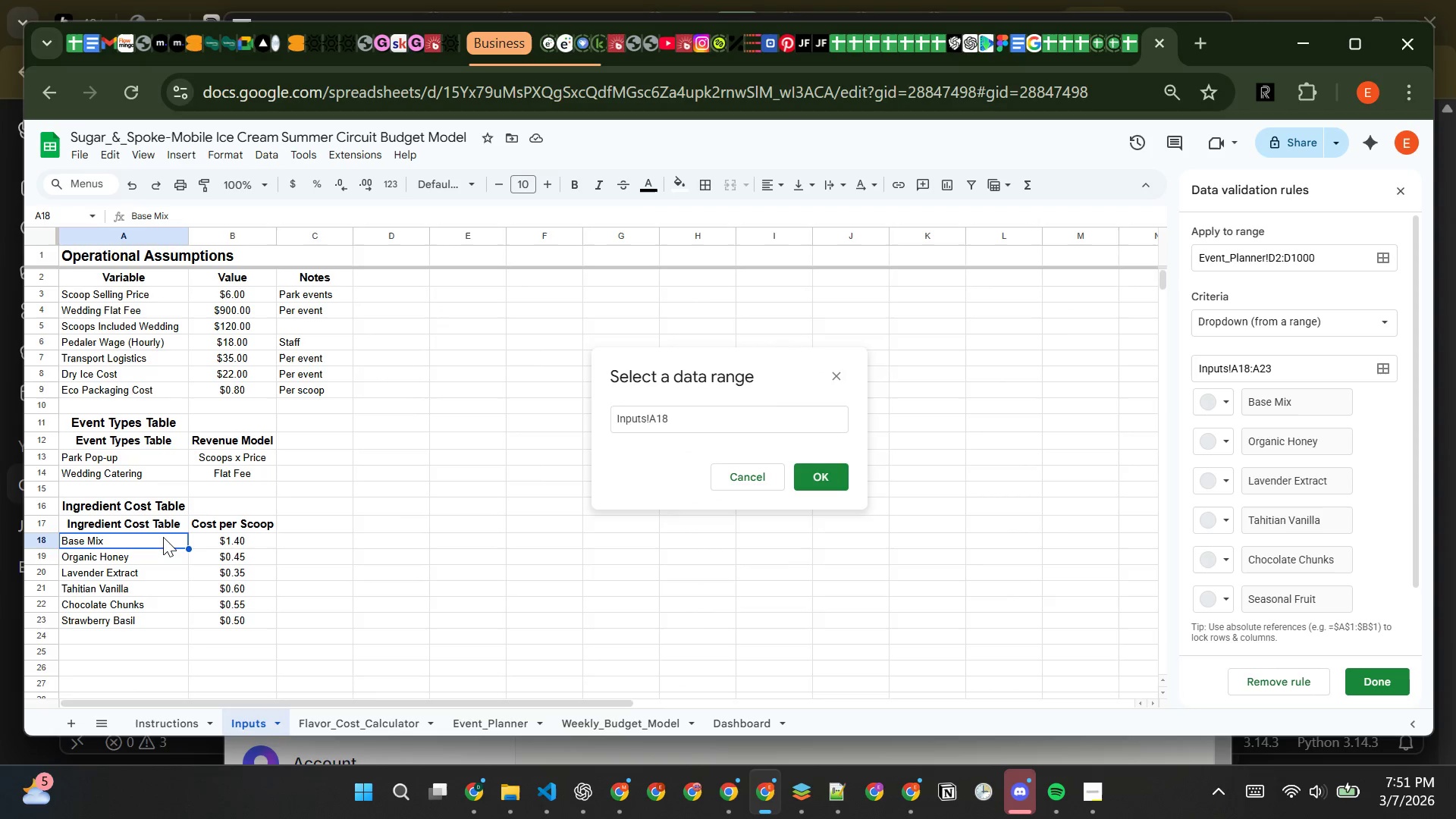 
left_click_drag(start_coordinate=[163, 537], to_coordinate=[156, 613])
 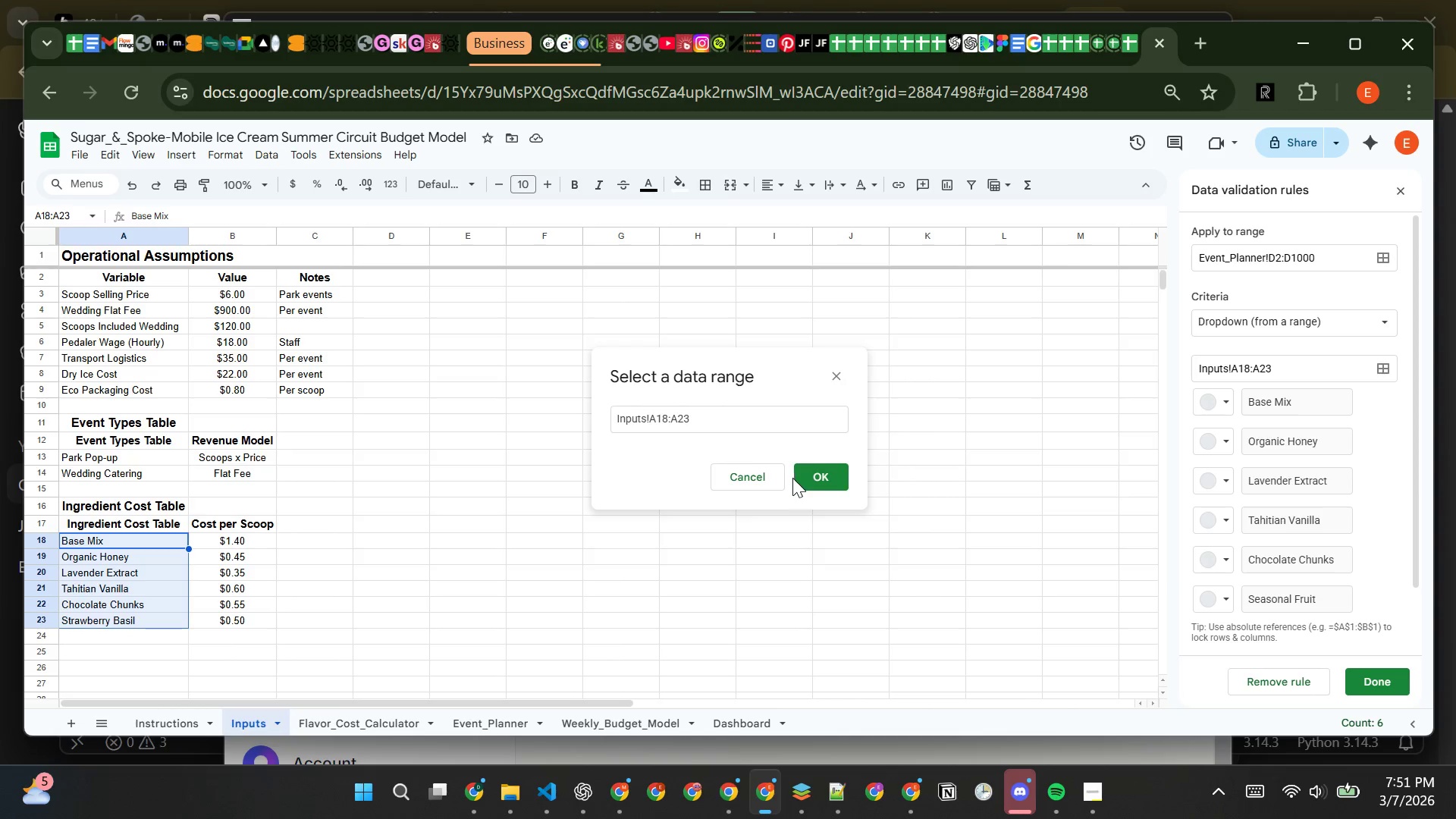 
left_click([818, 482])
 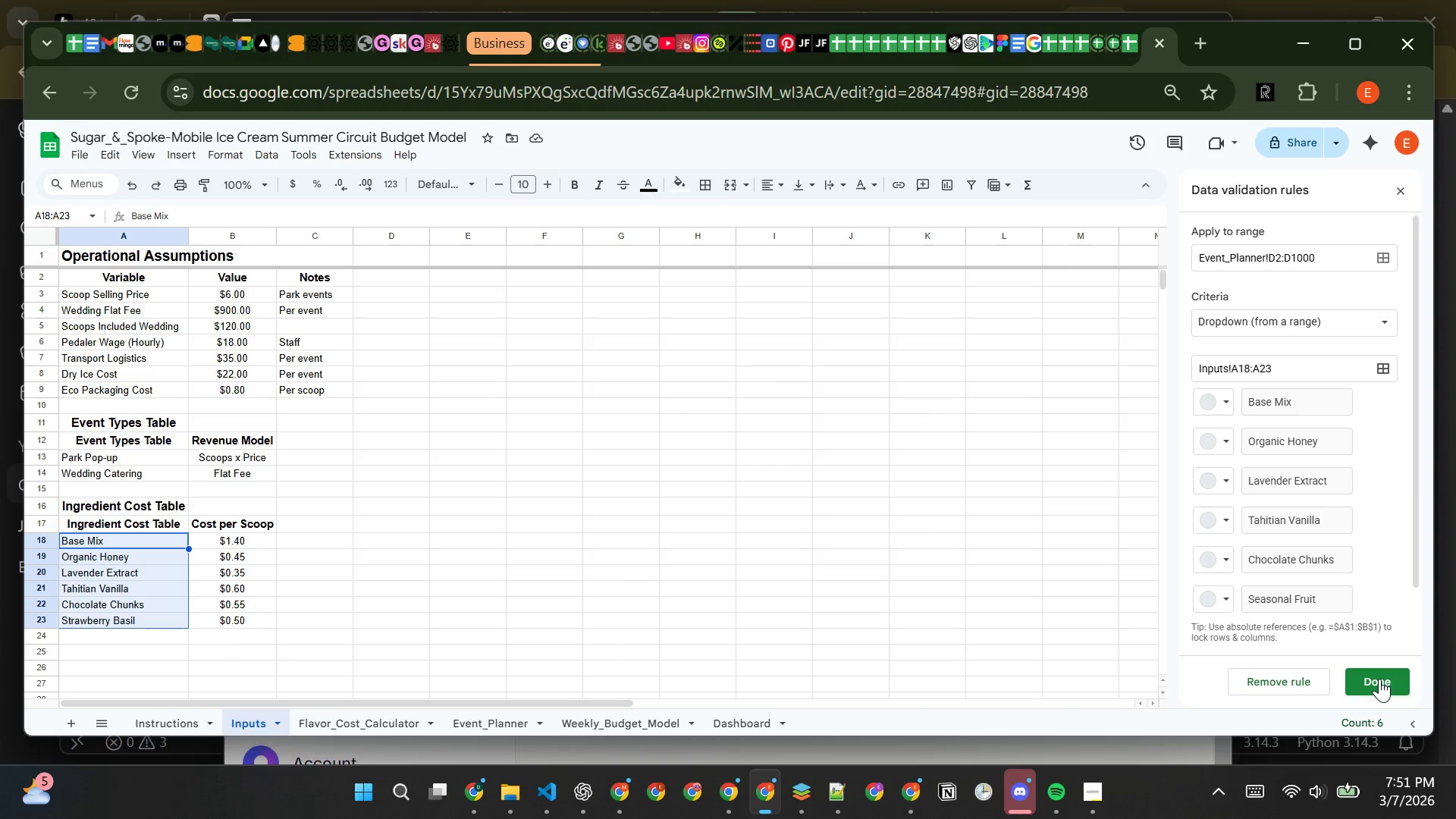 
wait(8.83)
 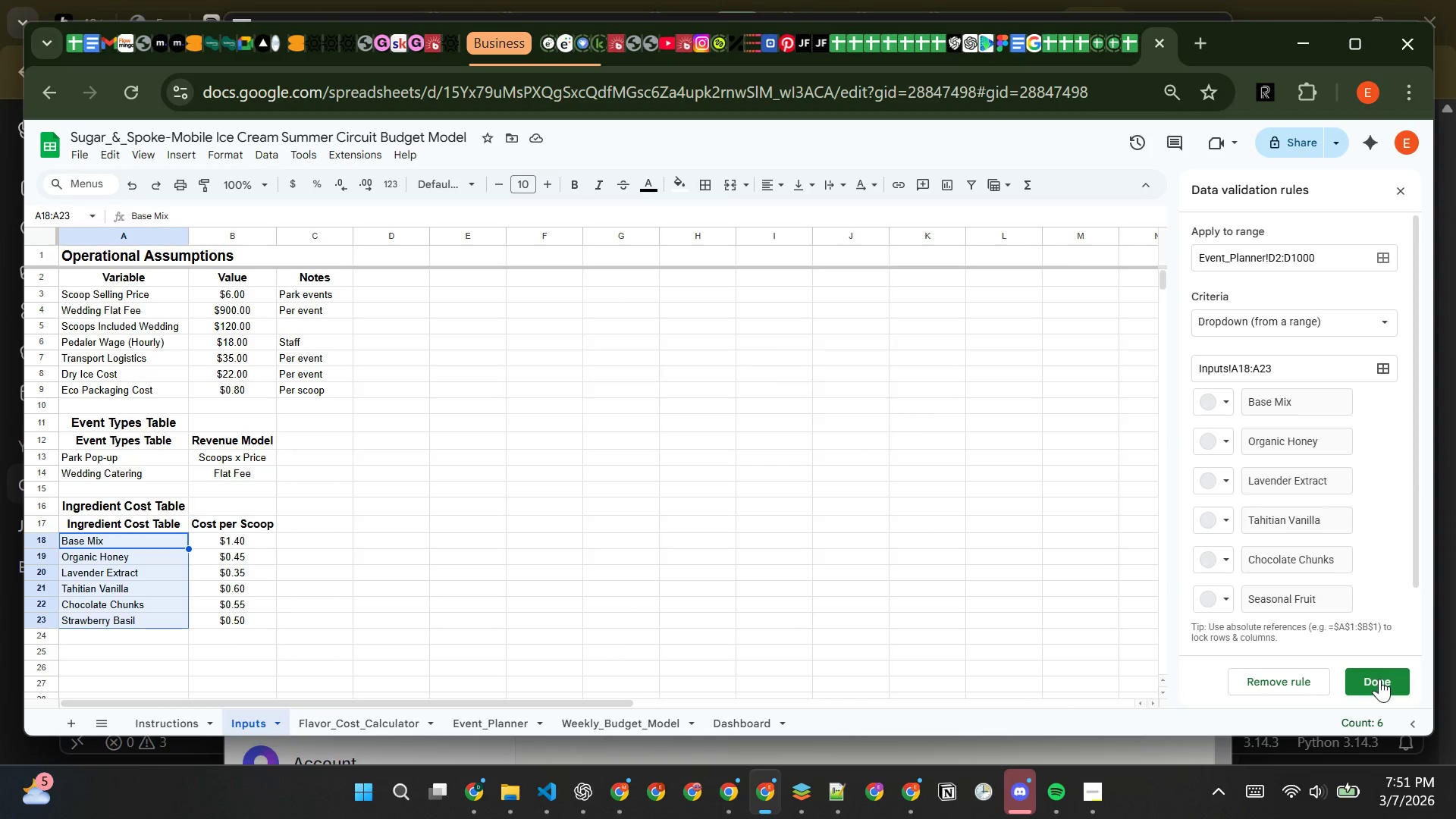 
mouse_move([1367, 181])
 